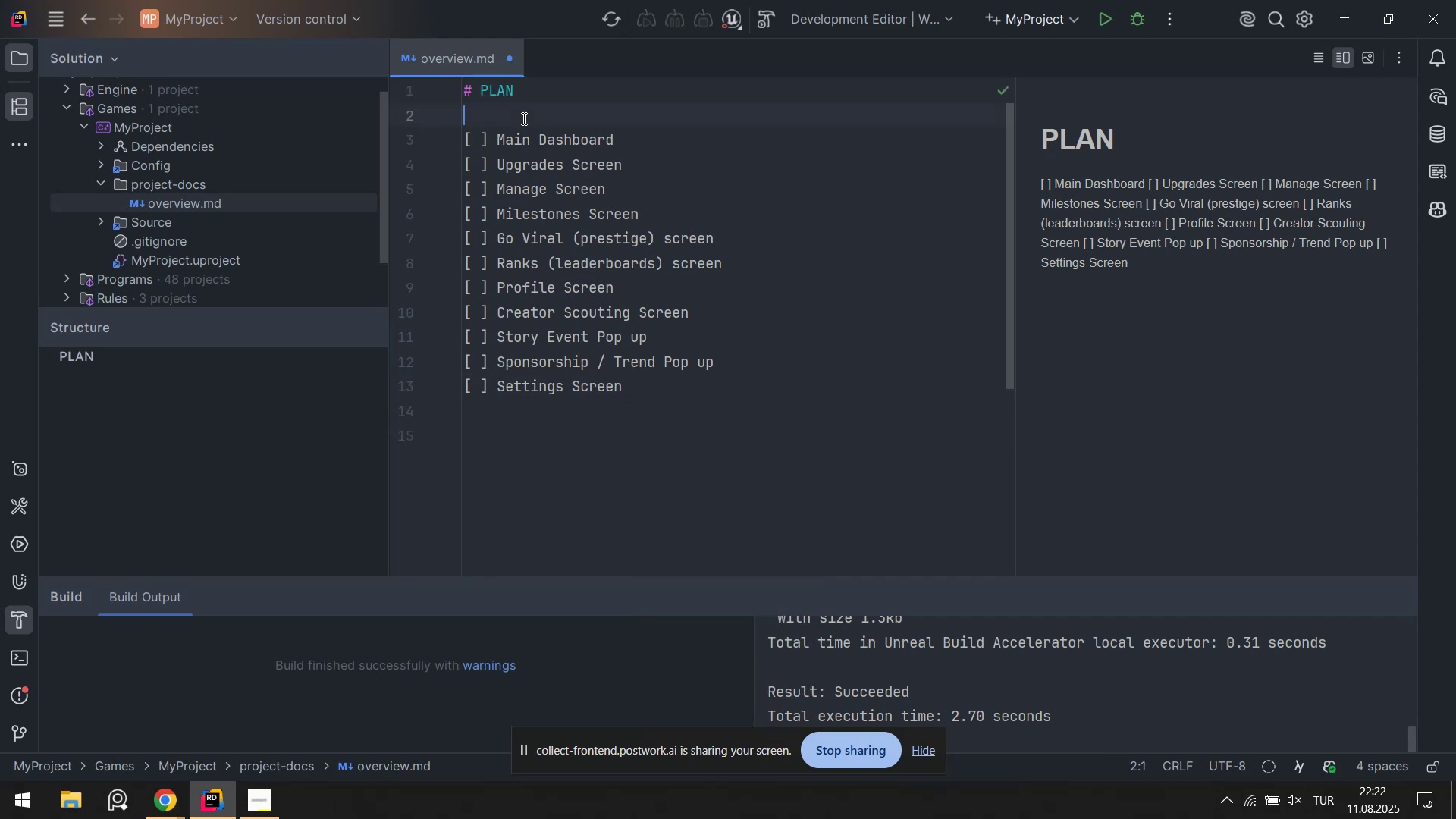 
key(Control+ControlLeft)
 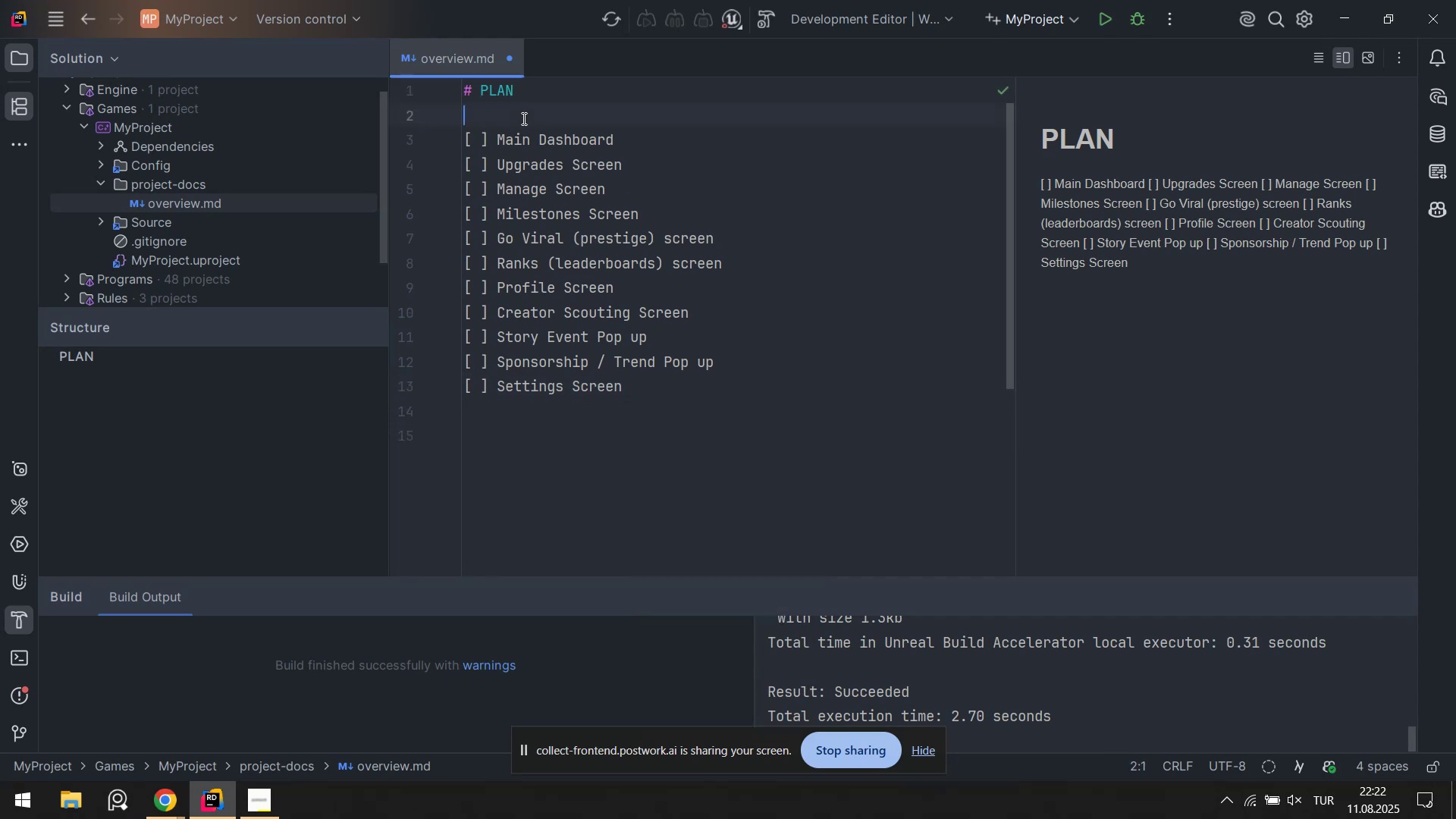 
key(Control+S)
 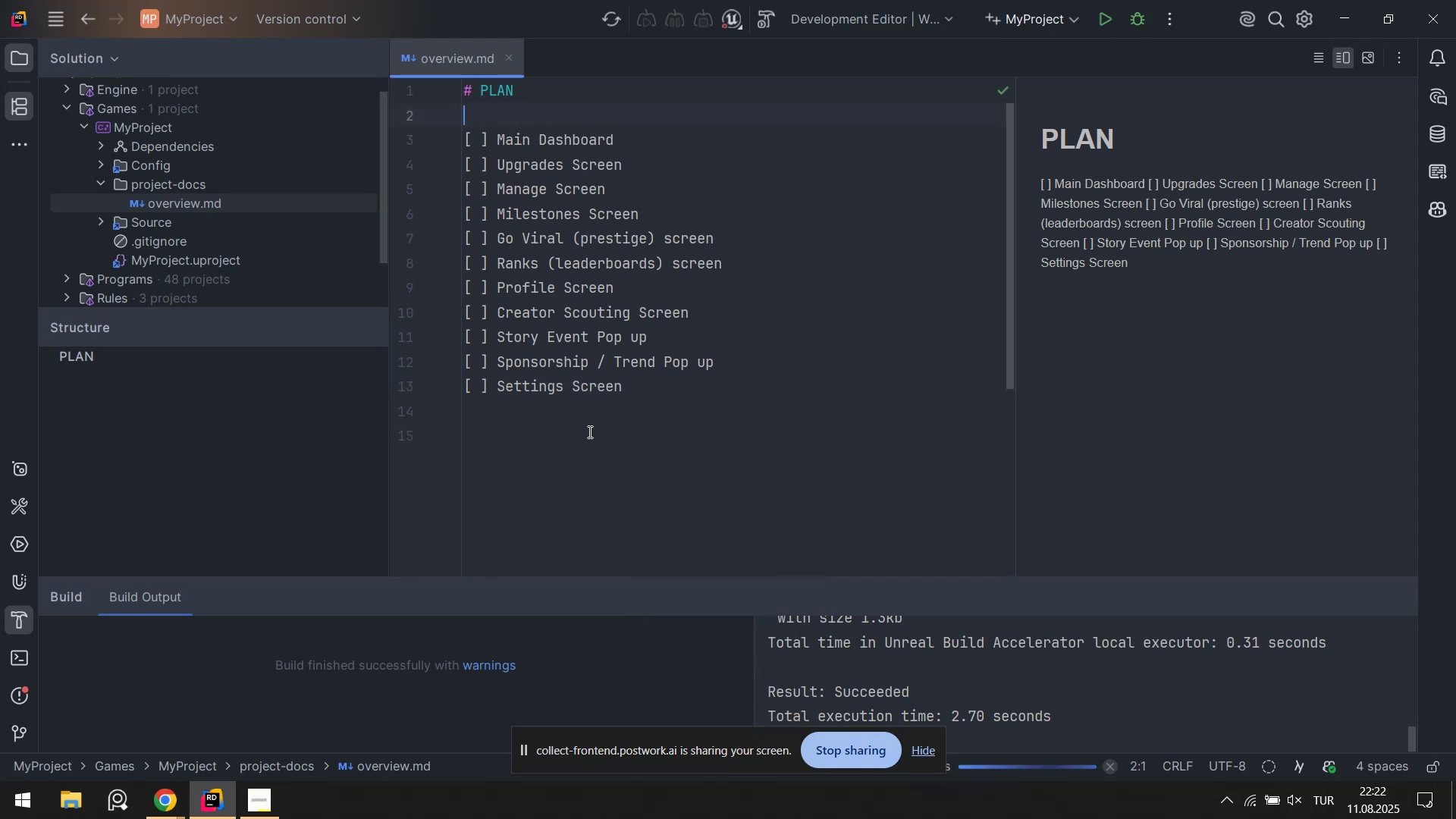 
left_click([541, 476])
 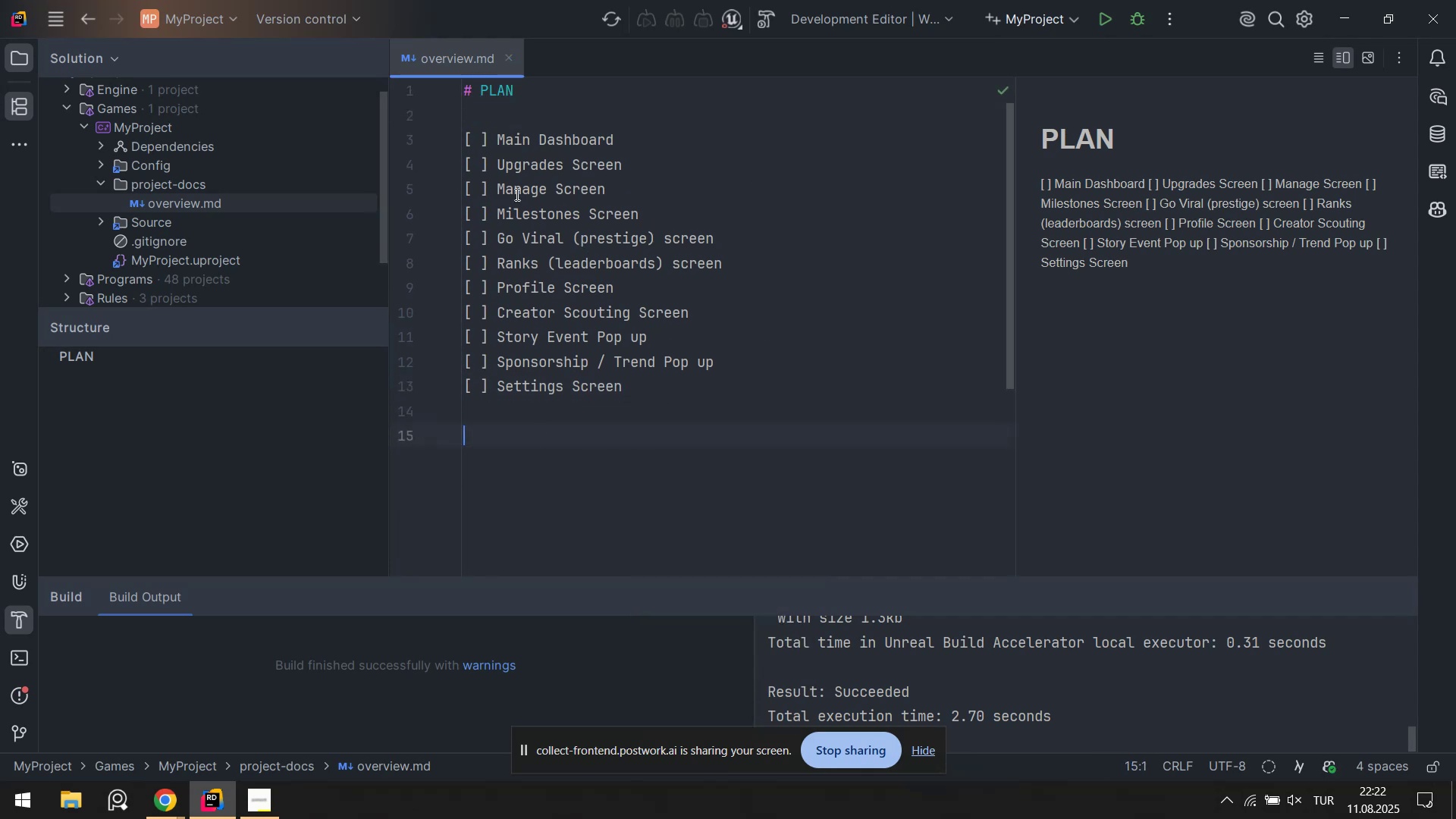 
scroll: coordinate [516, 180], scroll_direction: up, amount: 2.0
 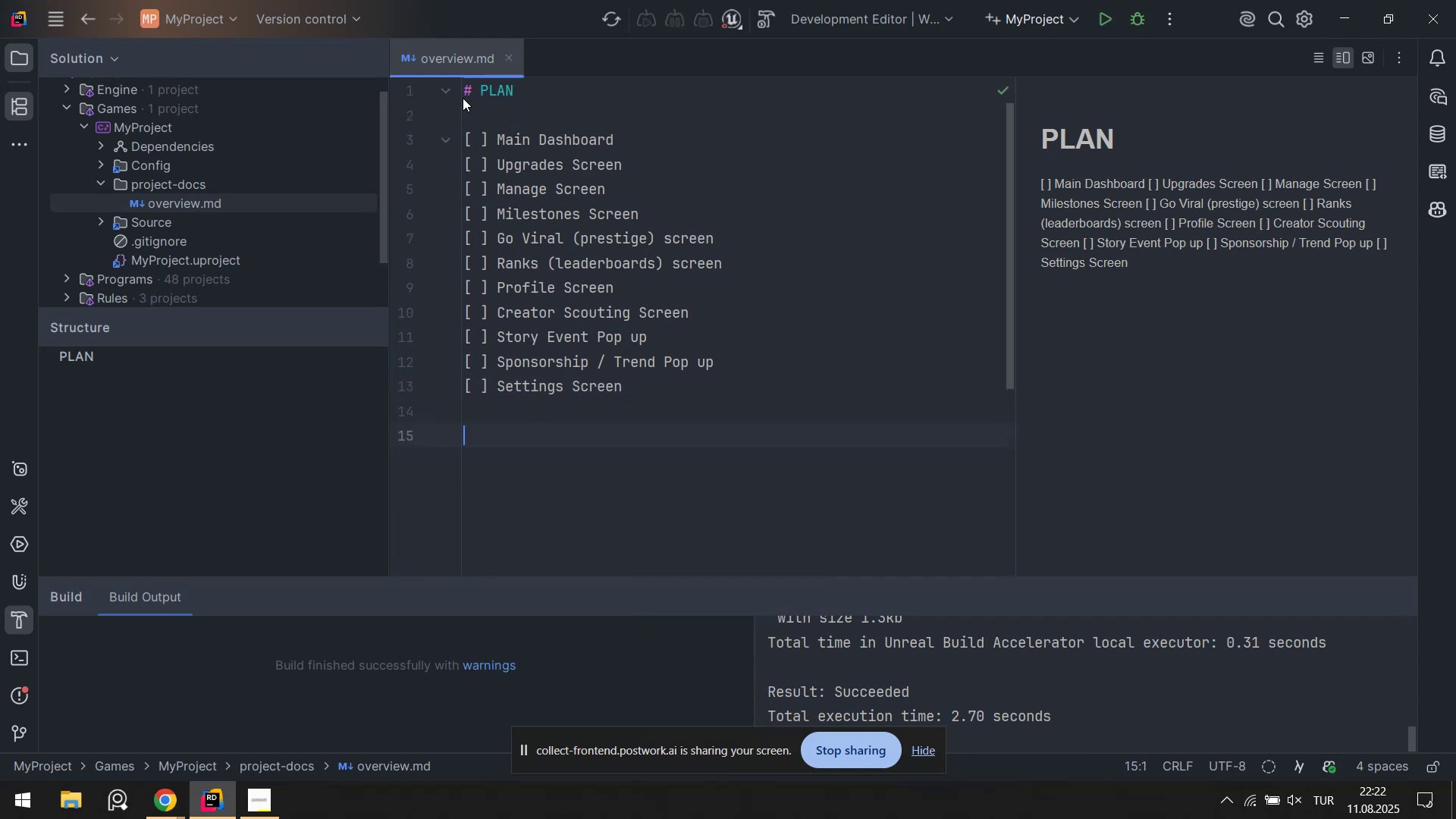 
double_click([466, 95])
 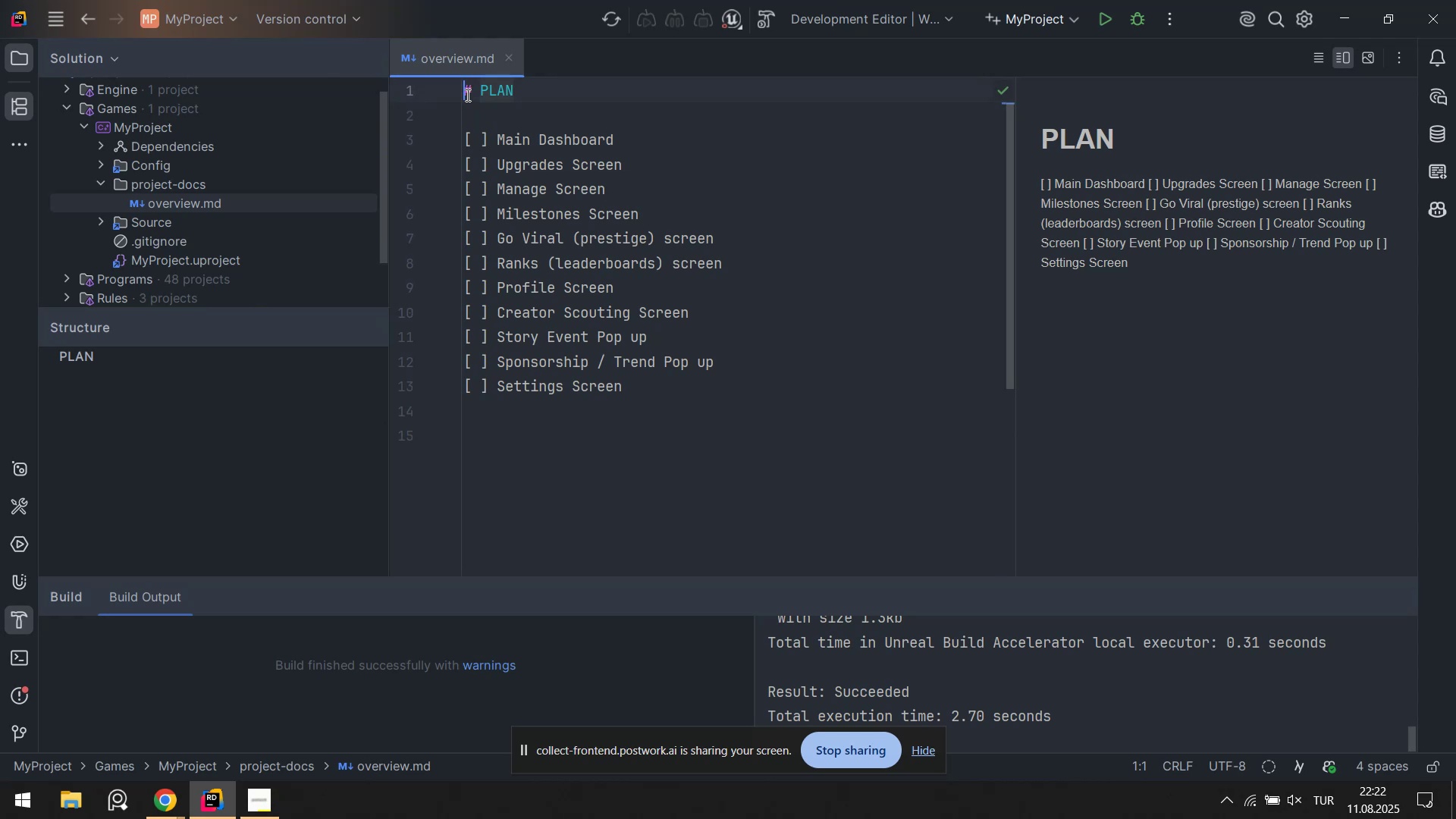 
key(Enter)
 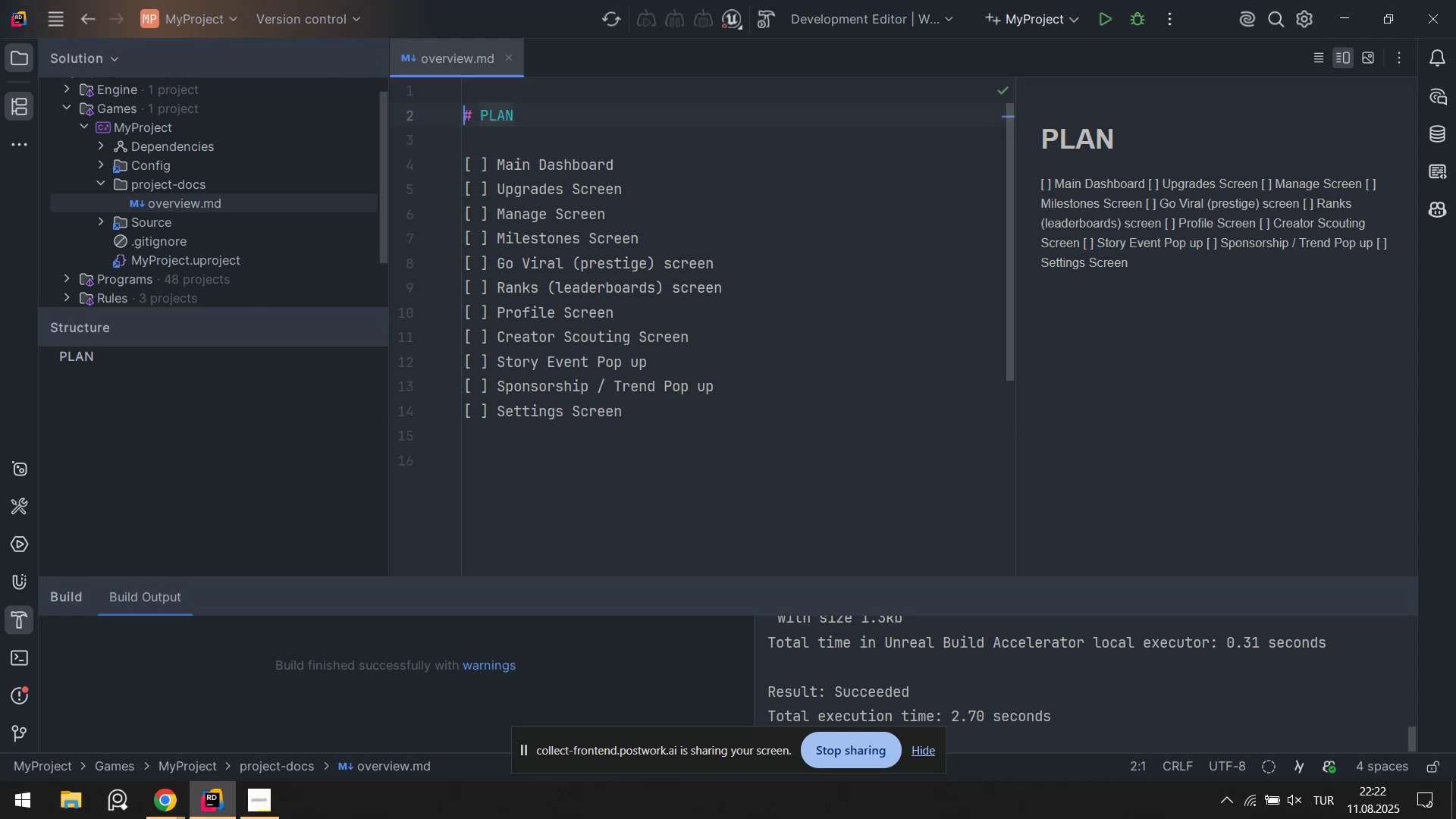 
key(Enter)
 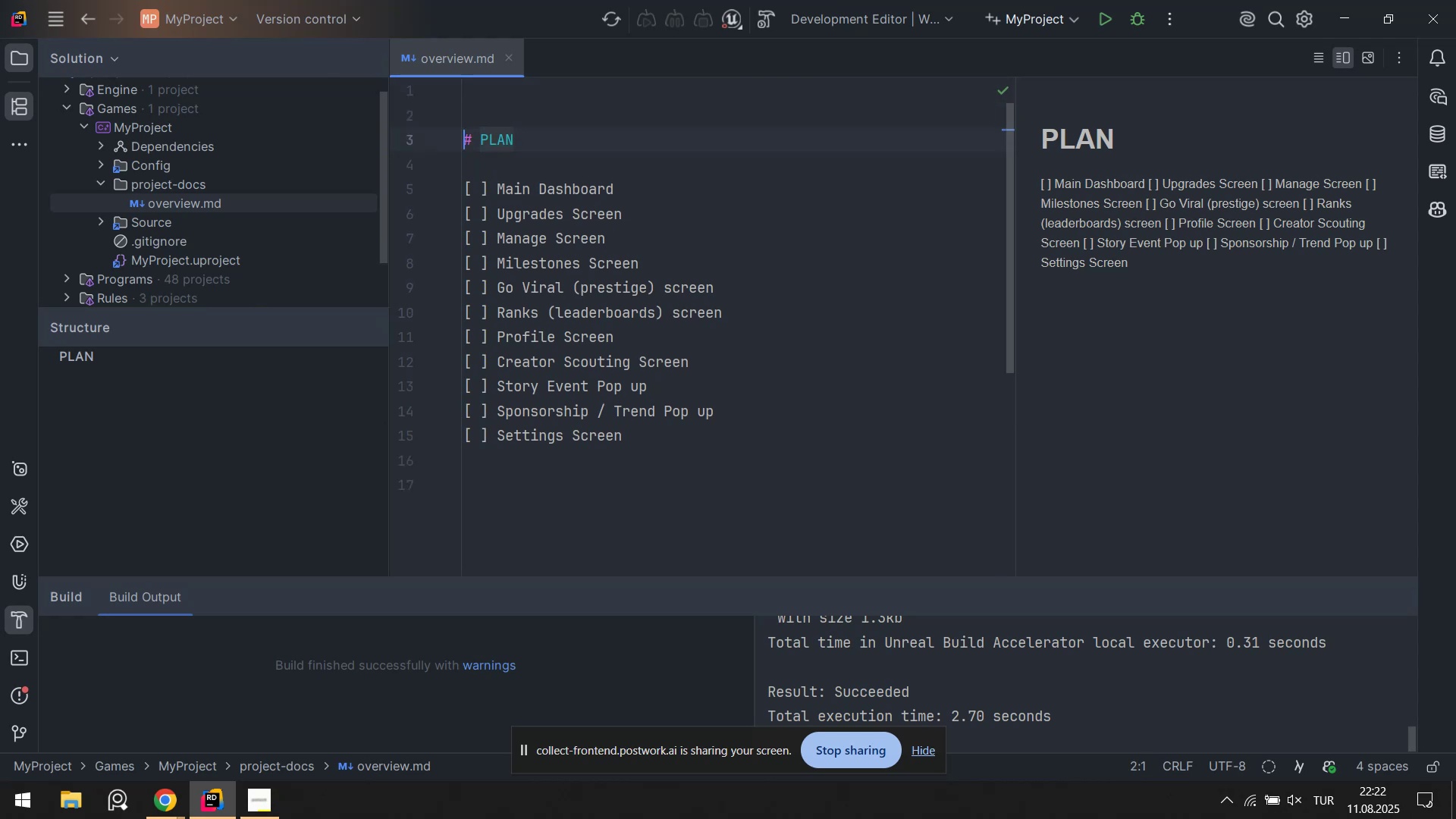 
key(Enter)
 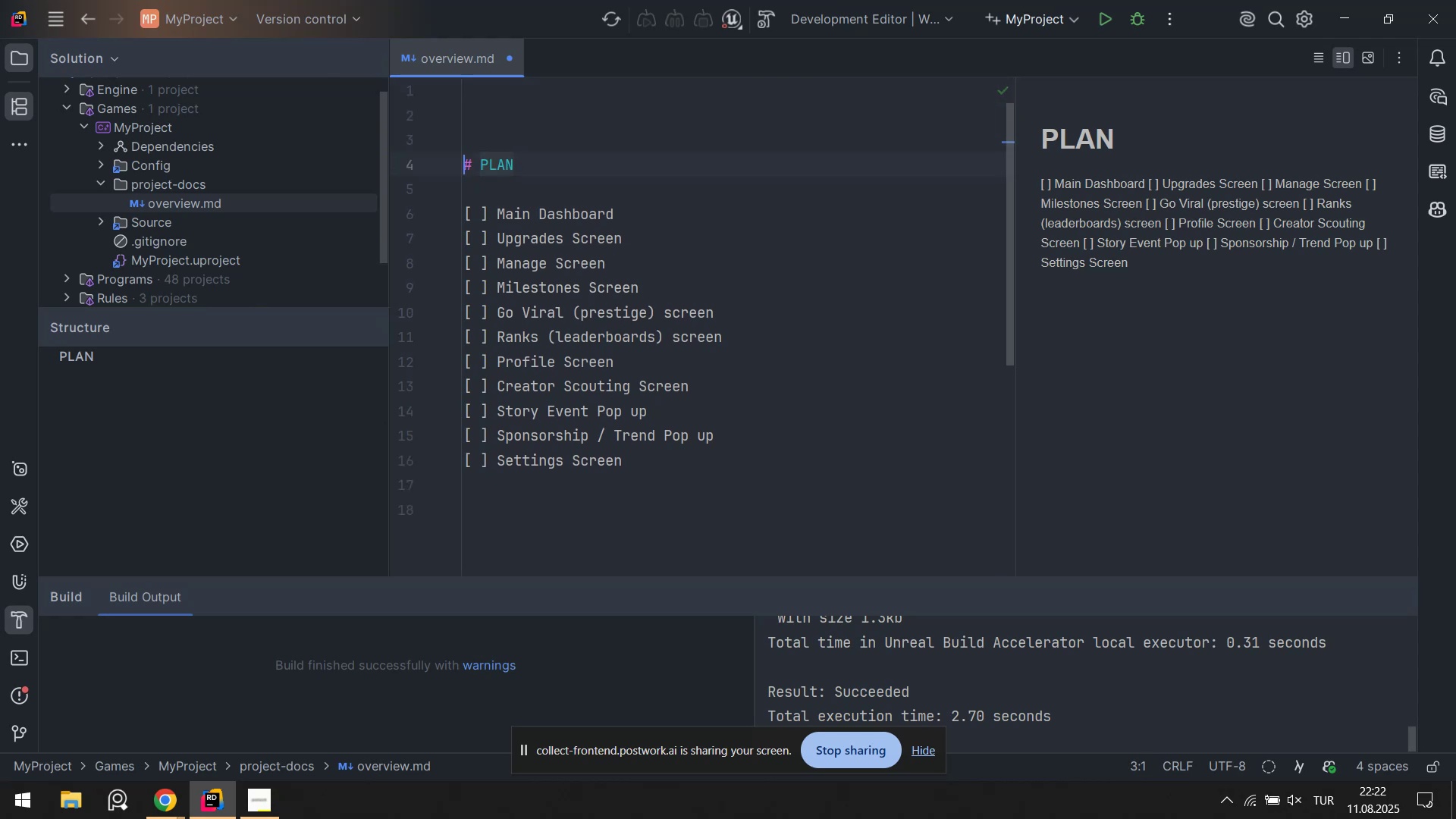 
key(Enter)
 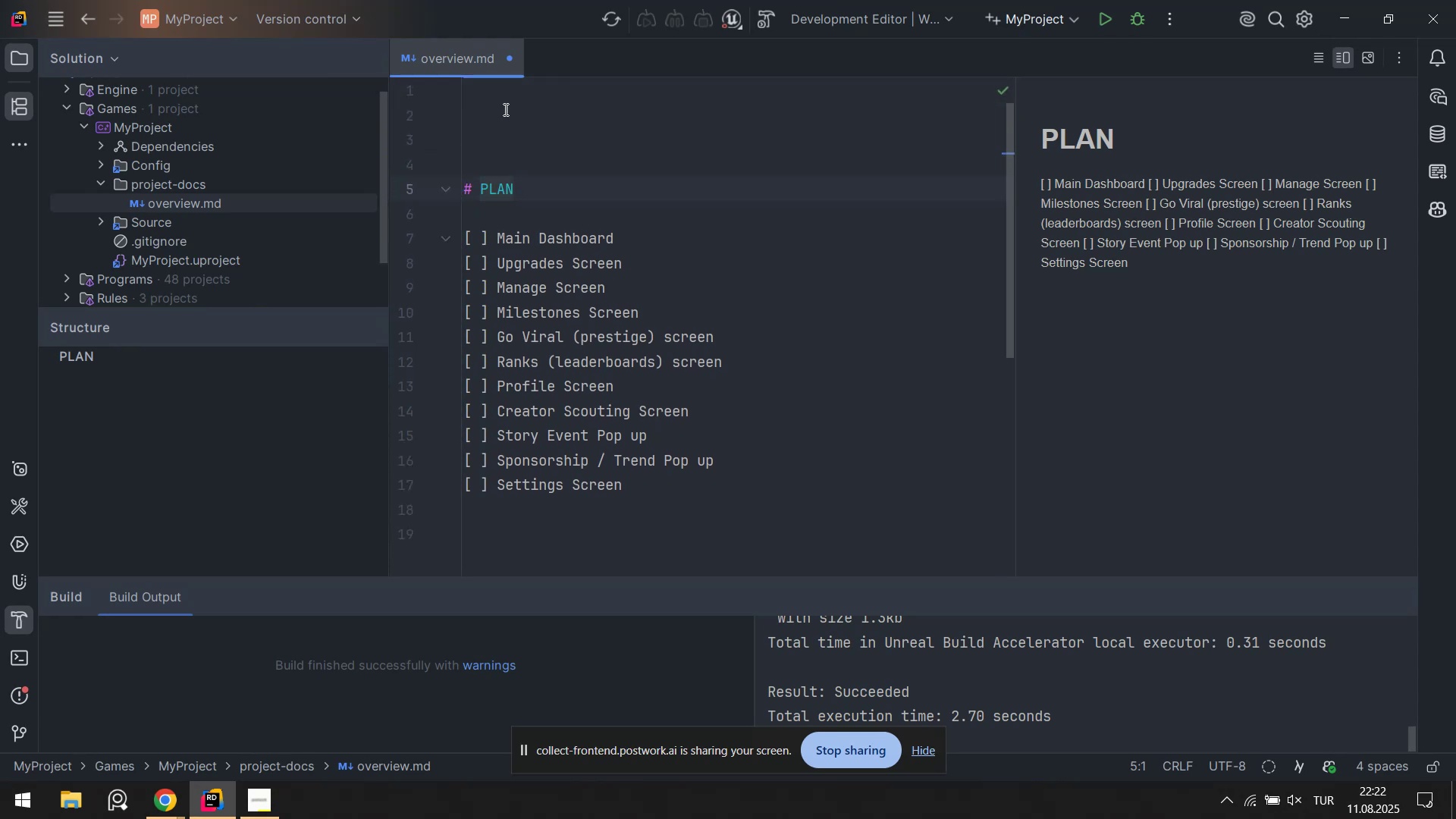 
double_click([491, 180])
 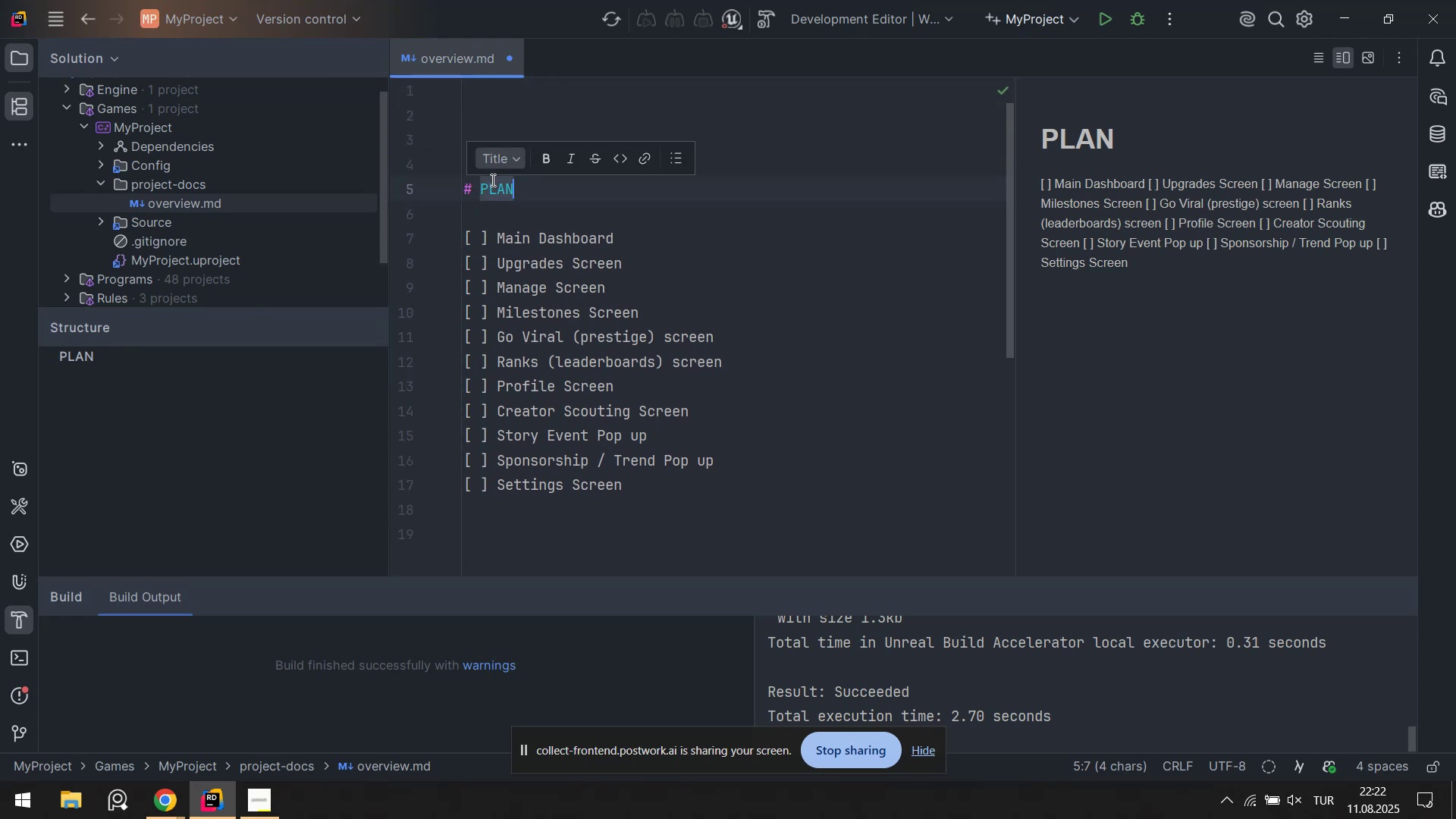 
type(Ma'n Tasks)
 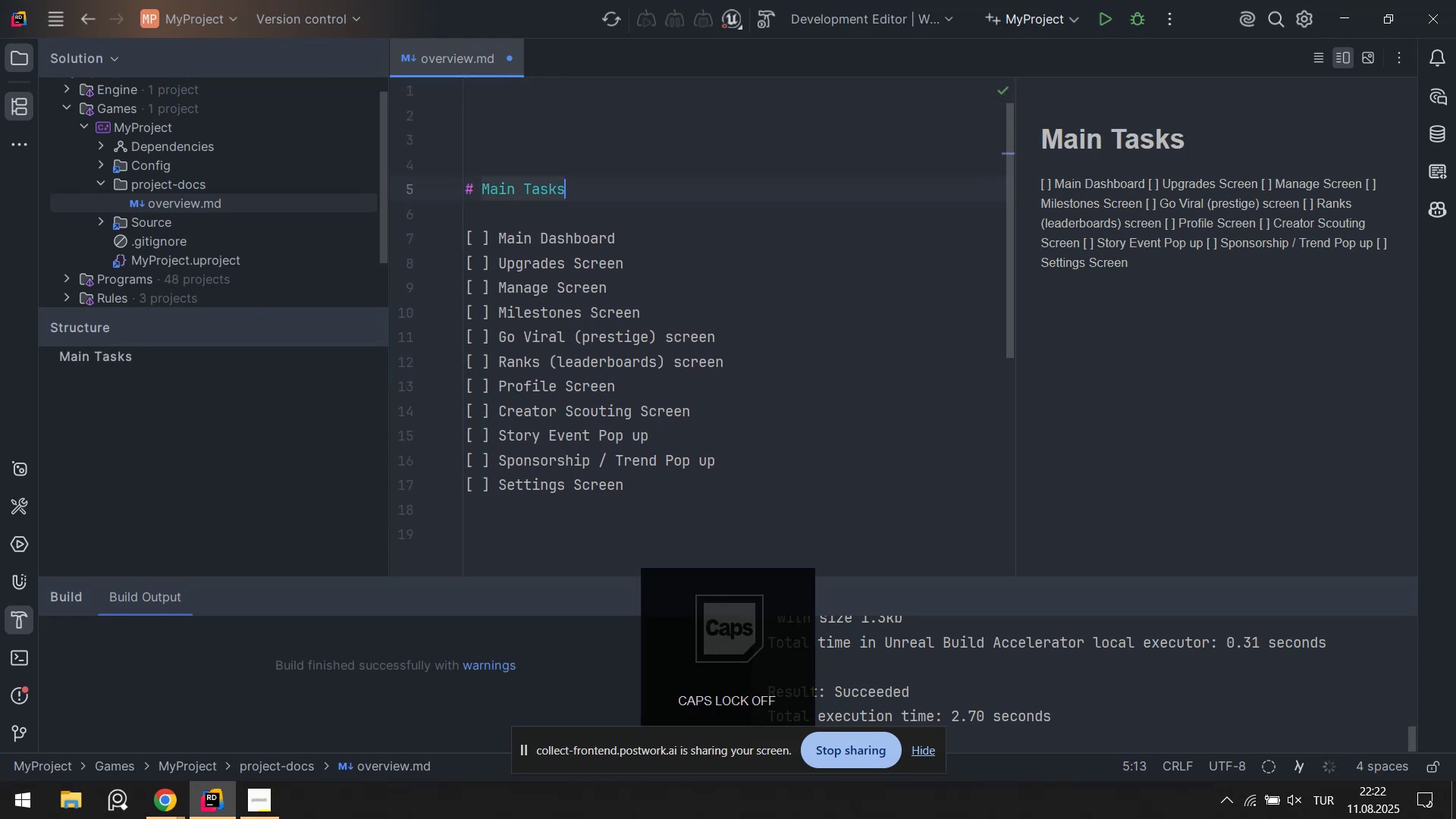 
key(ArrowUp)
 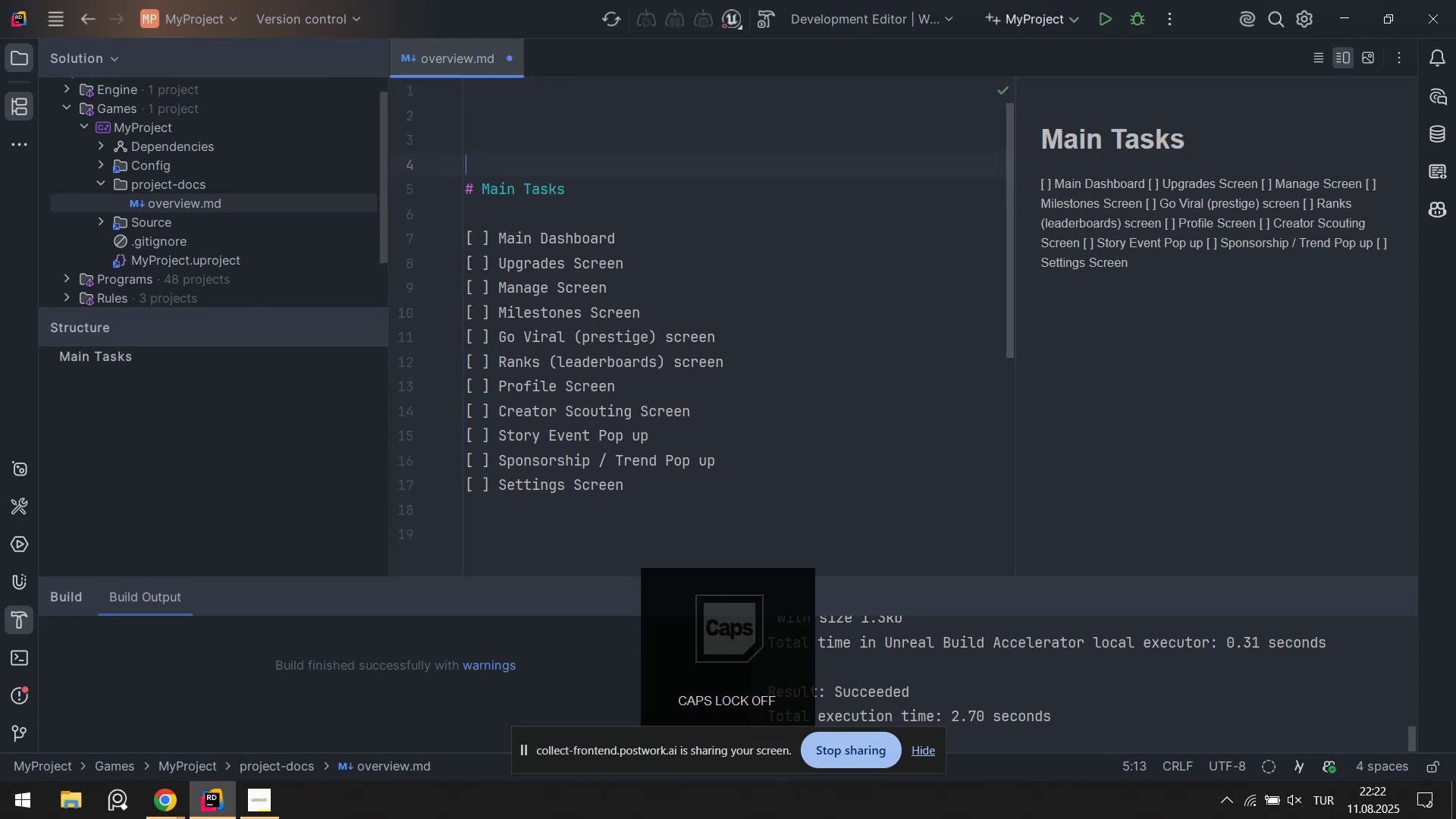 
key(ArrowUp)
 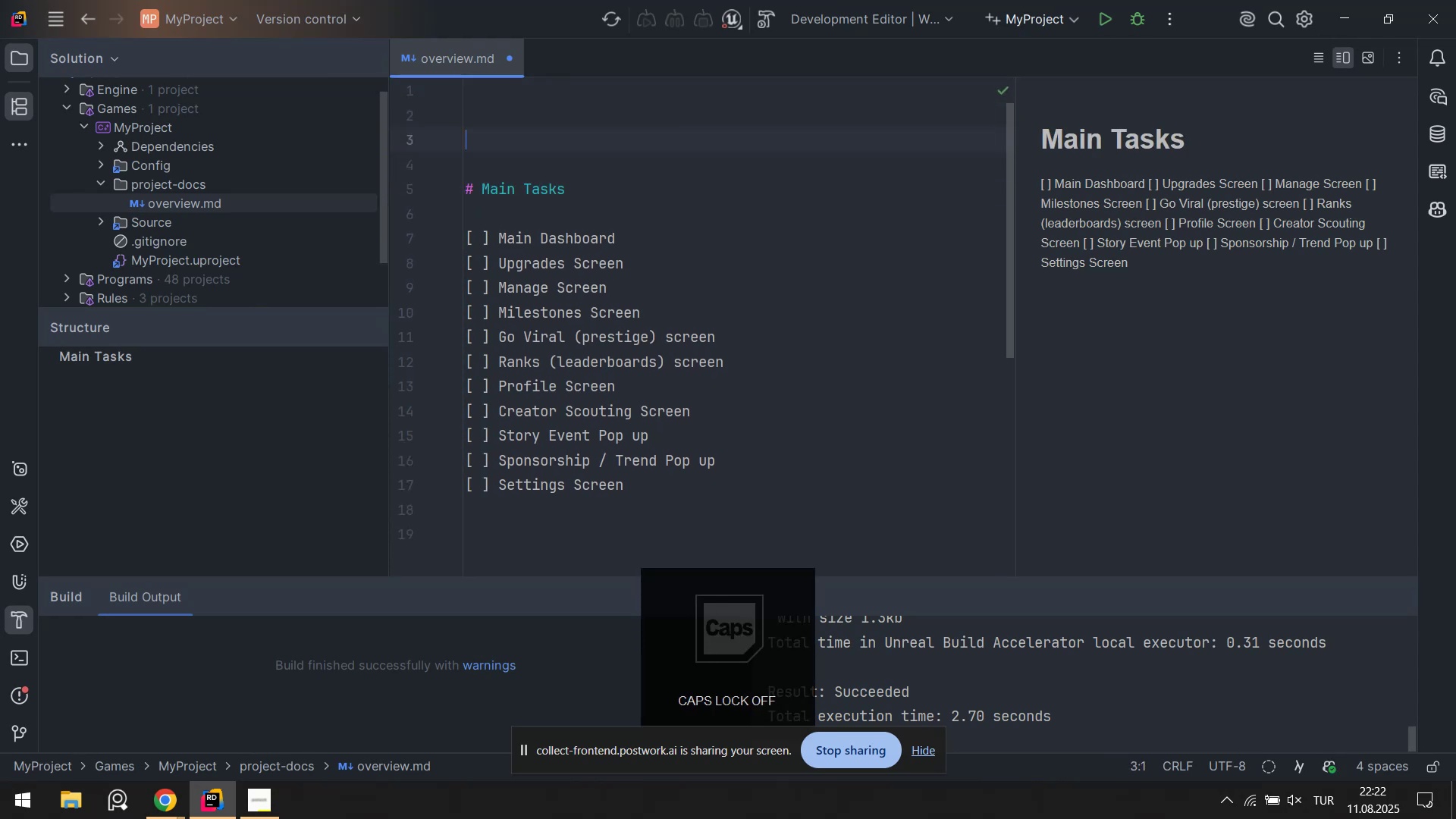 
key(Enter)
 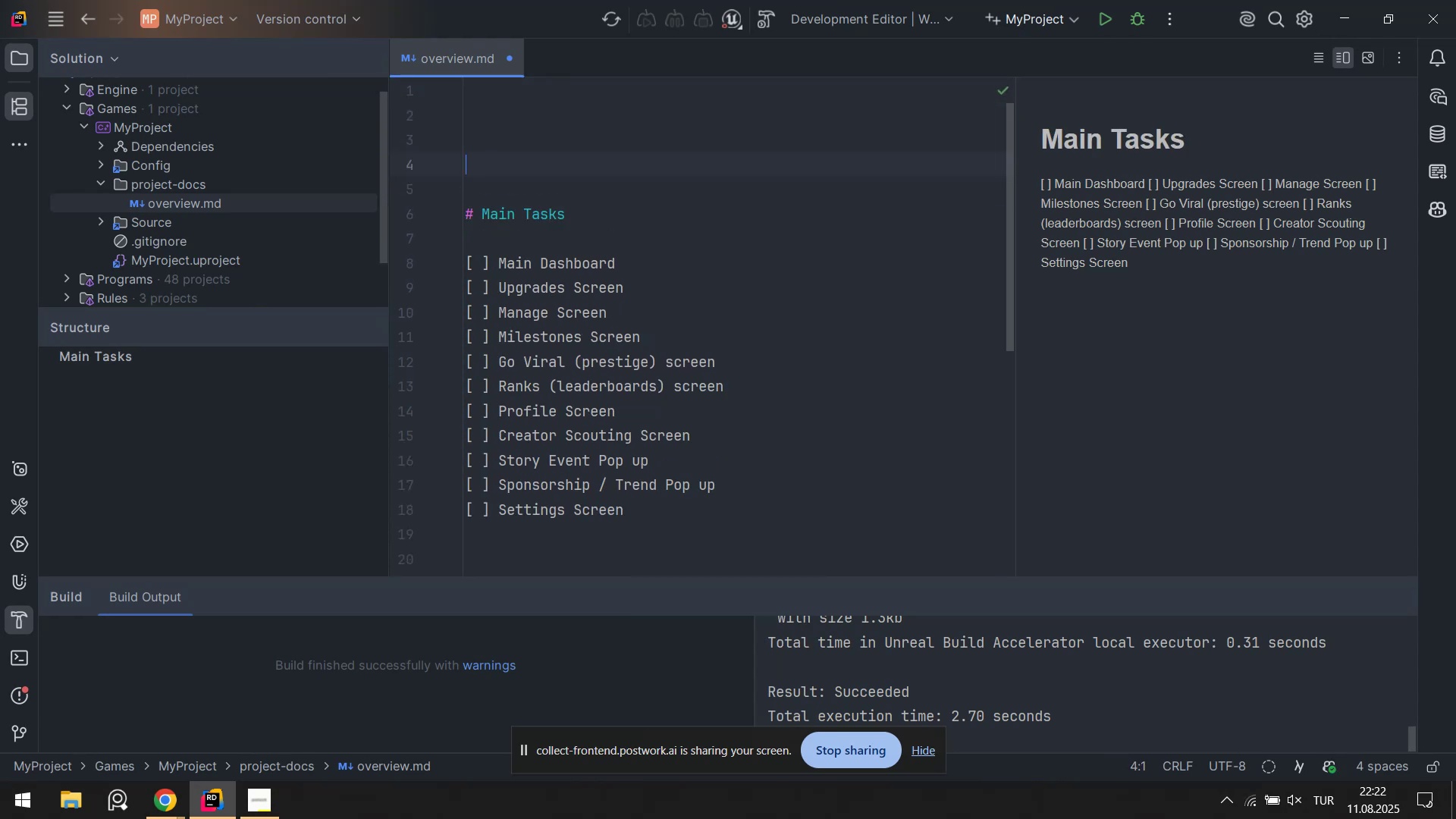 
key(ArrowUp)
 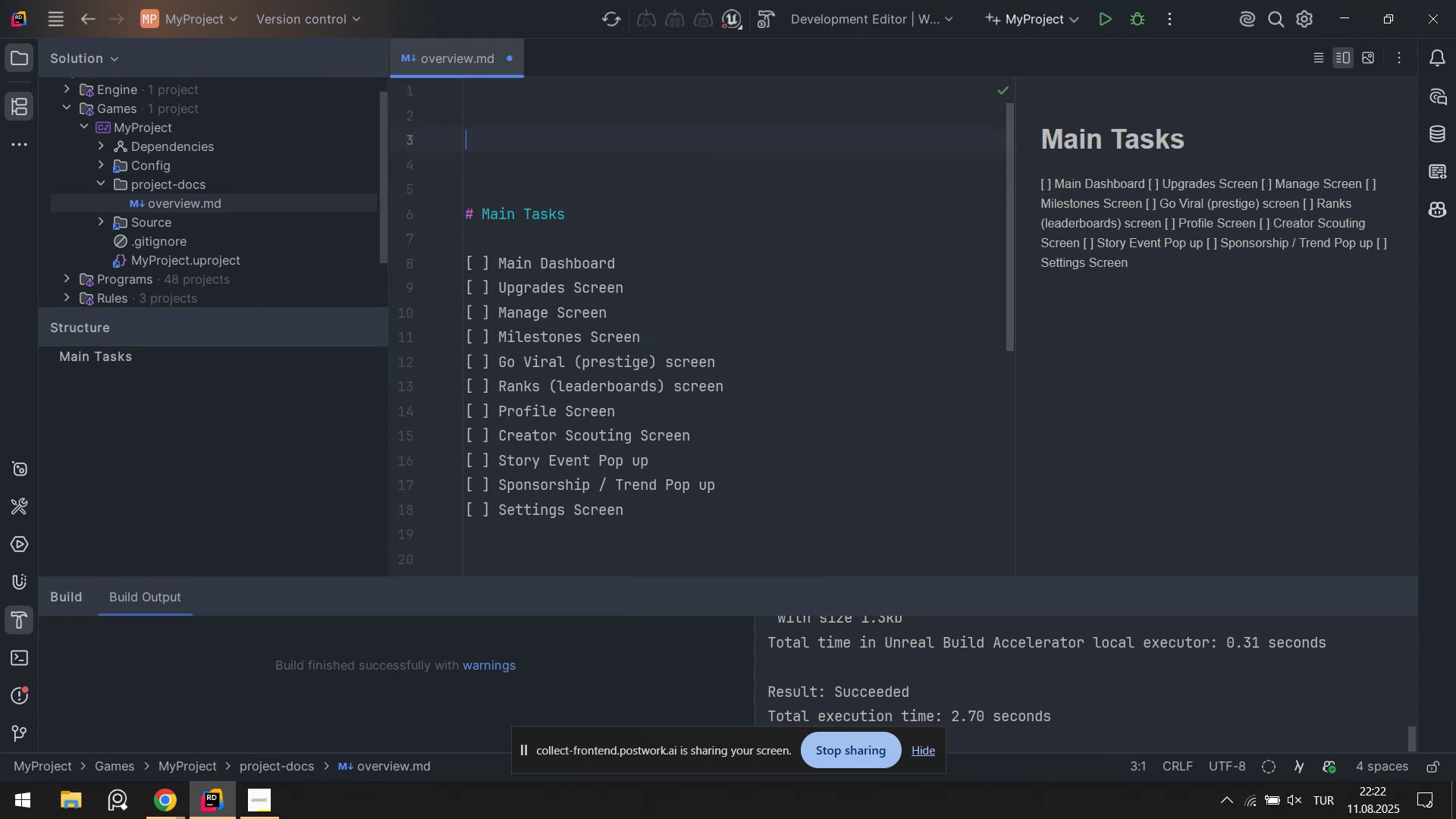 
key(ArrowUp)
 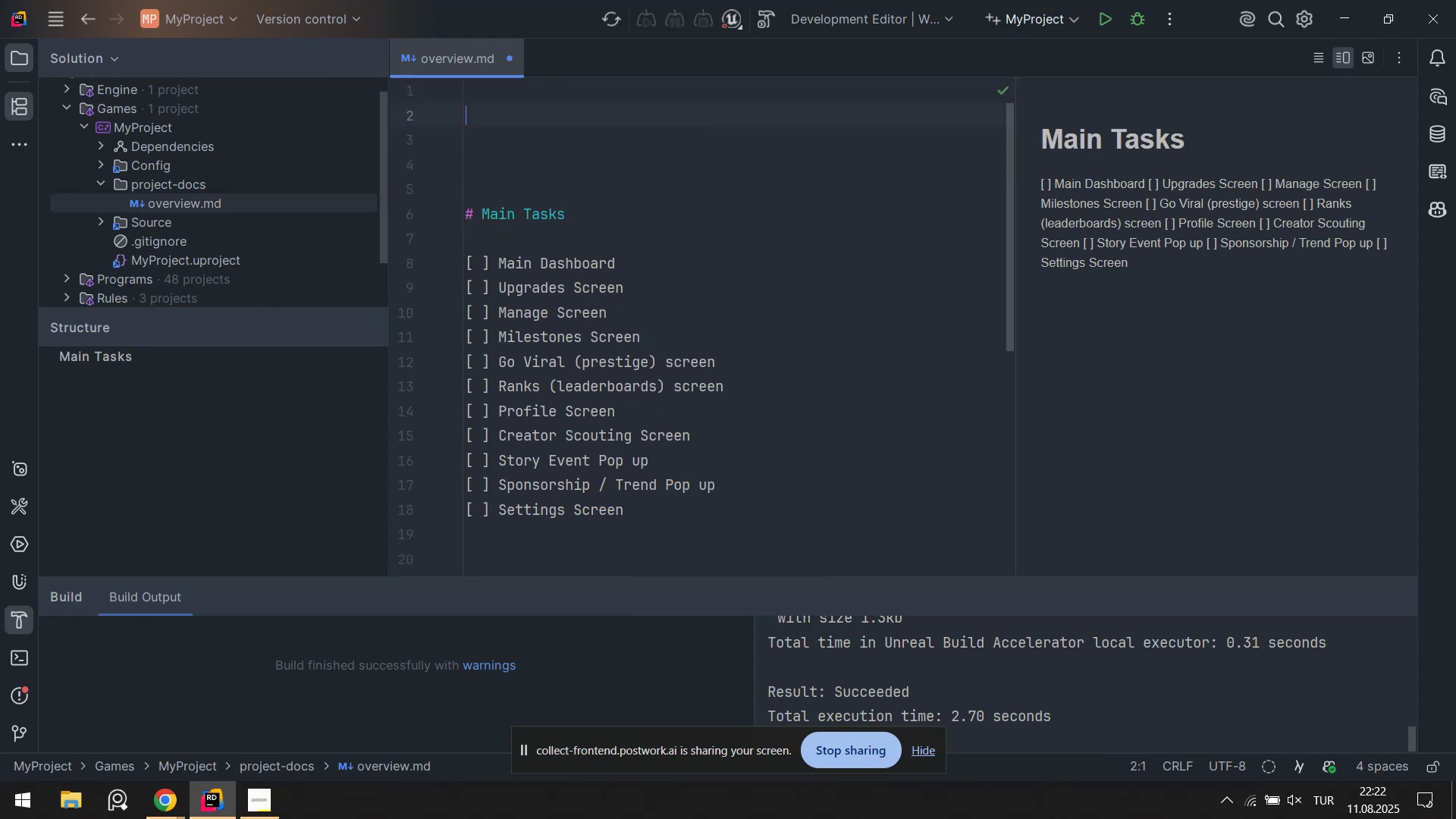 
key(Alt+Control+AltRight)
 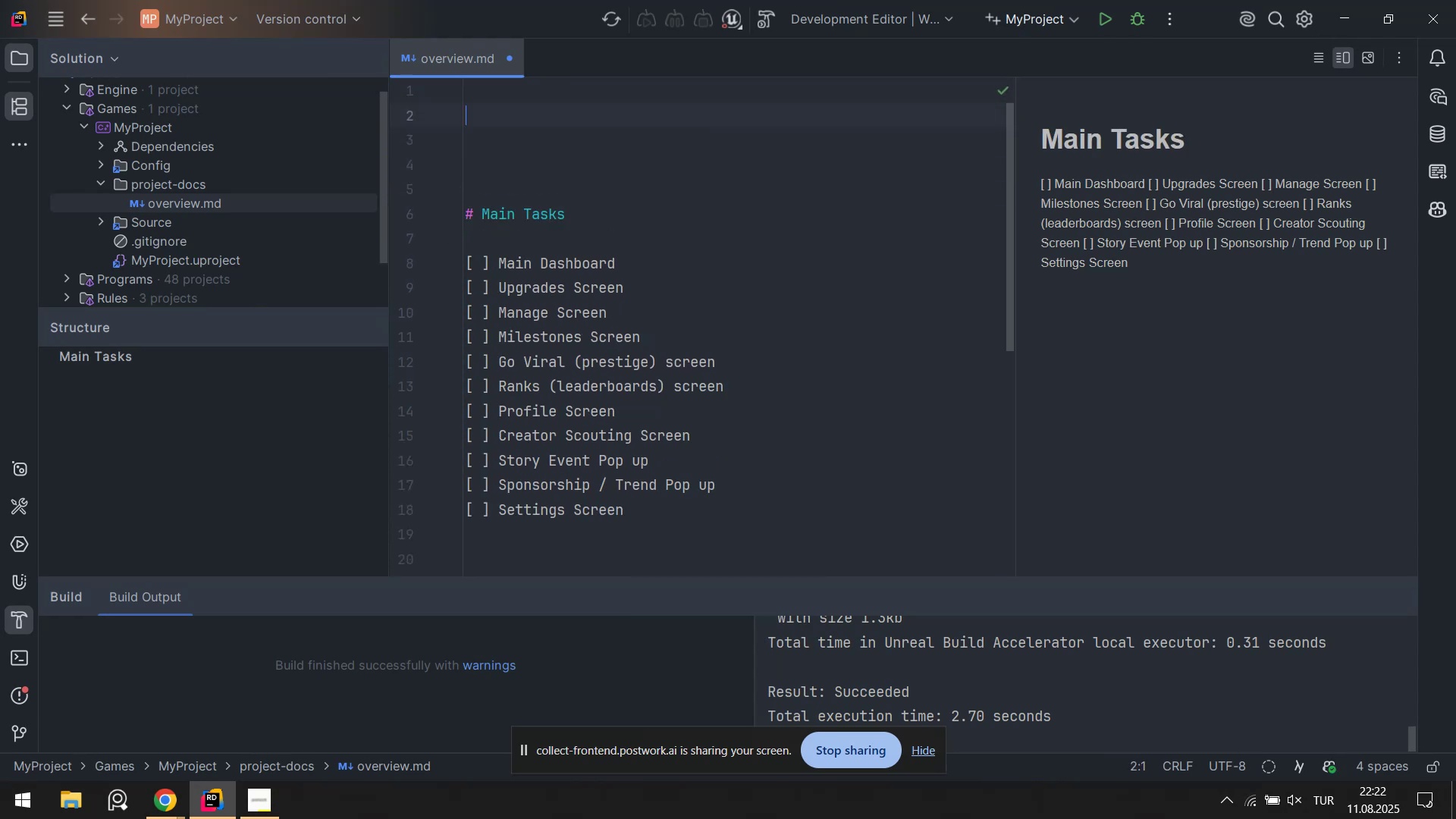 
key(Control+ControlLeft)
 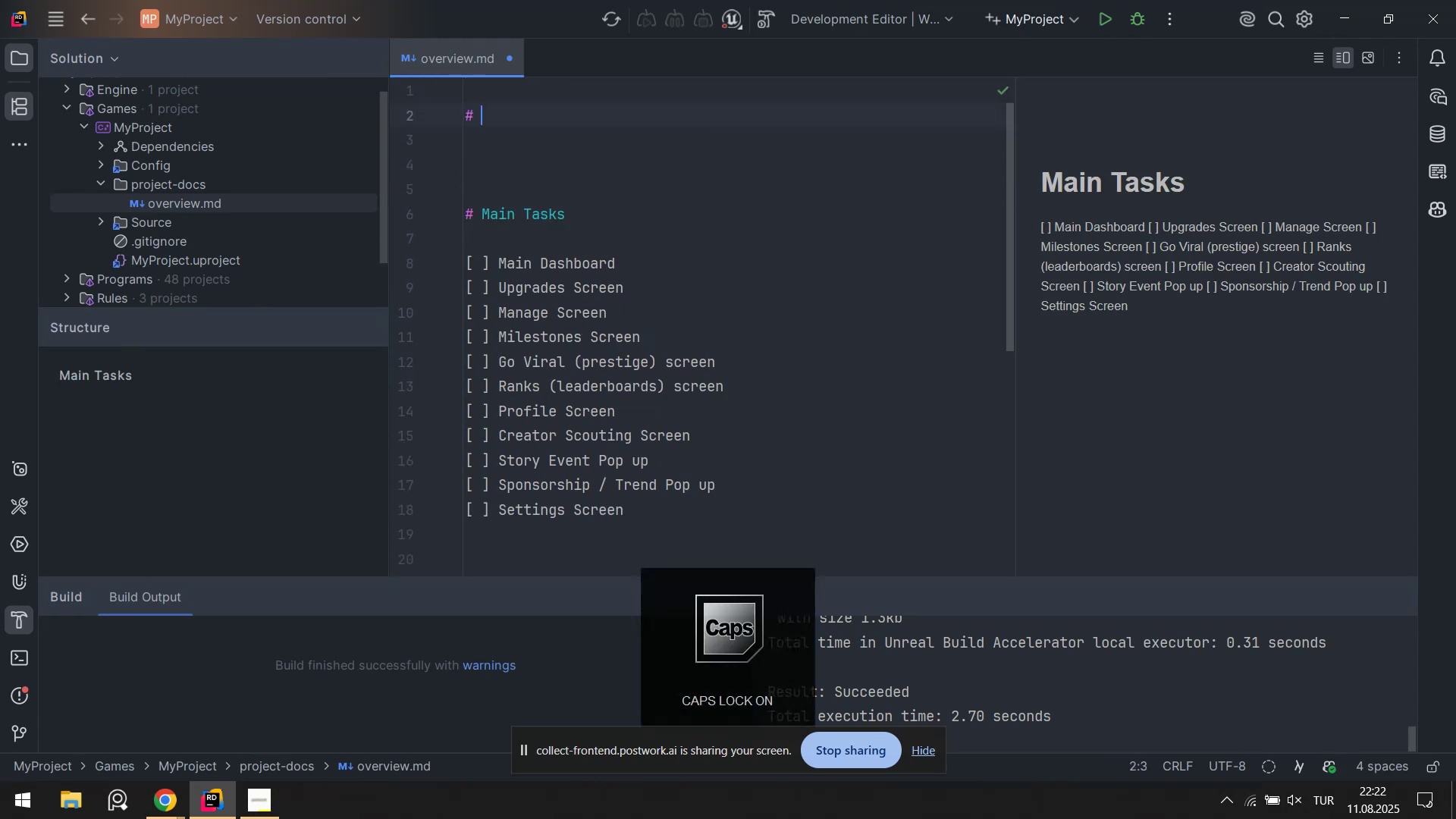 
key(Alt+Control+3)
 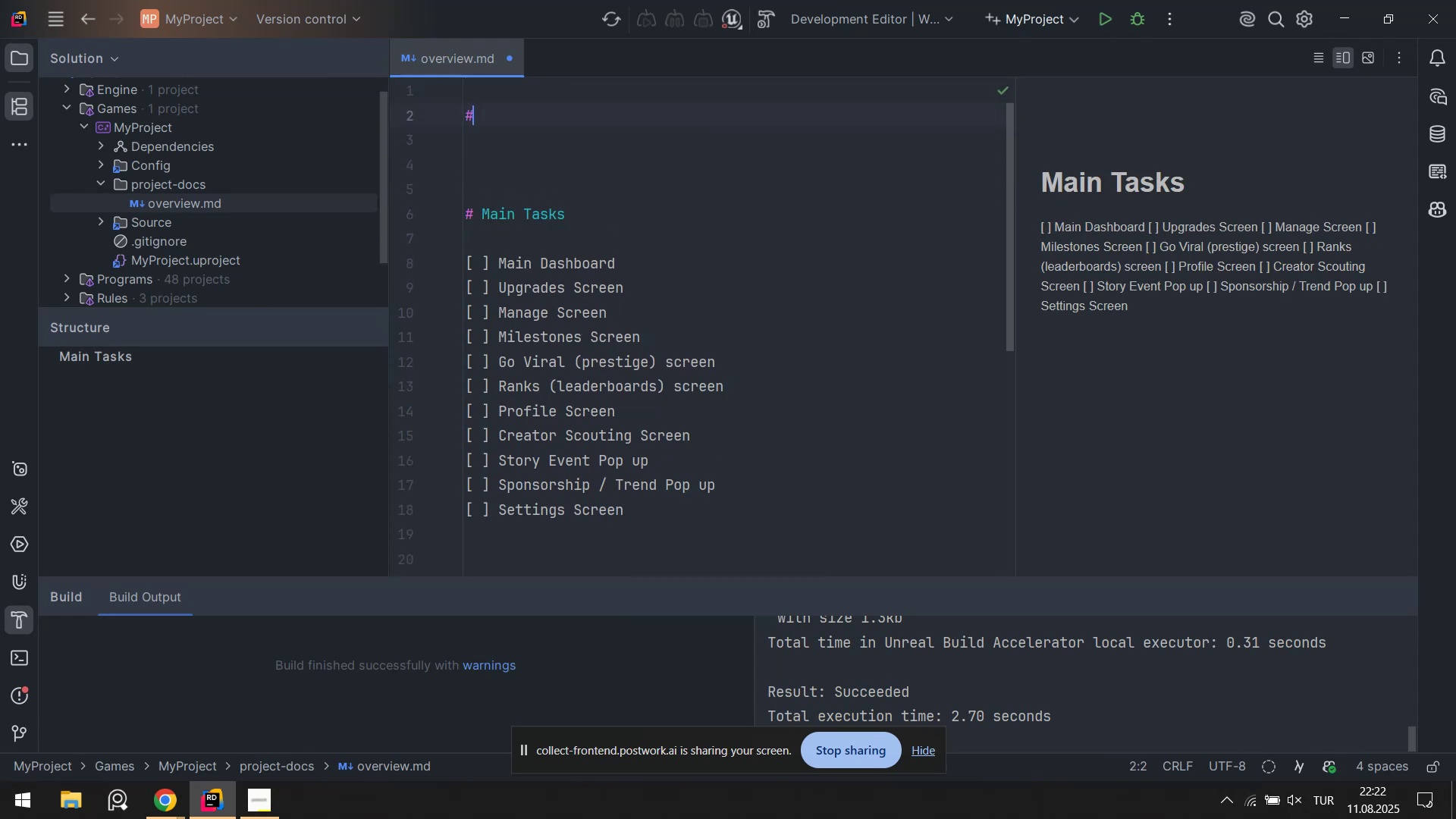 
type( VOv)
key(Backspace)
key(Backspace)
key(Backspace)
type(Overv'ew)
 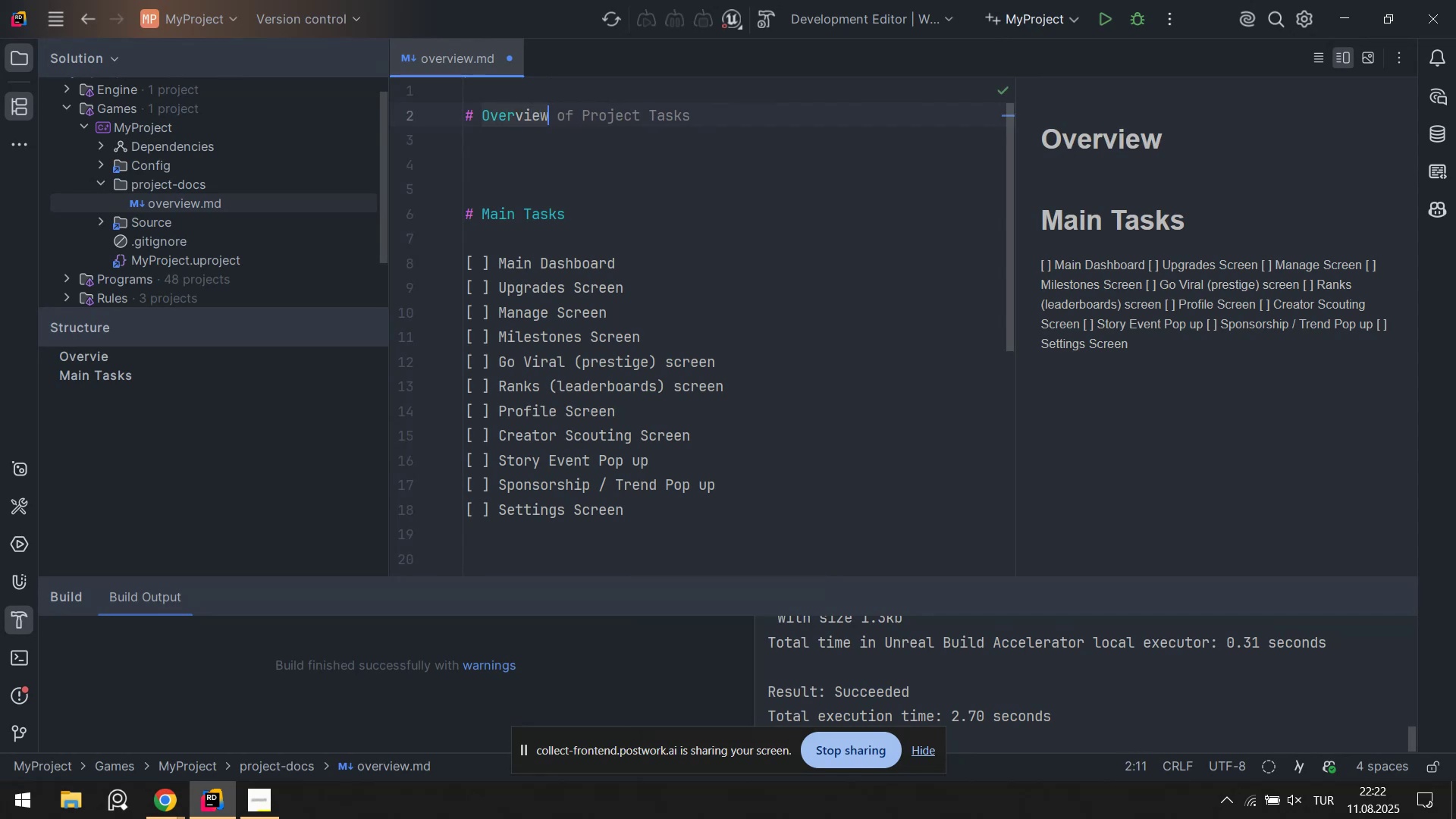 
key(Enter)
 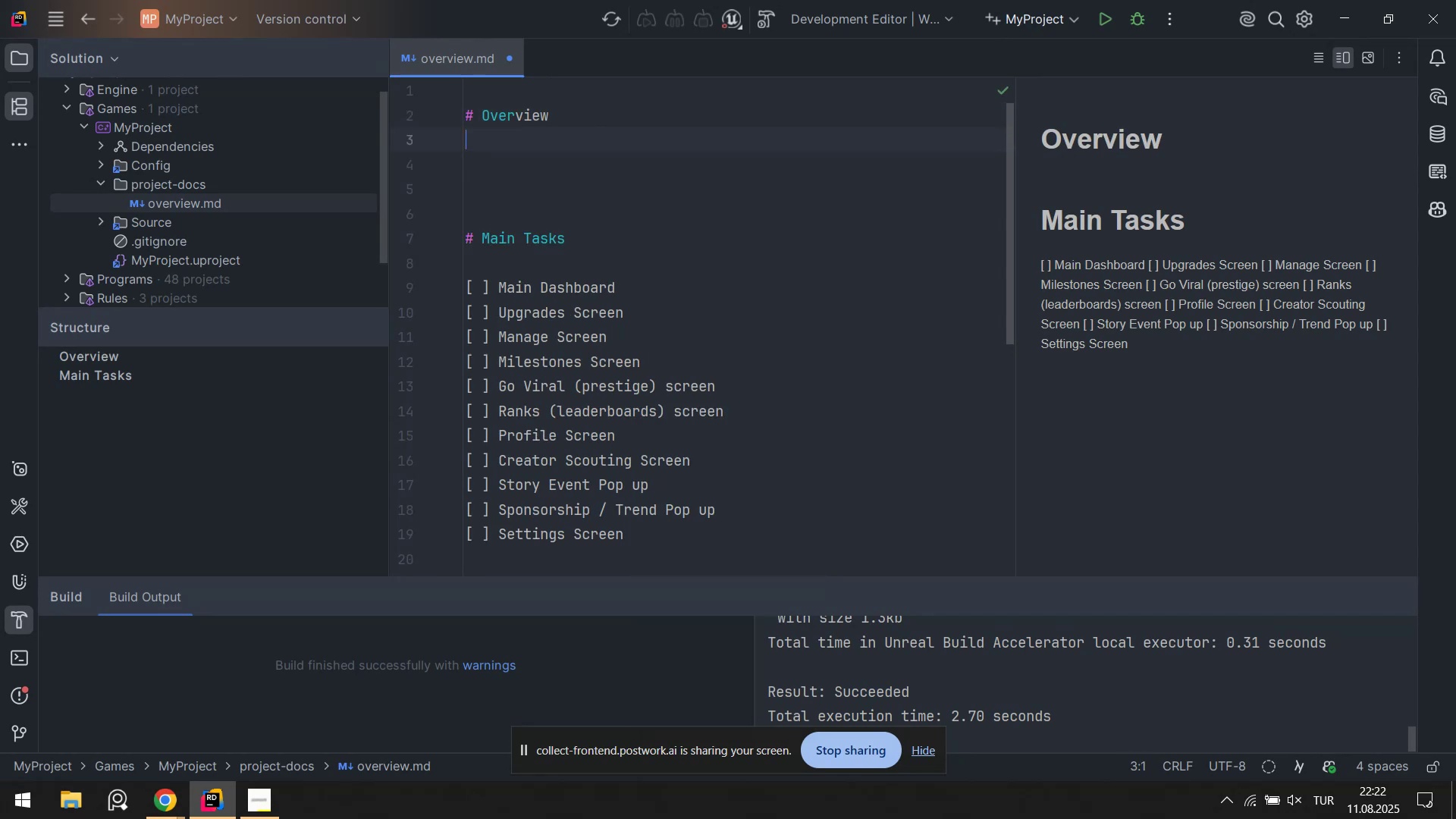 
key(Enter)
 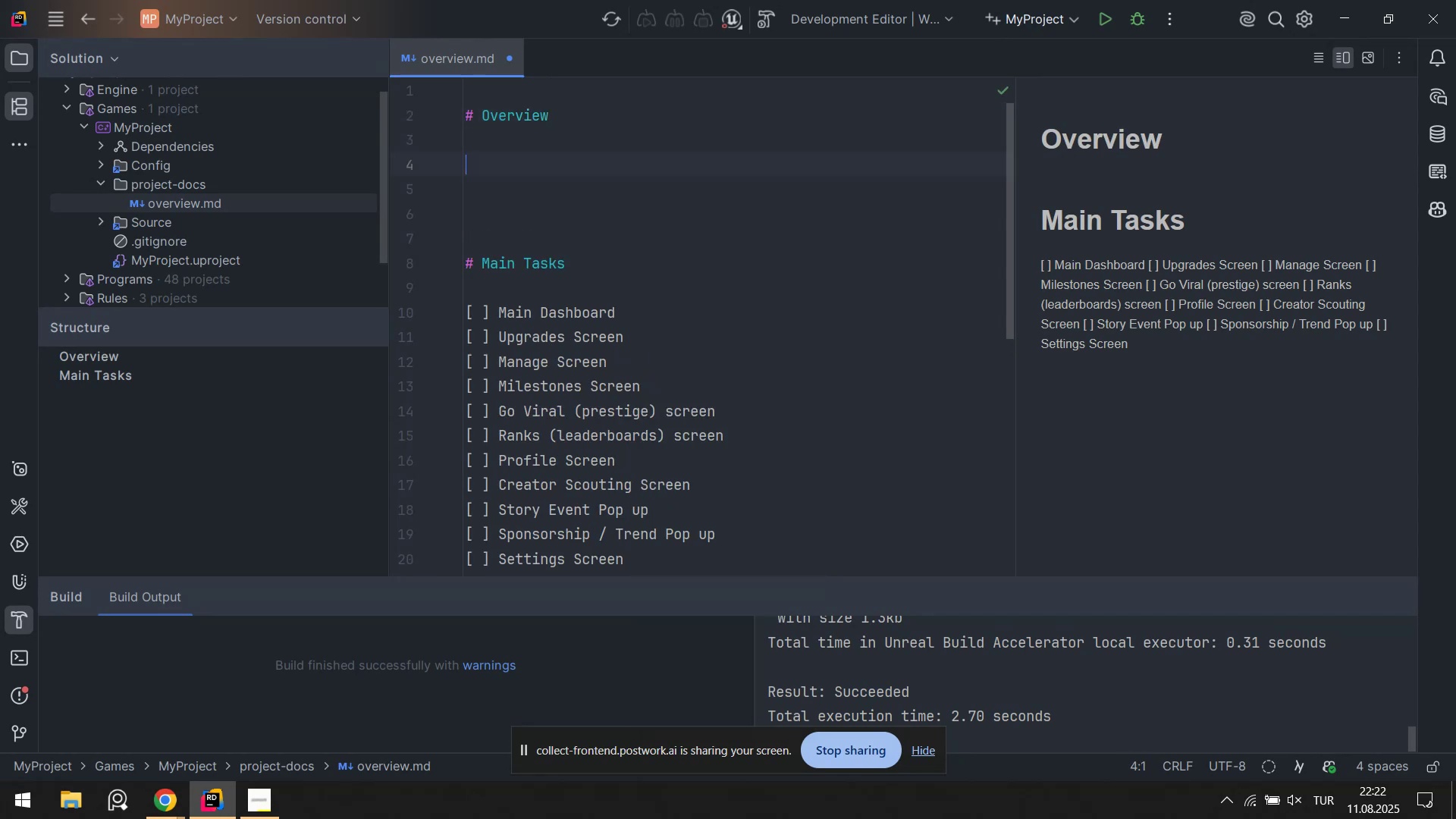 
key(Enter)
 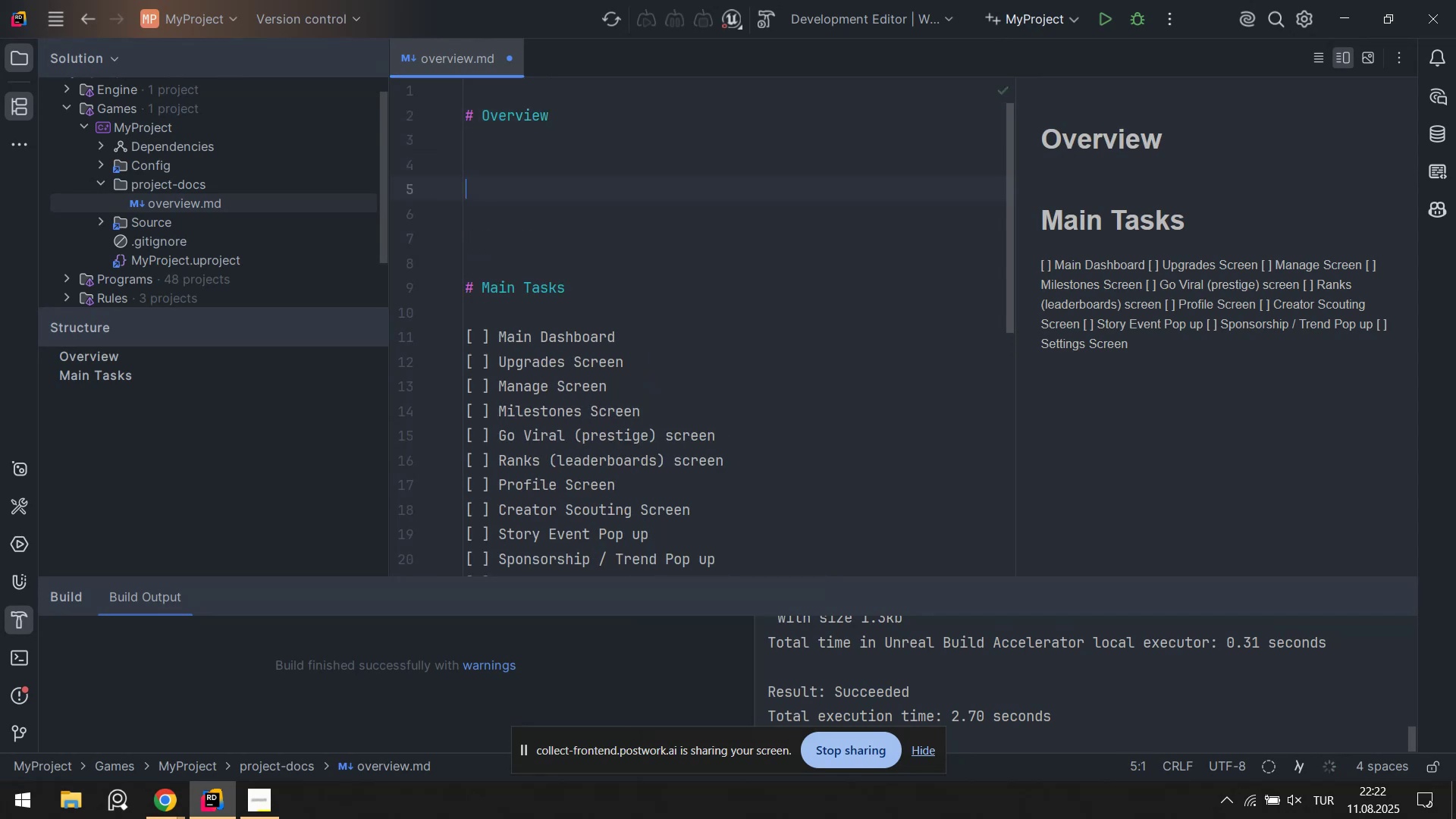 
key(ArrowUp)
 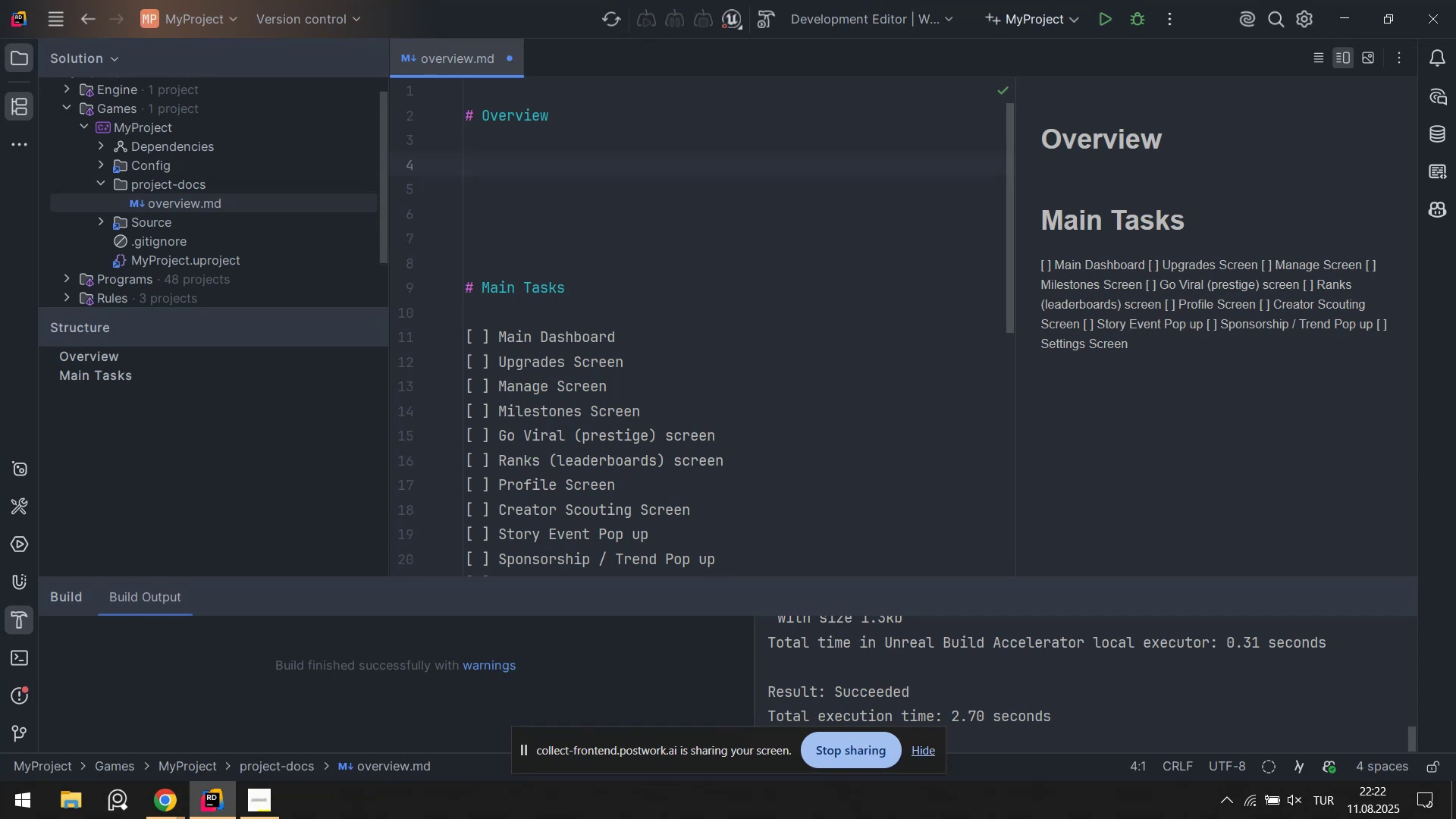 
wait(28.3)
 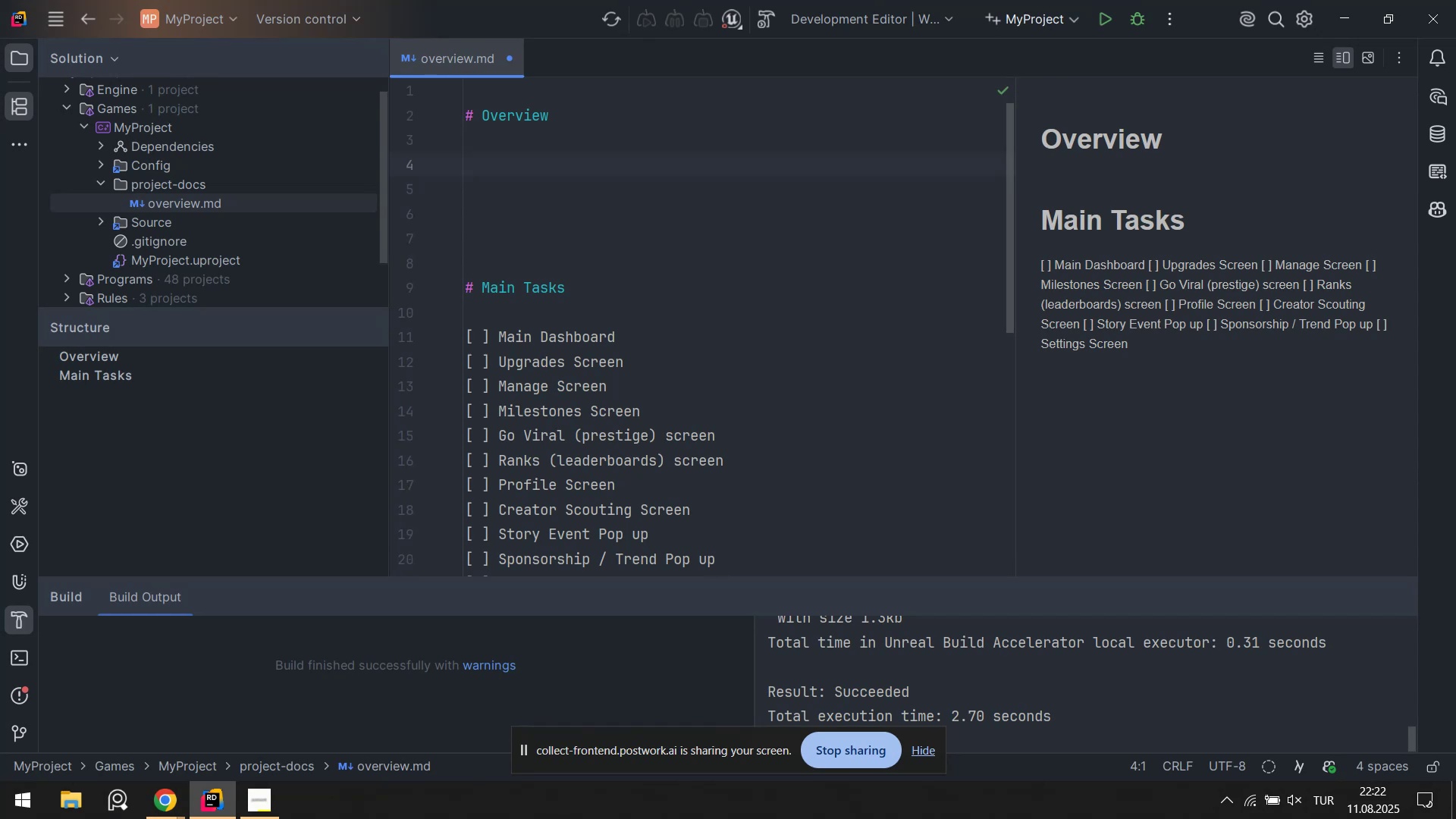 
type(Core gameplay % Pr)
key(Backspace)
key(Backspace)
key(Backspace)
key(Backspace)
type(^ Progress'on Screens)
 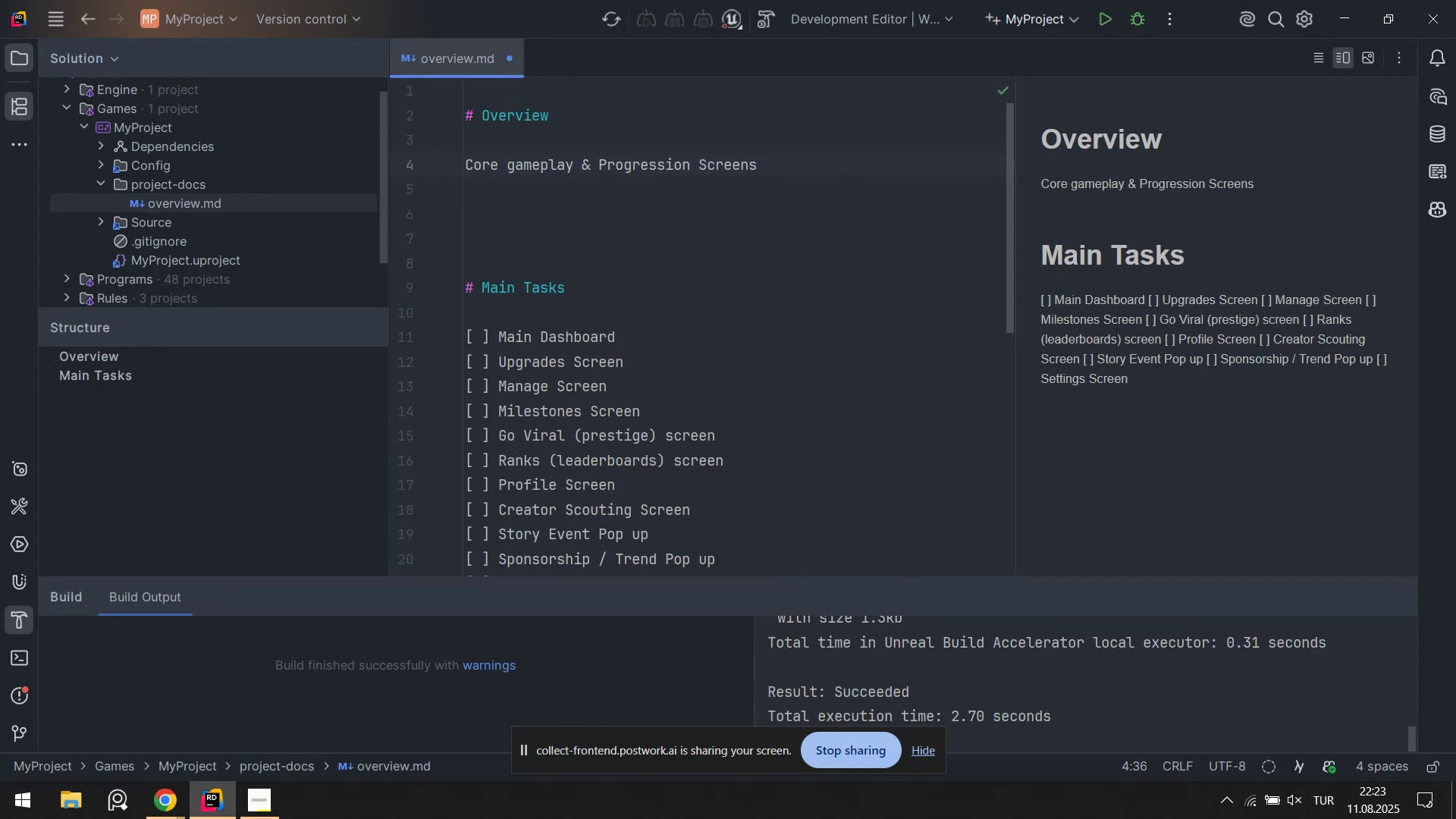 
key(Enter)
 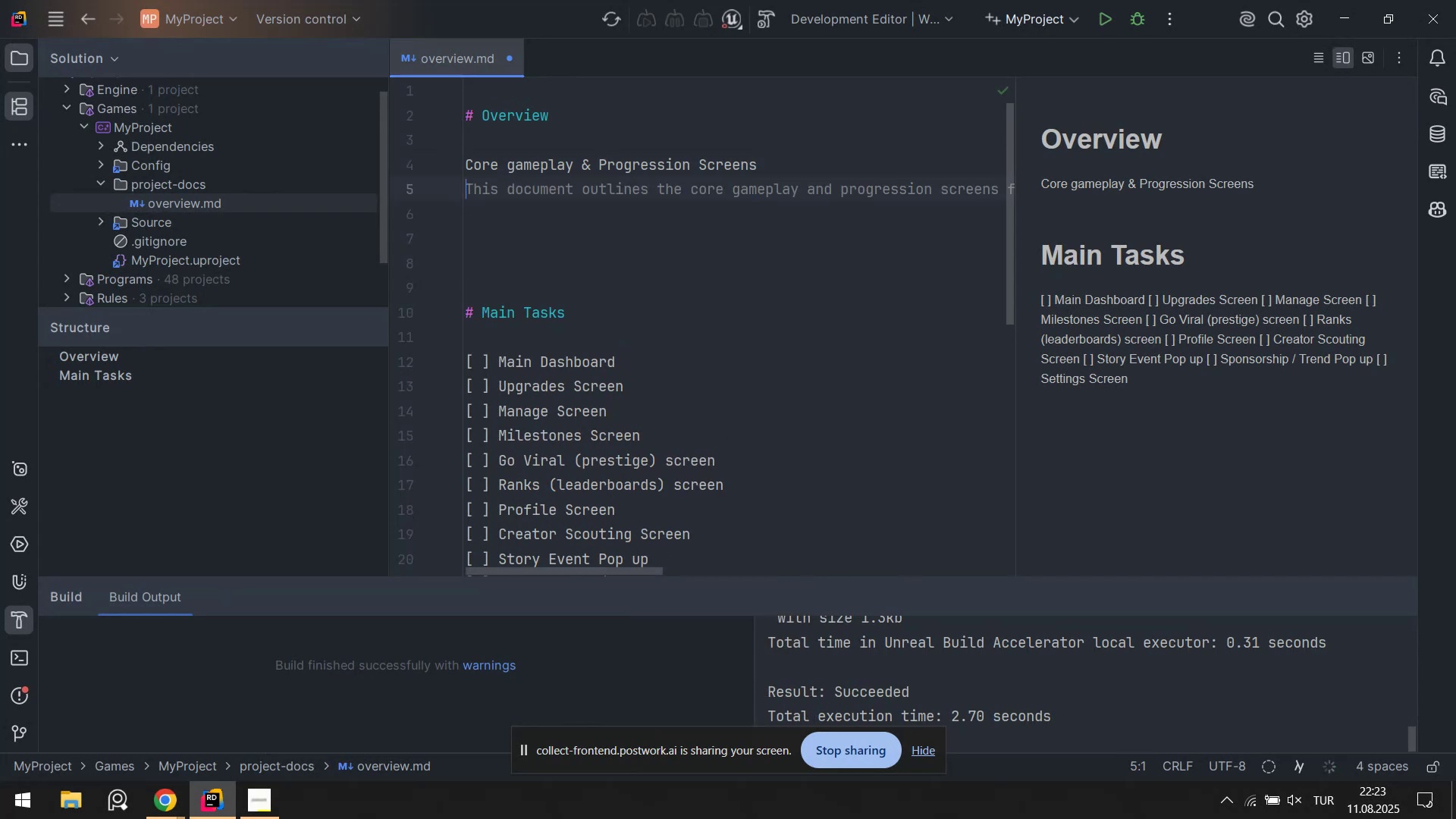 
key(ArrowUp)
 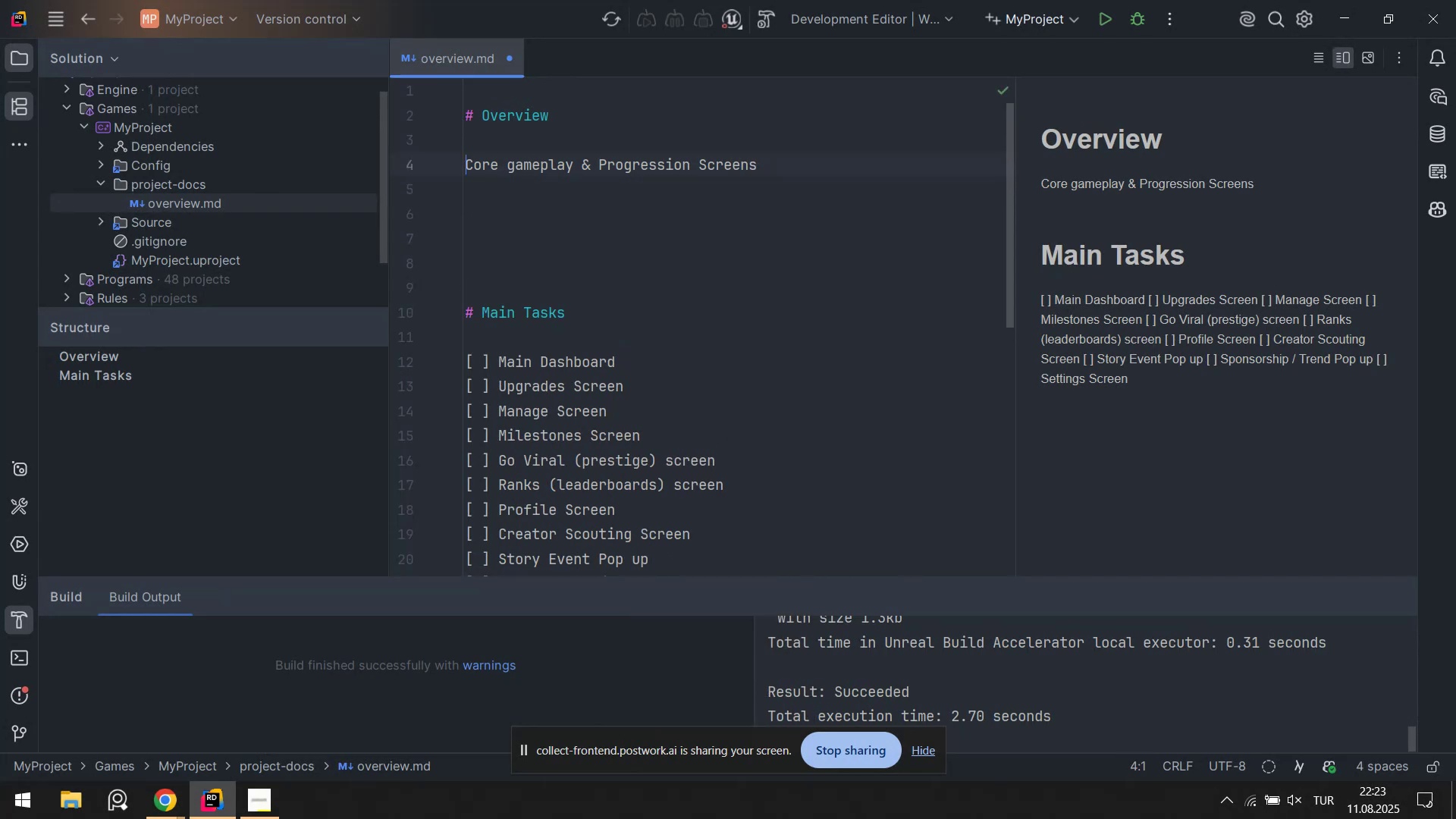 
key(Alt+Control+AltRight)
 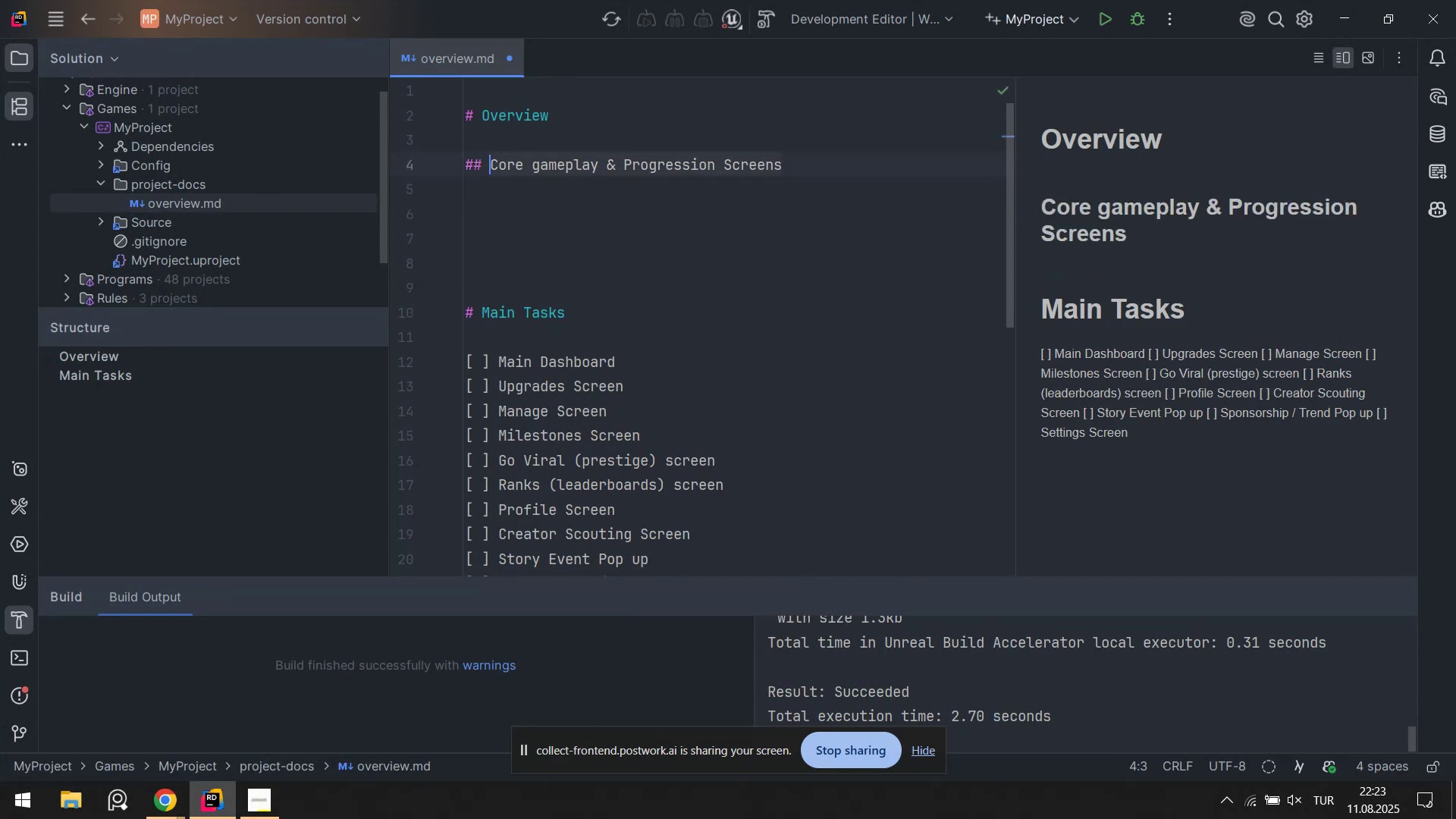 
key(Control+ControlLeft)
 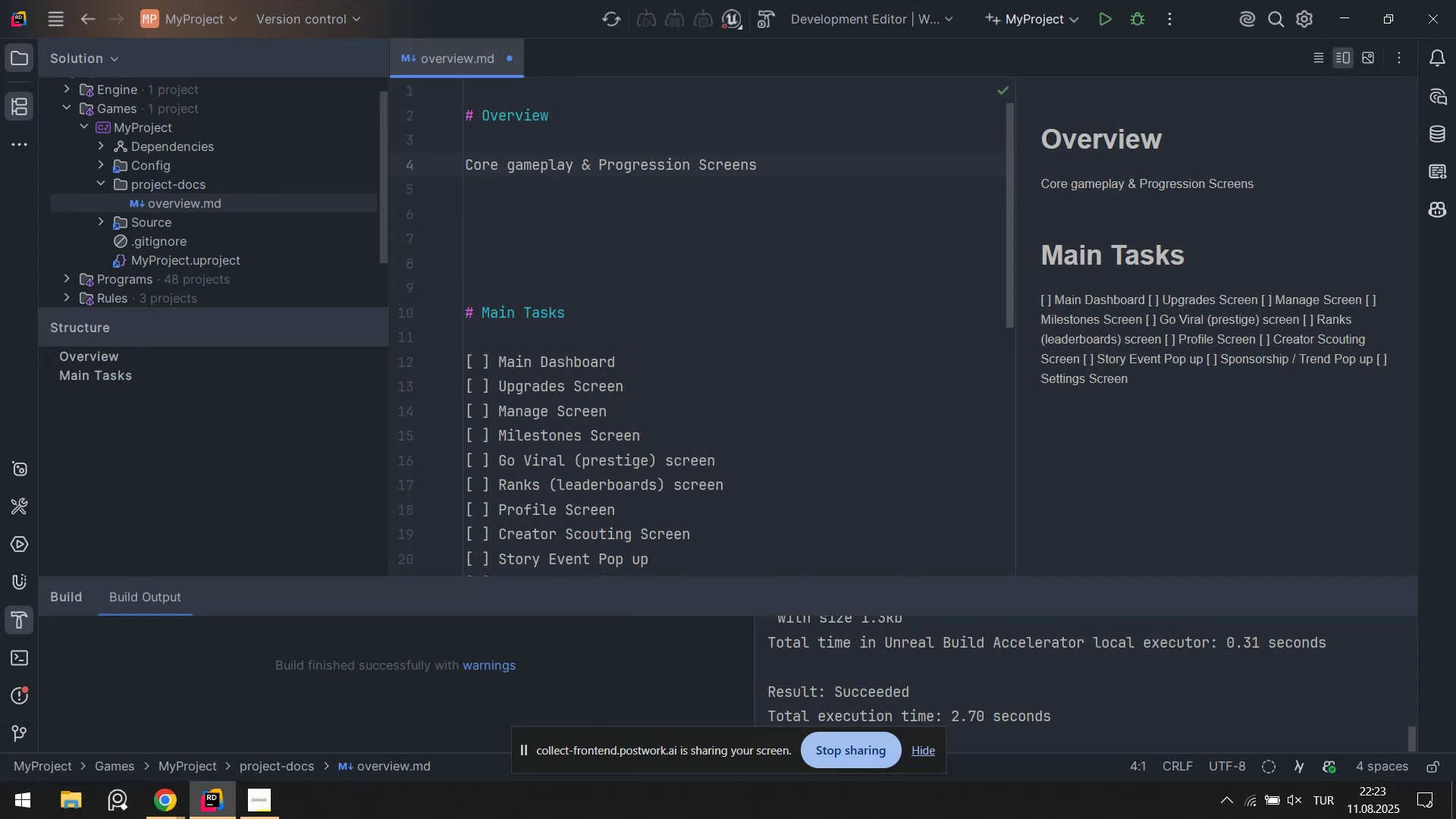 
key(Alt+Control+3)
 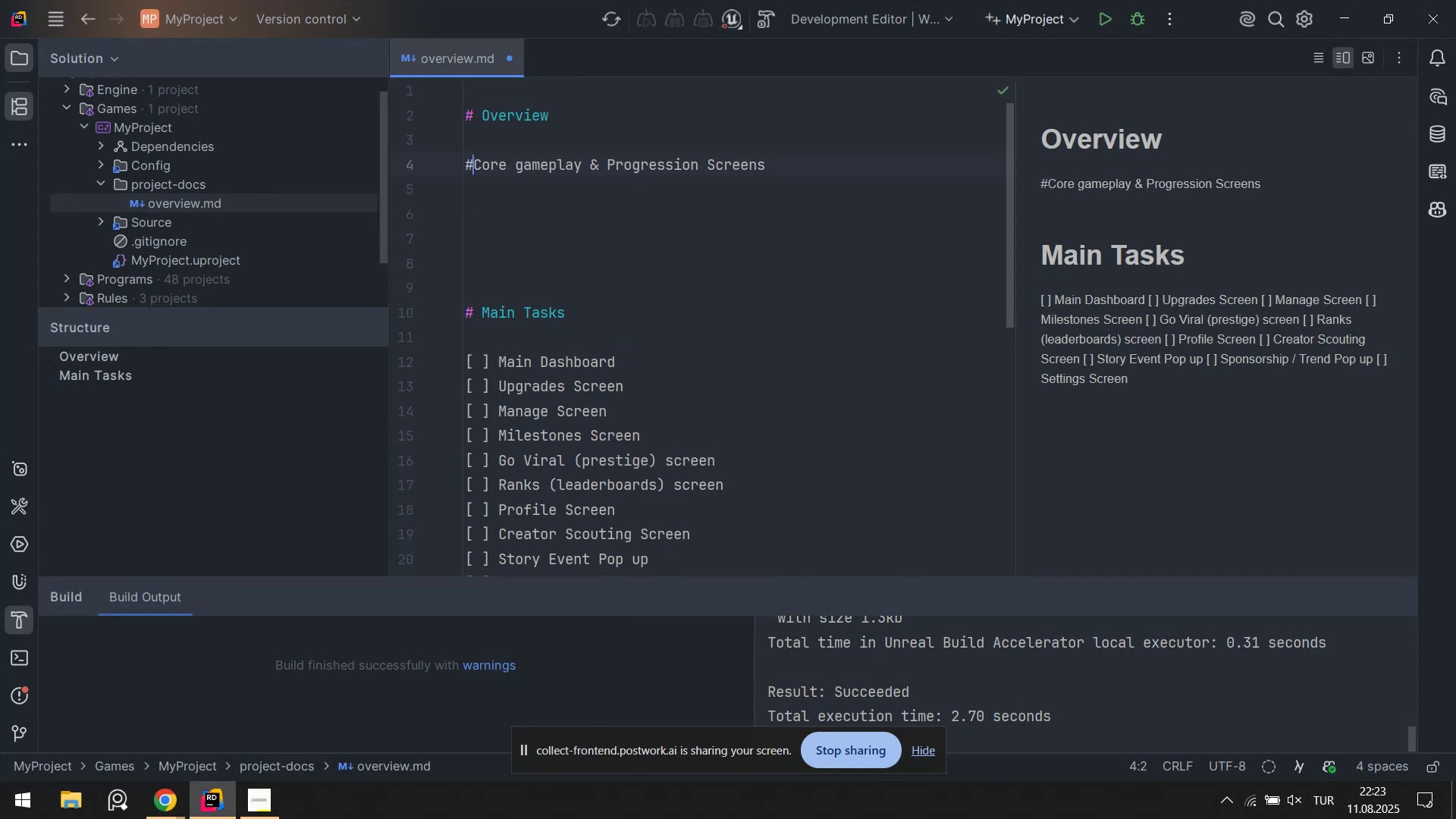 
key(Alt+Control+3)
 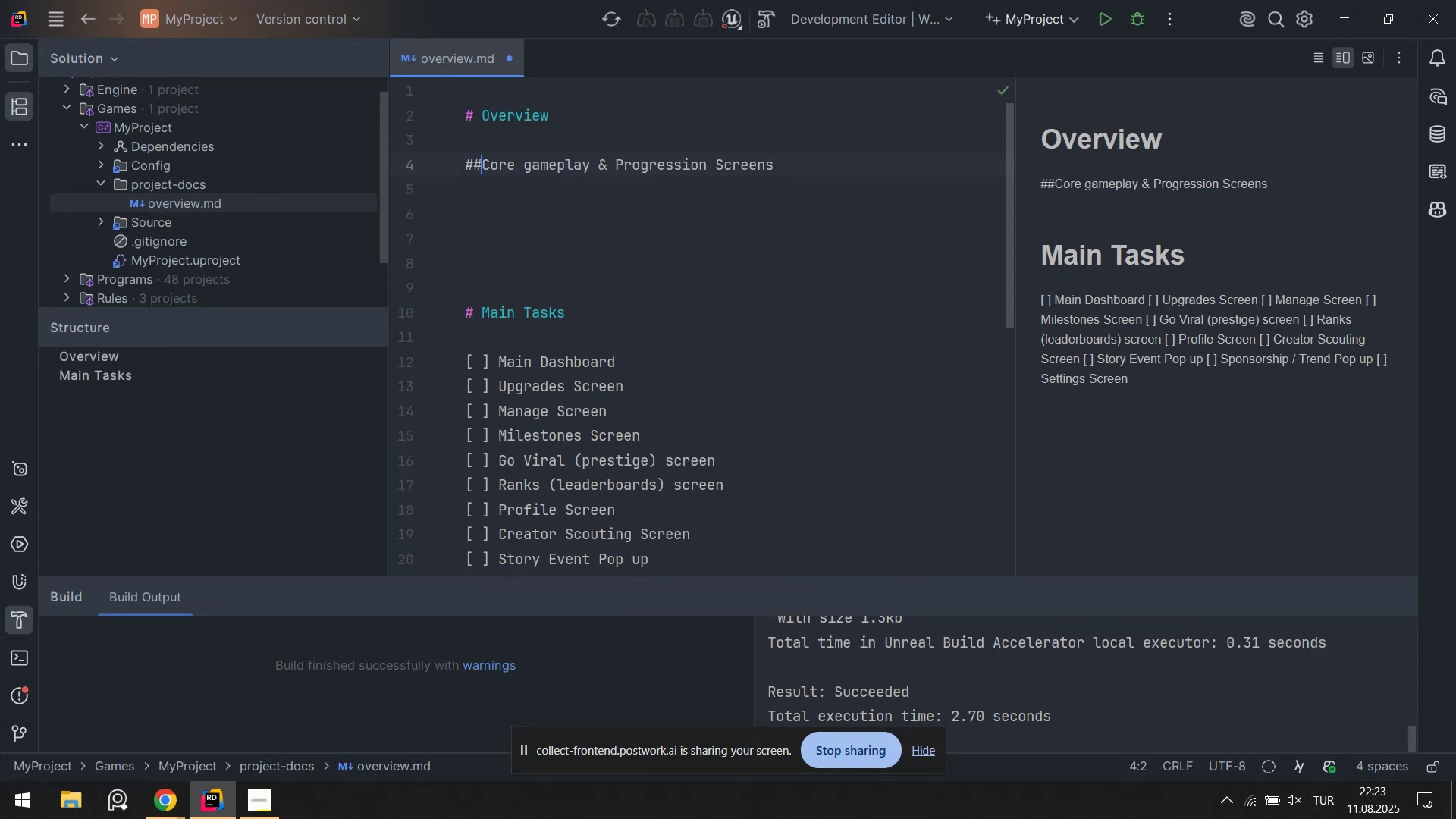 
key(Space)
 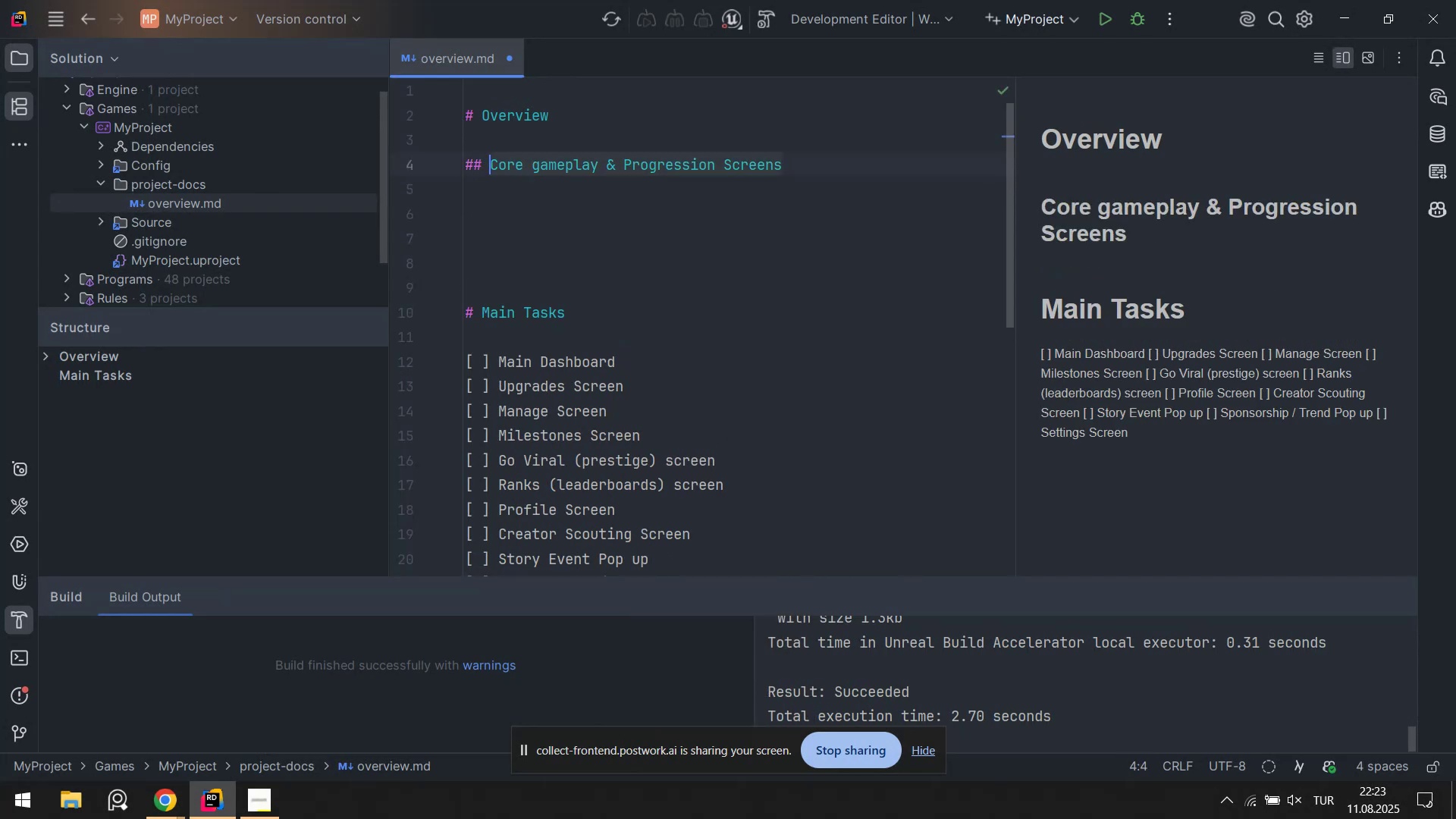 
key(ArrowDown)
 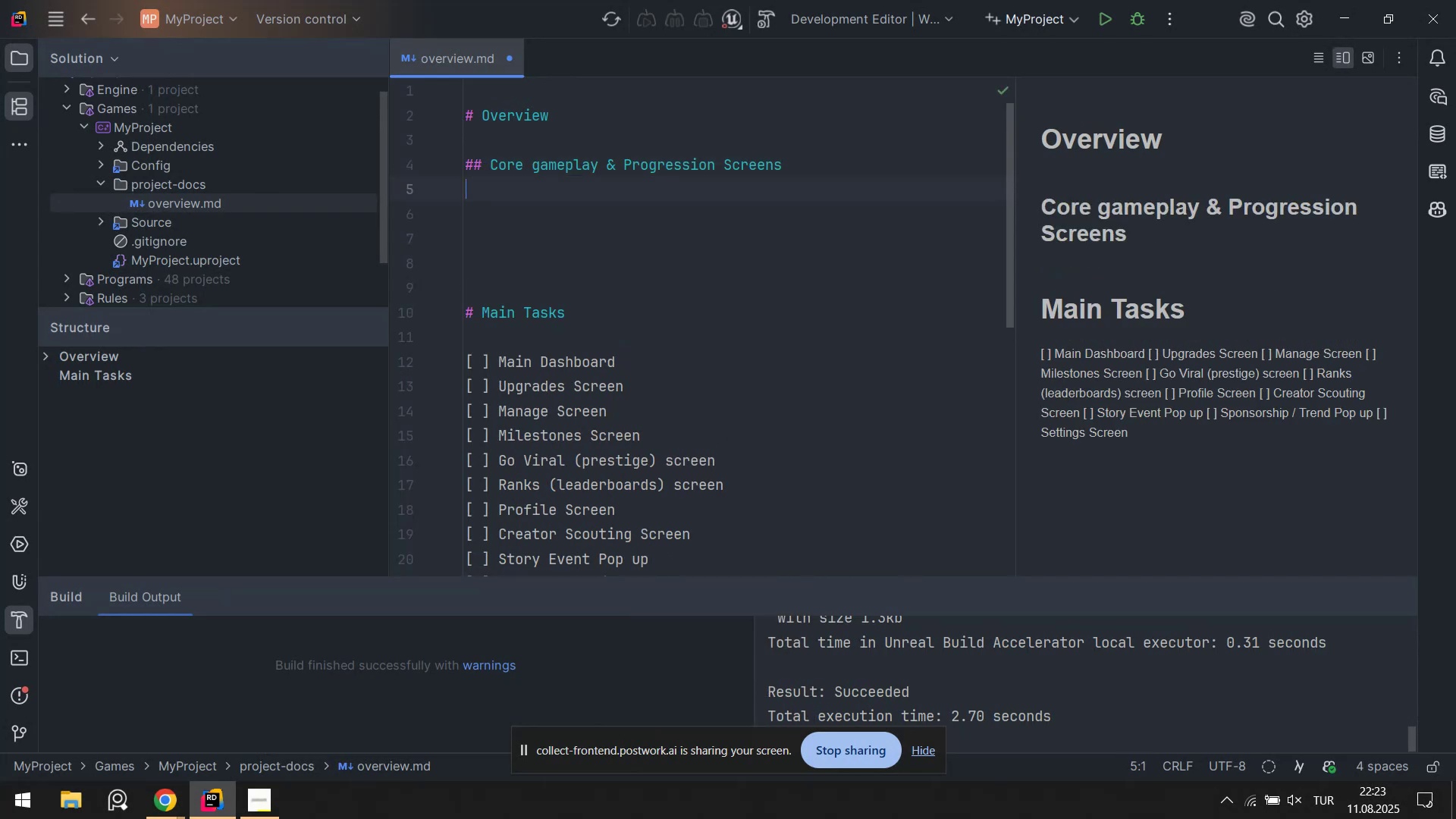 
key(Enter)
 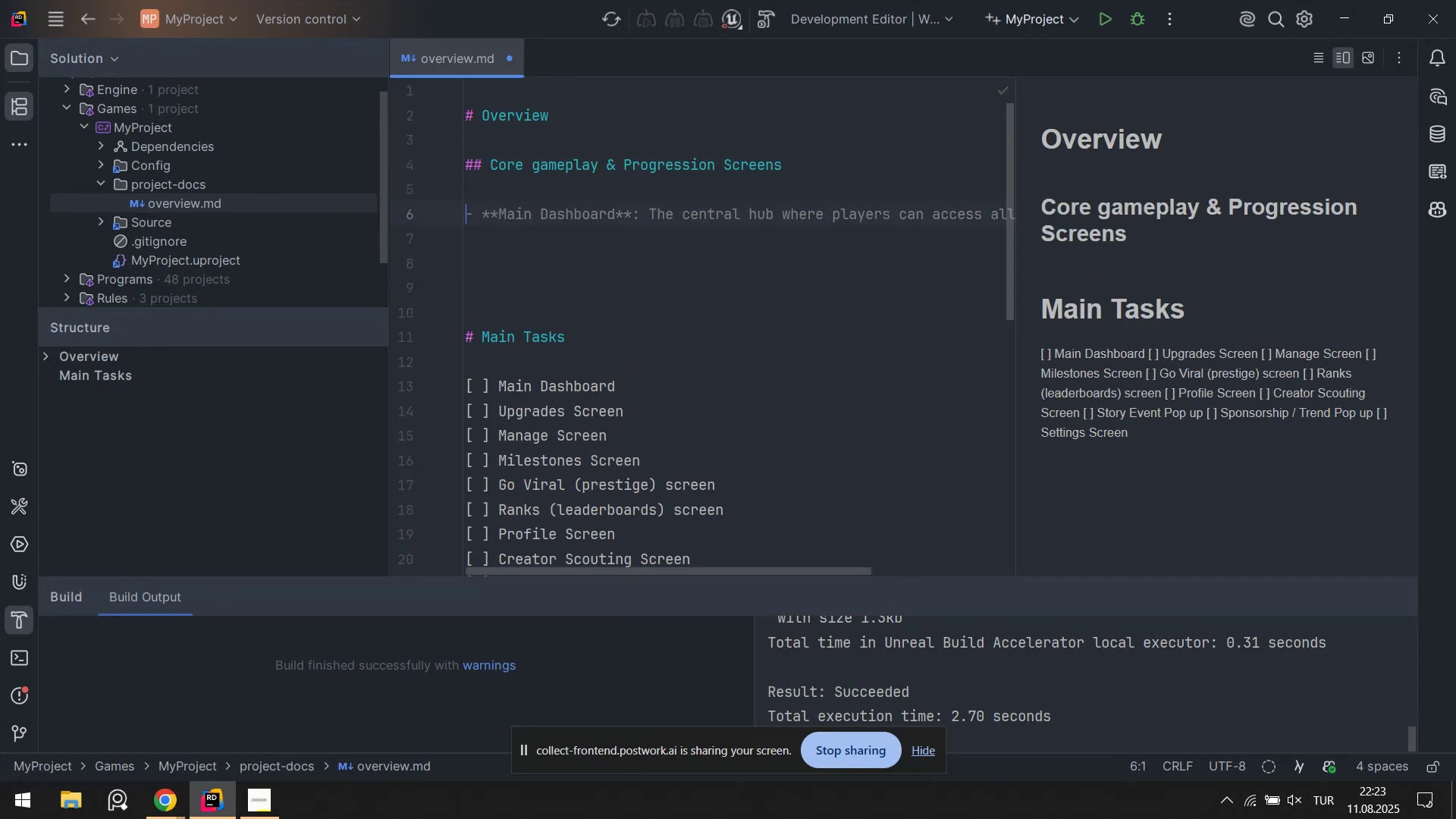 
key(ArrowUp)
 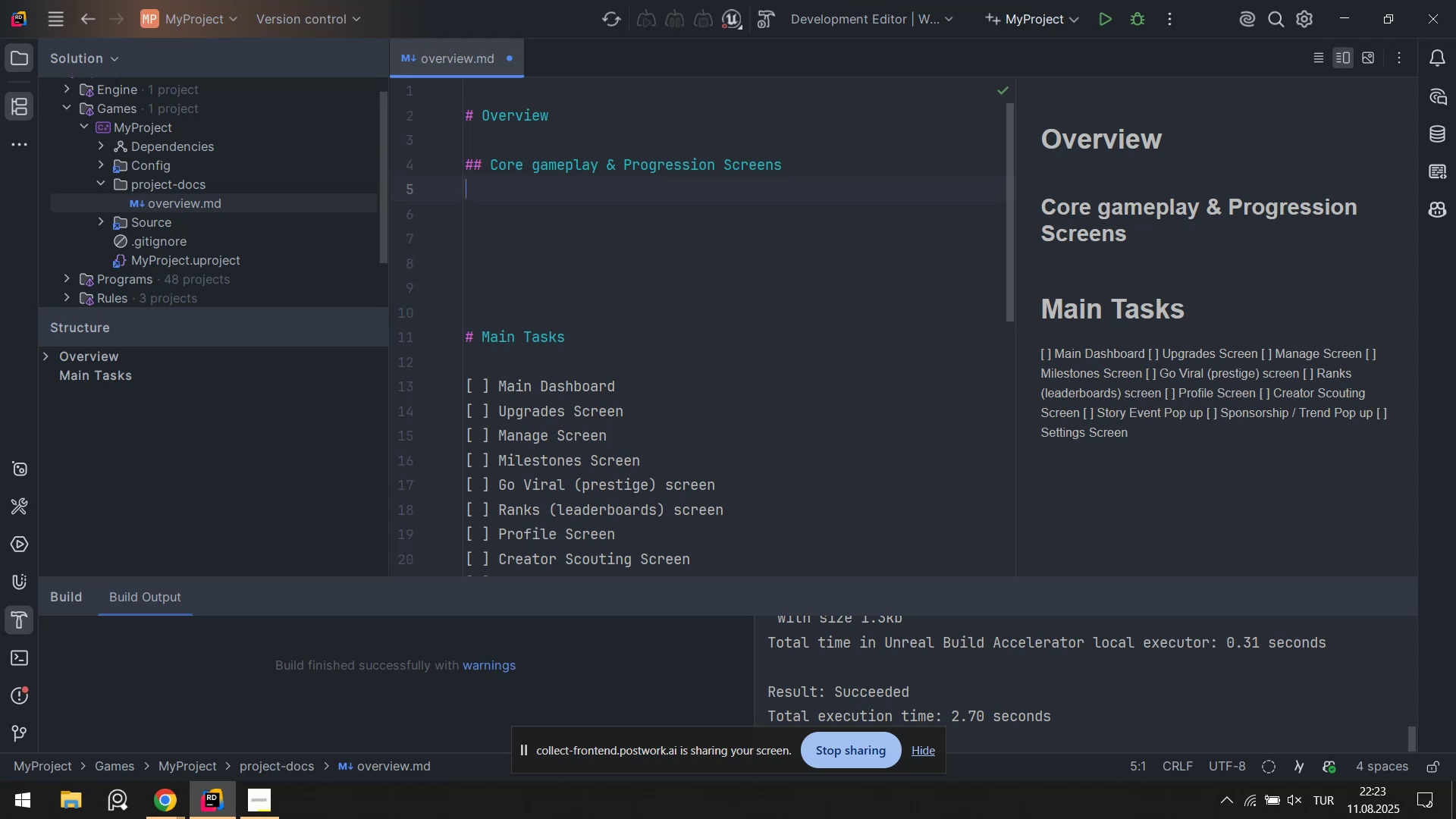 
key(Enter)
 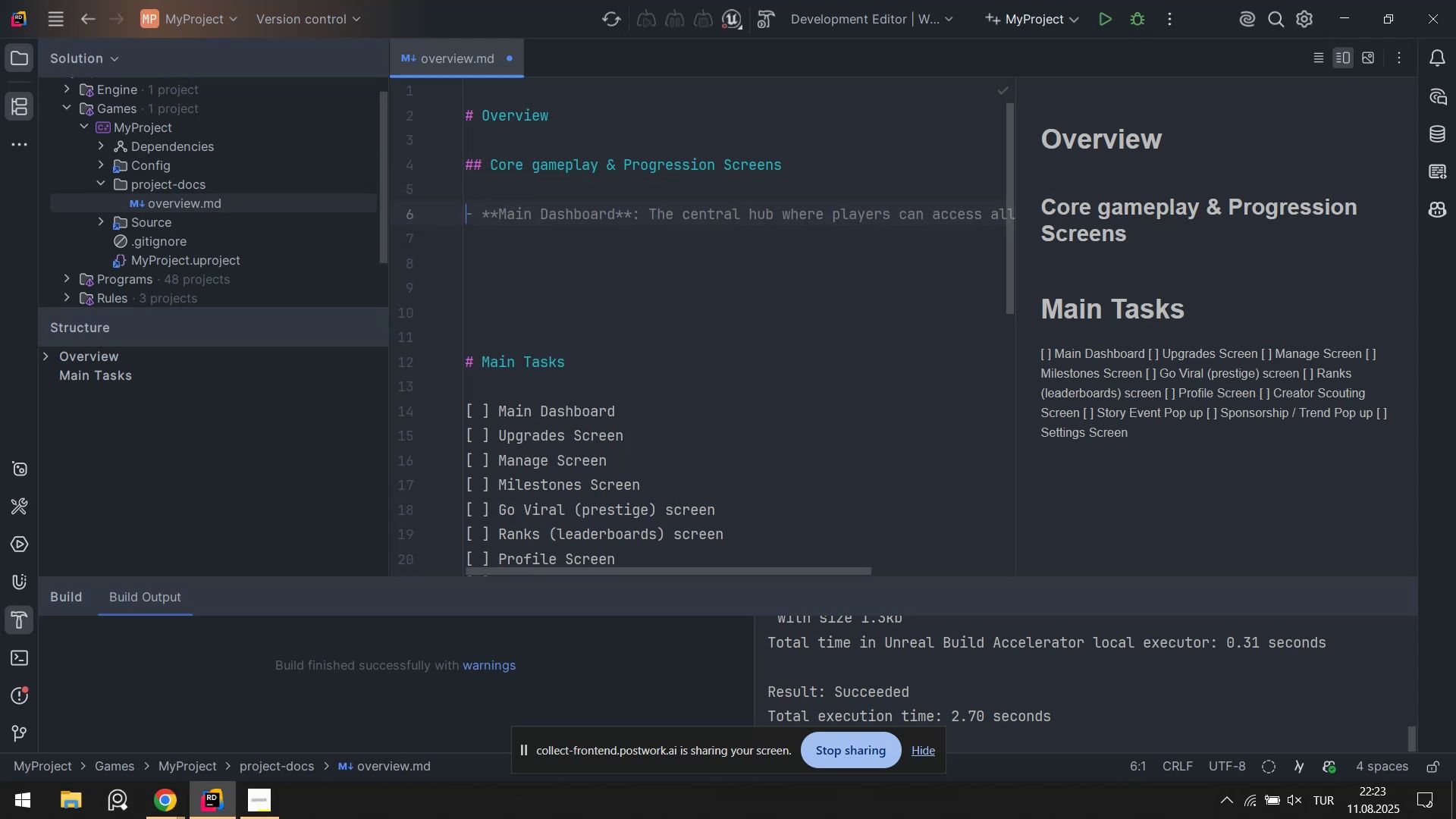 
type(- Ma'n S)
key(Backspace)
type(Dashboard )
key(Backspace)
 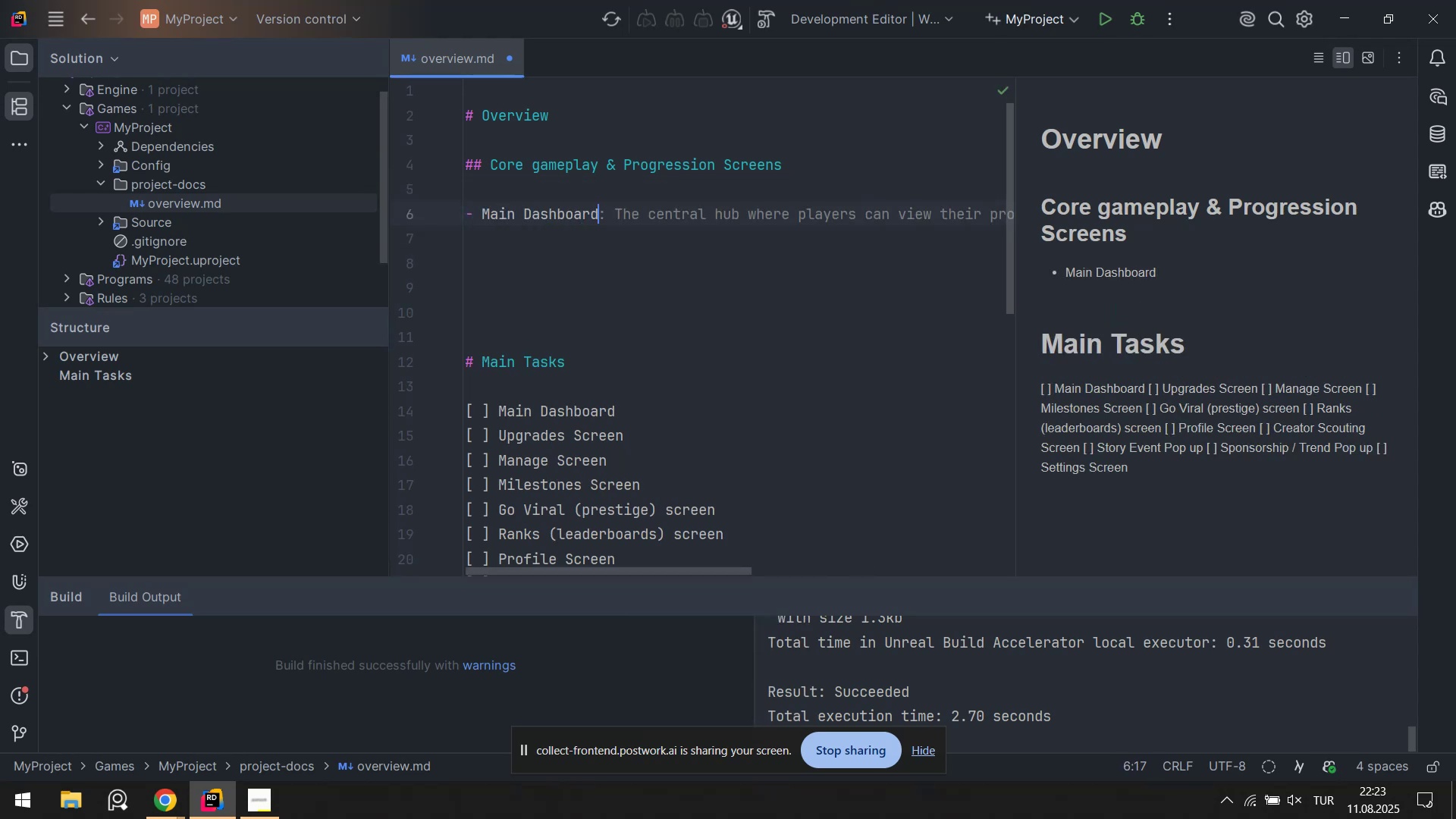 
key(Enter)
 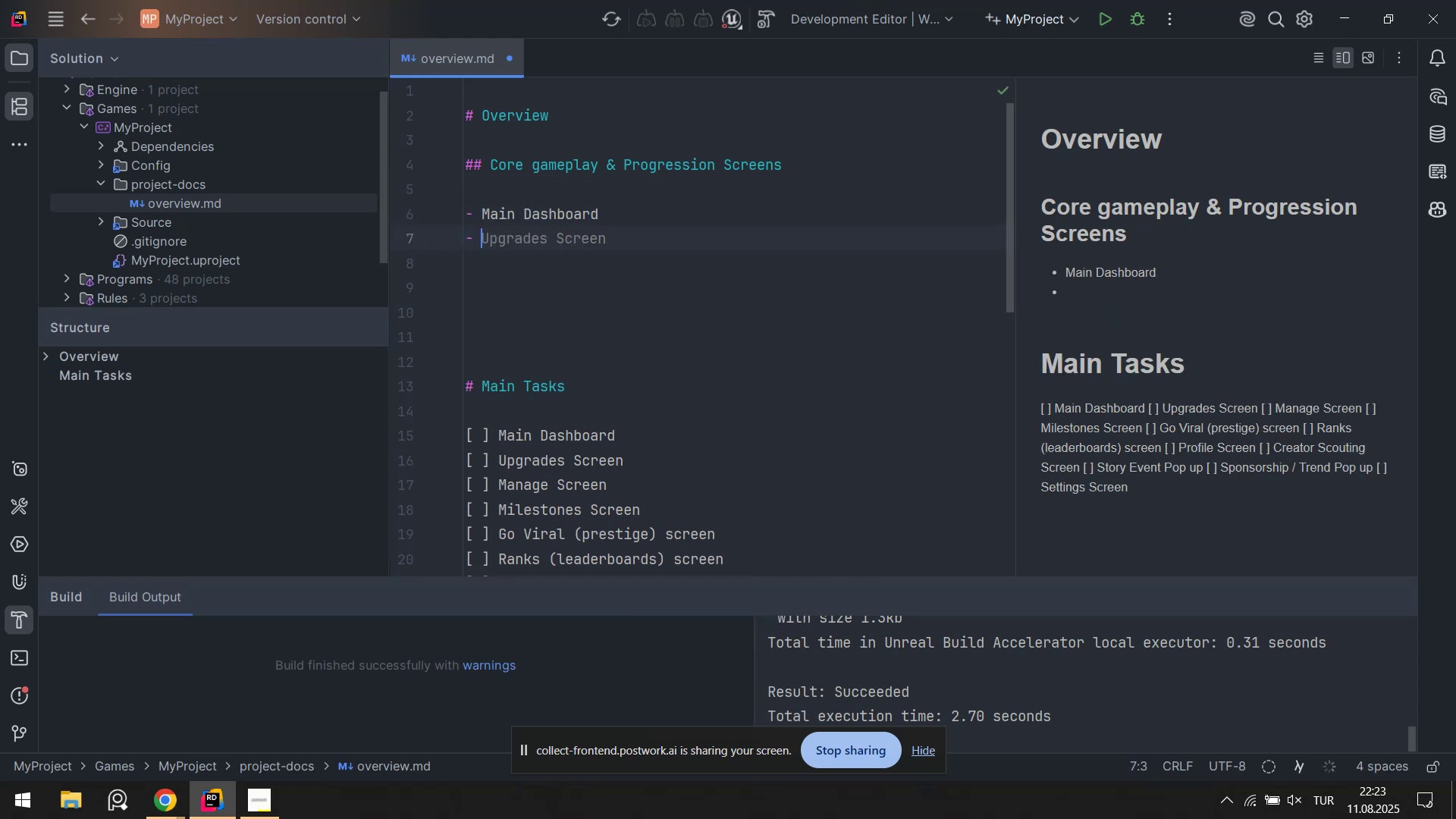 
type(Upgrades)
key(Tab)
 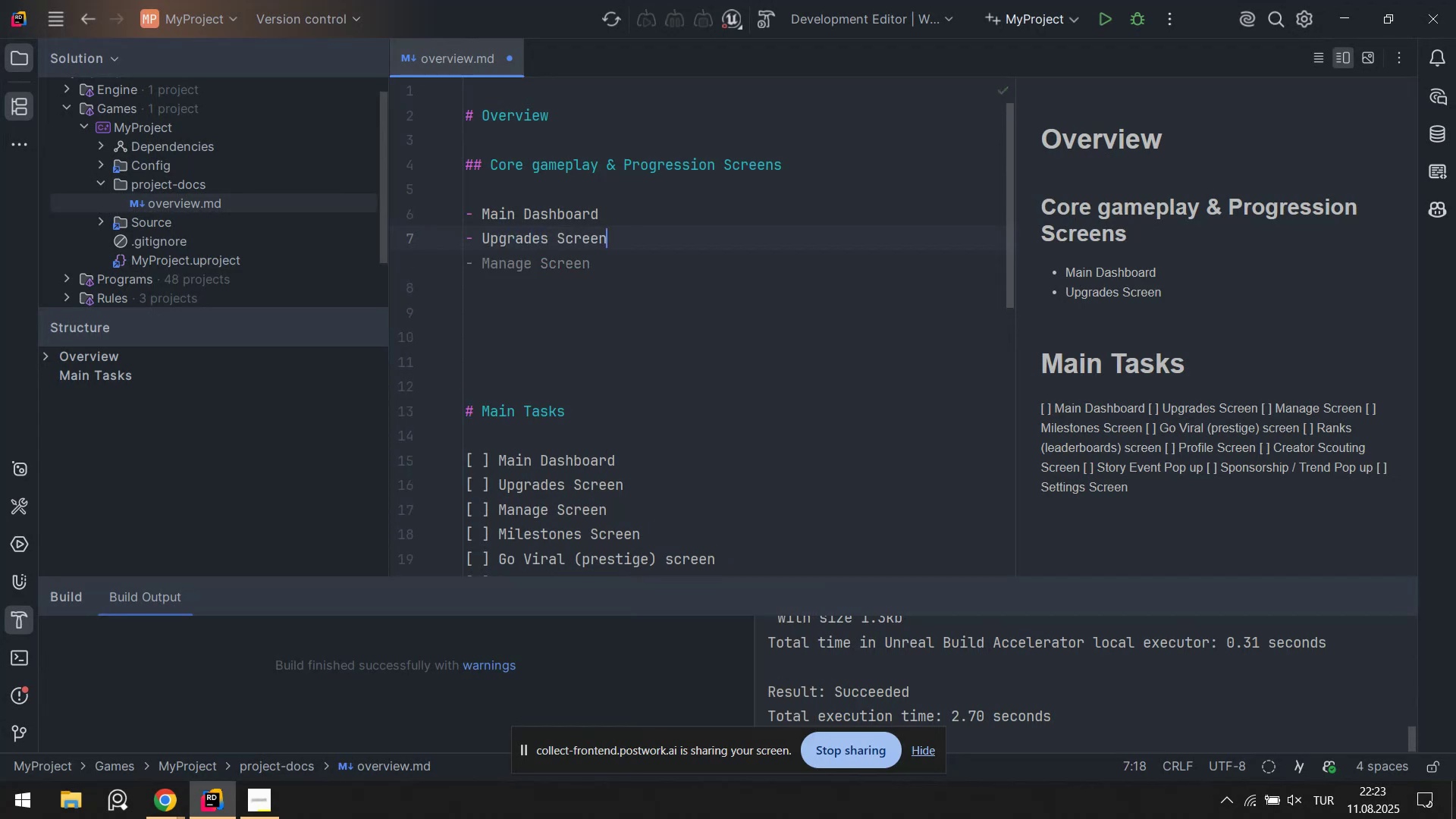 
key(Enter)
 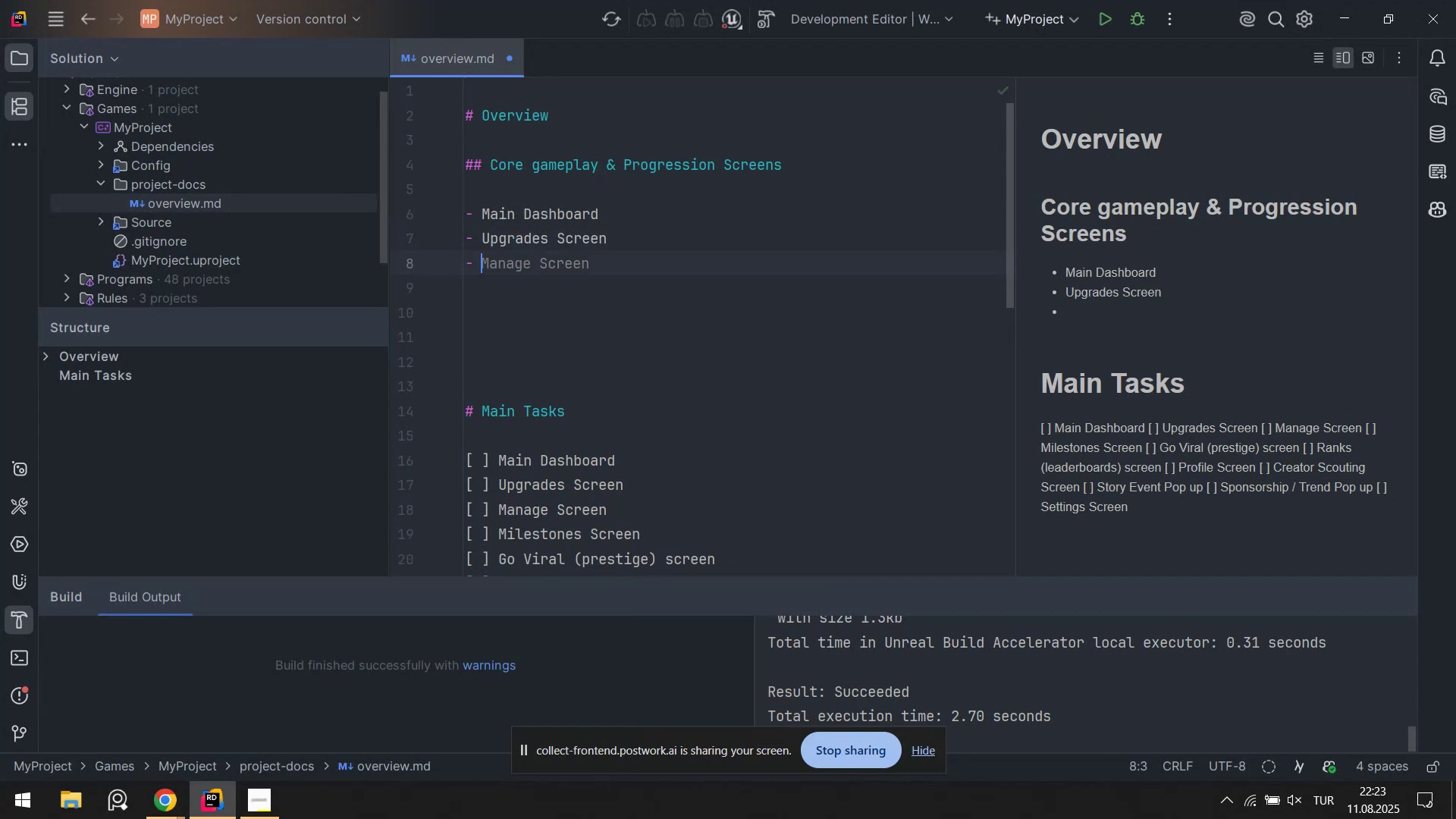 
type(M'leS)
key(Backspace)
type(t)
key(Tab)
 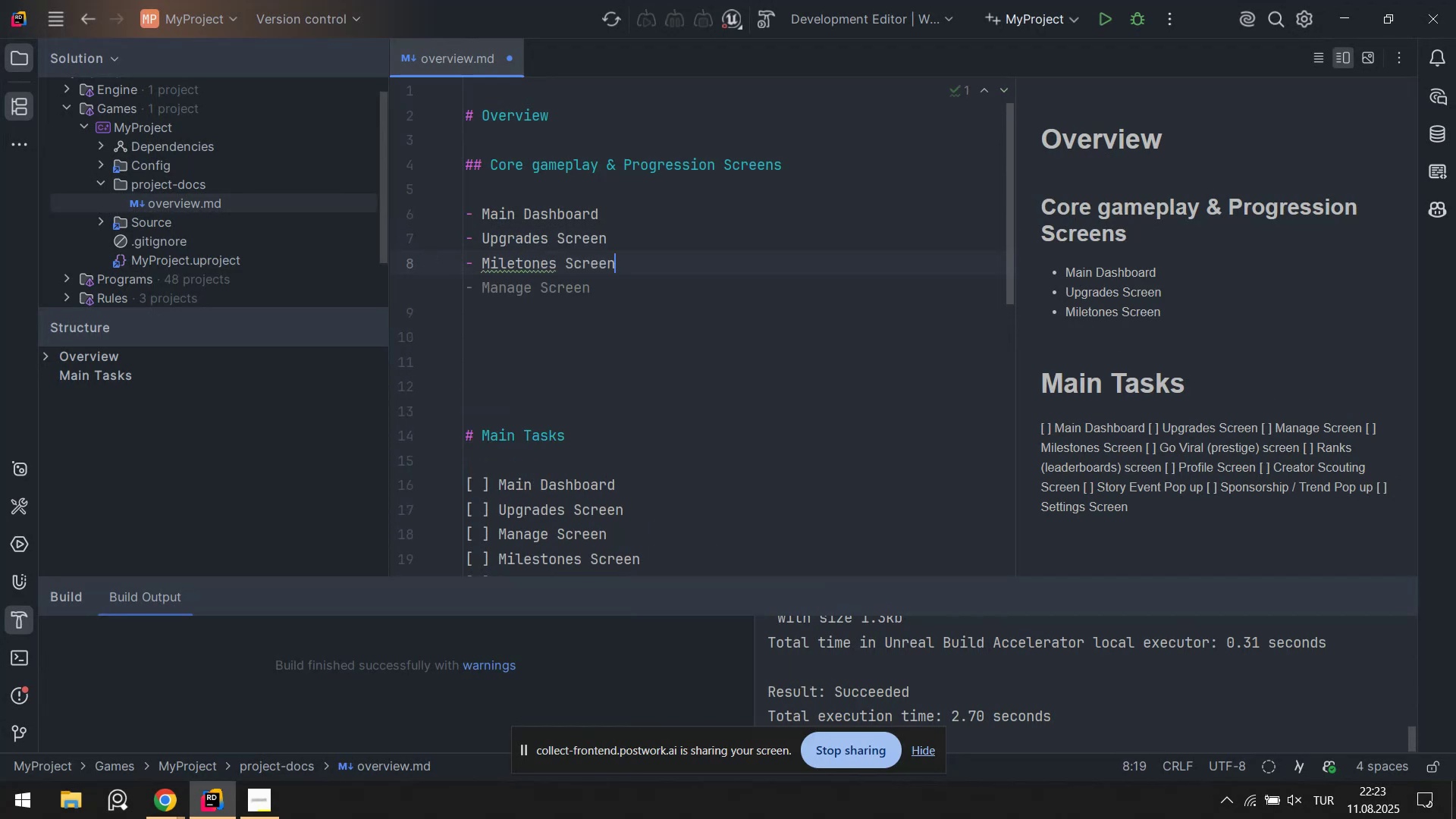 
key(Enter)
 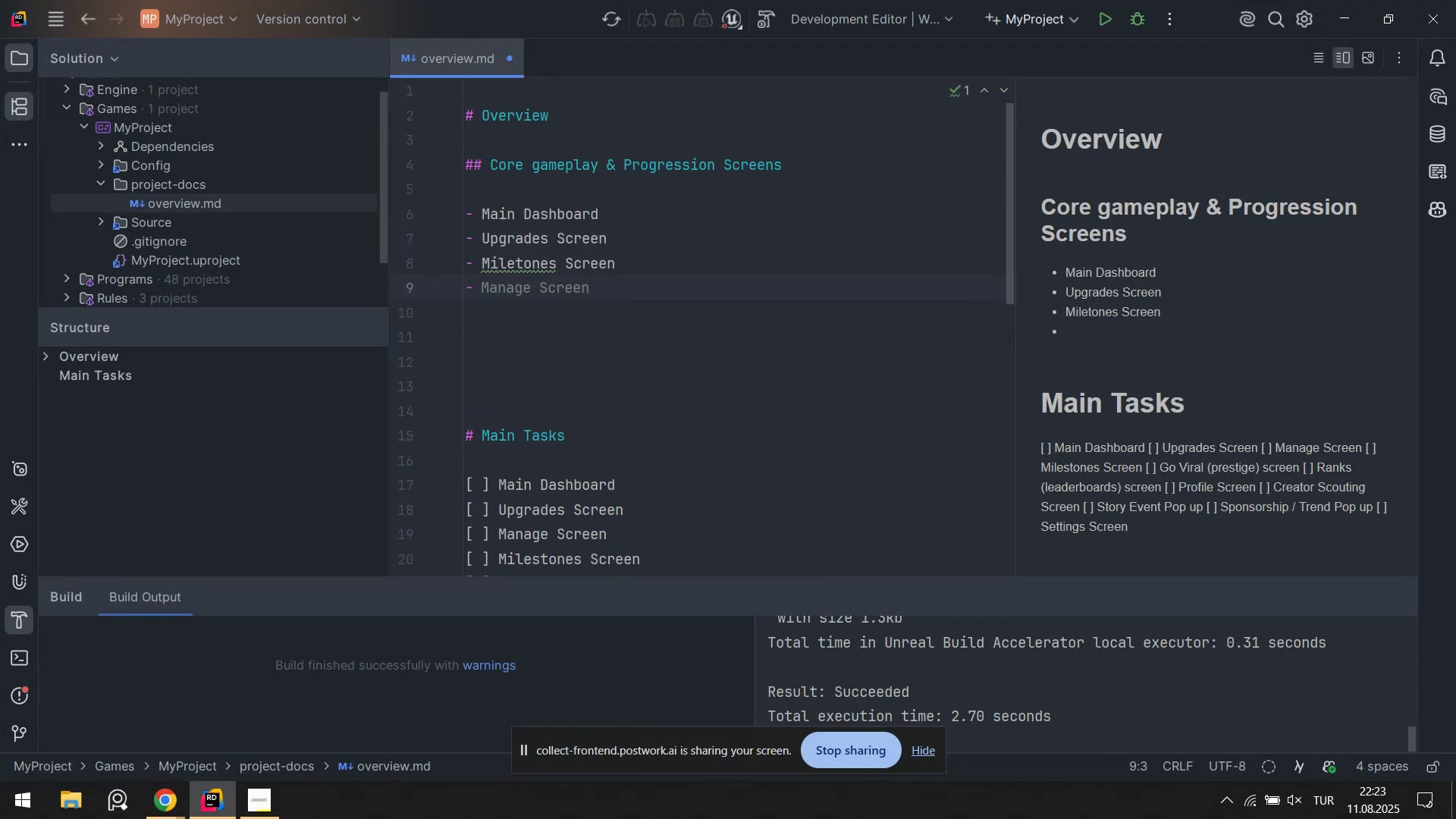 
key(CapsLock)
 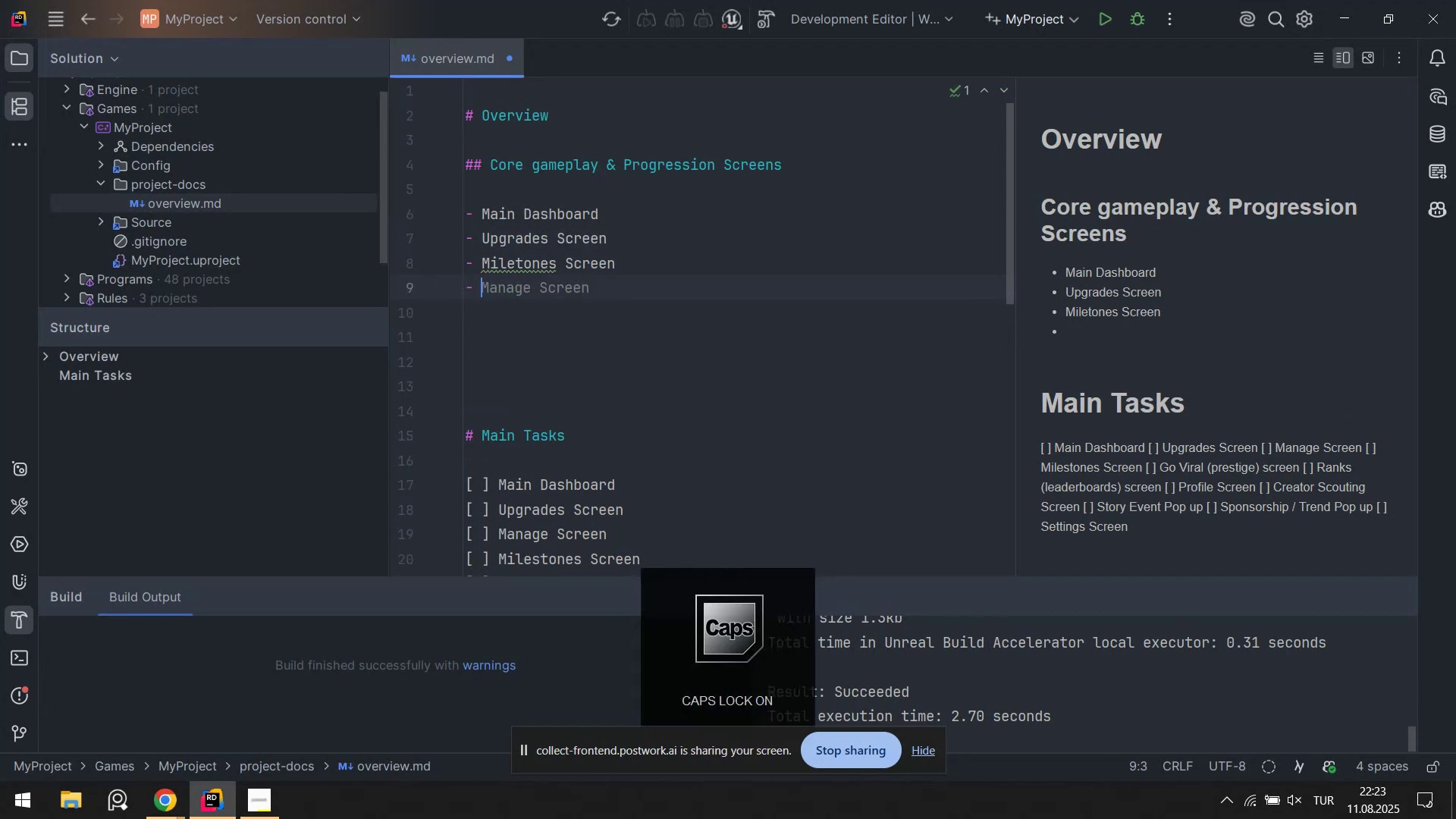 
key(G)
 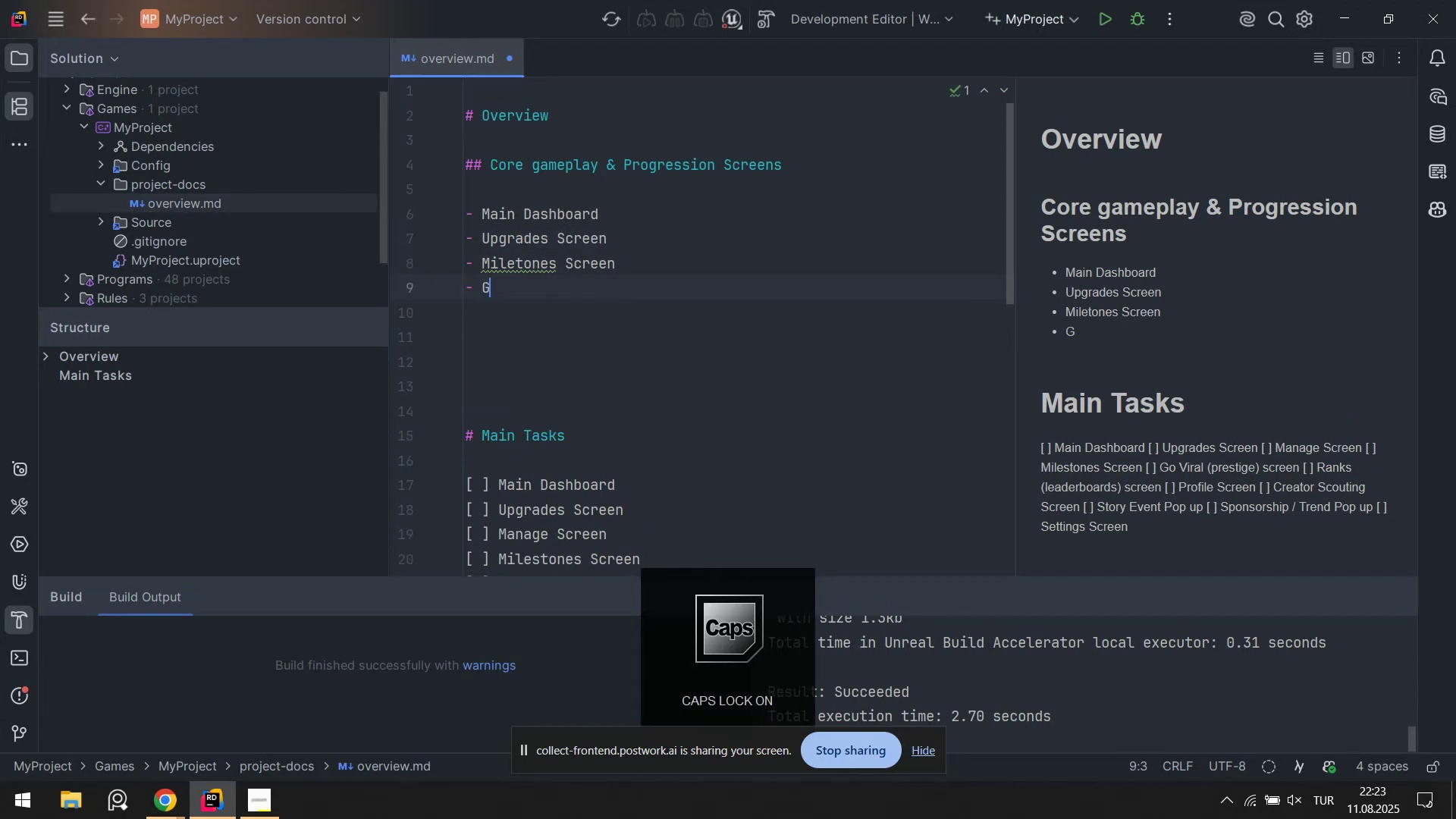 
key(CapsLock)
 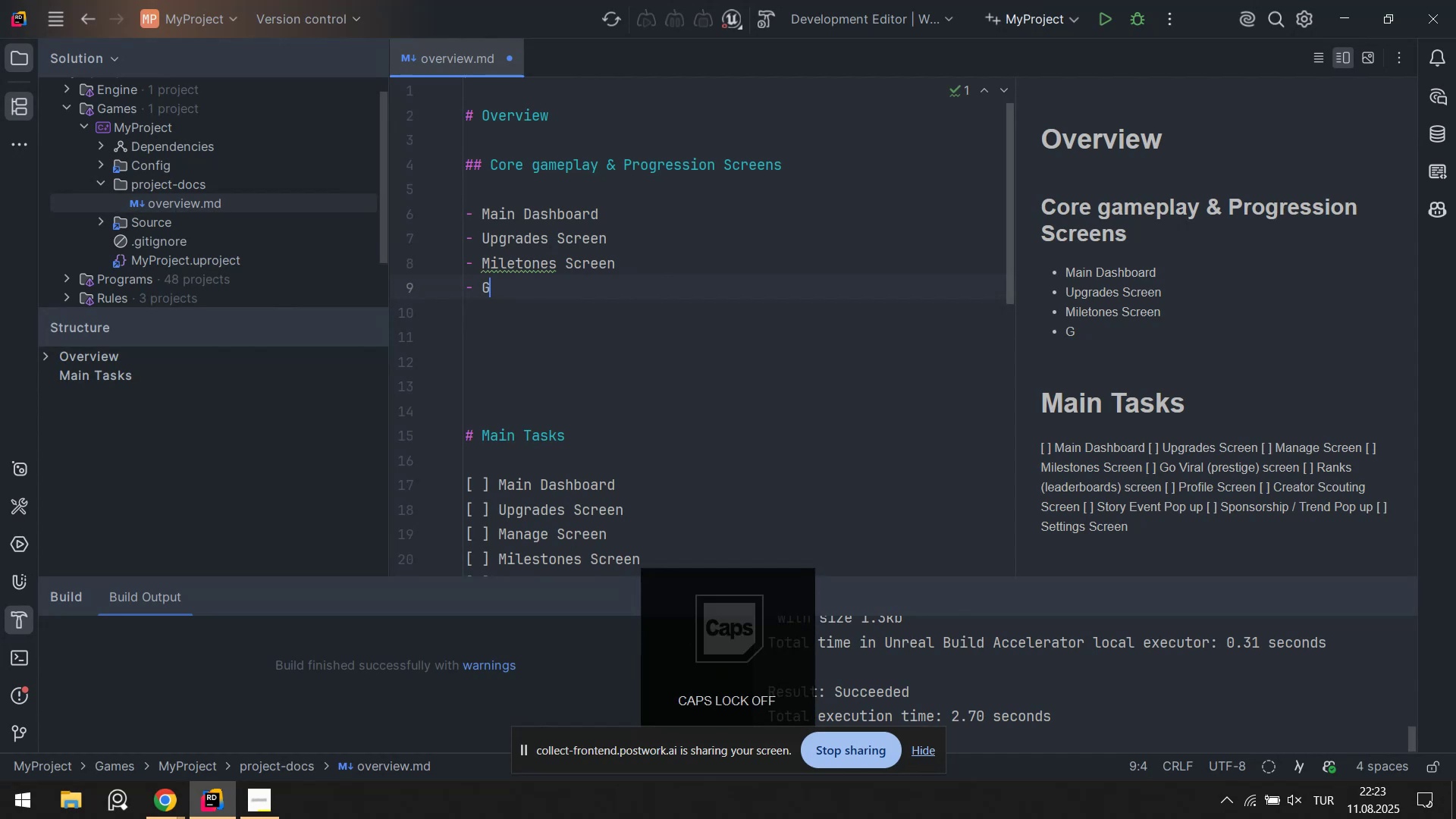 
key(O)
 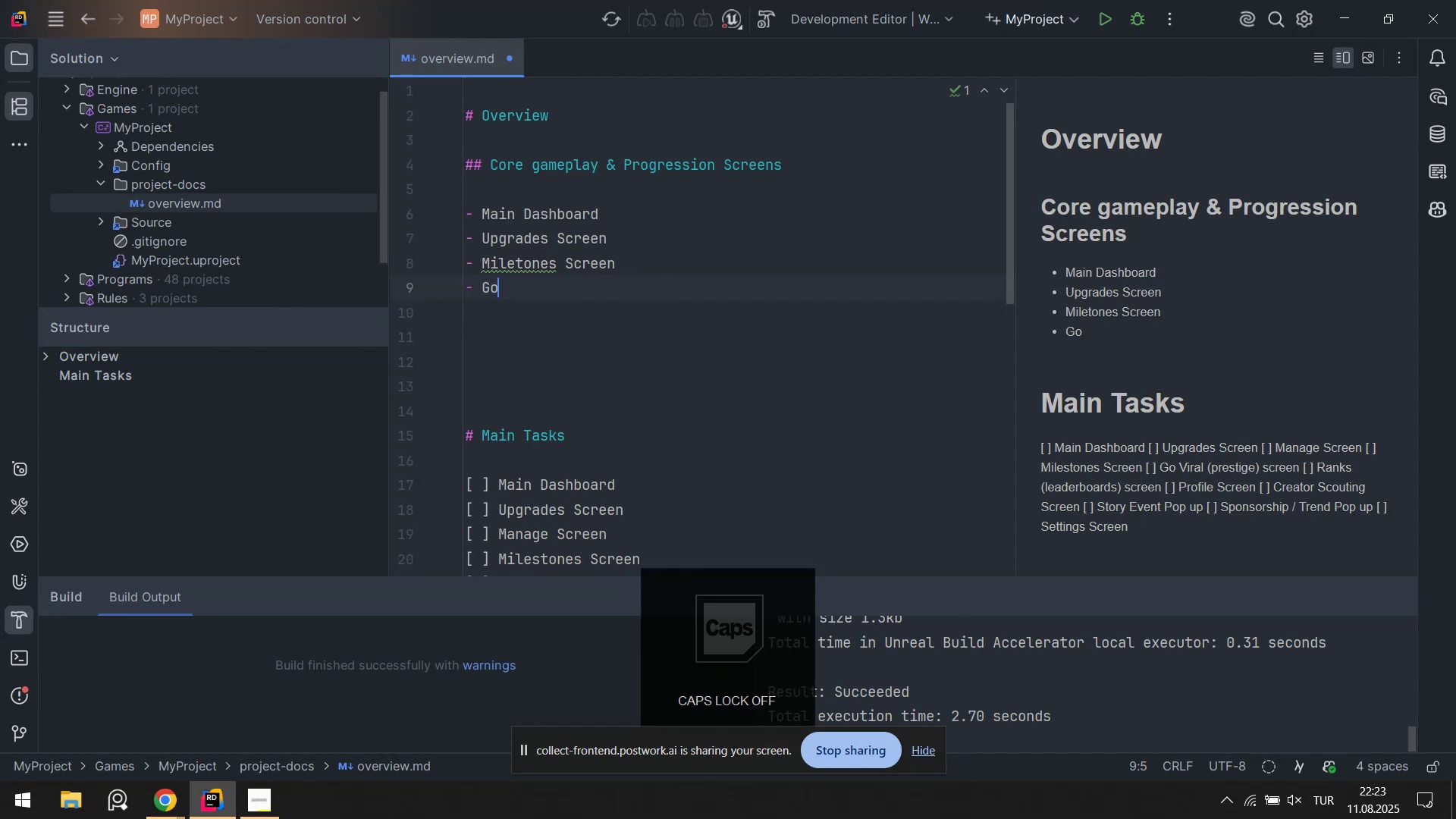 
key(Space)
 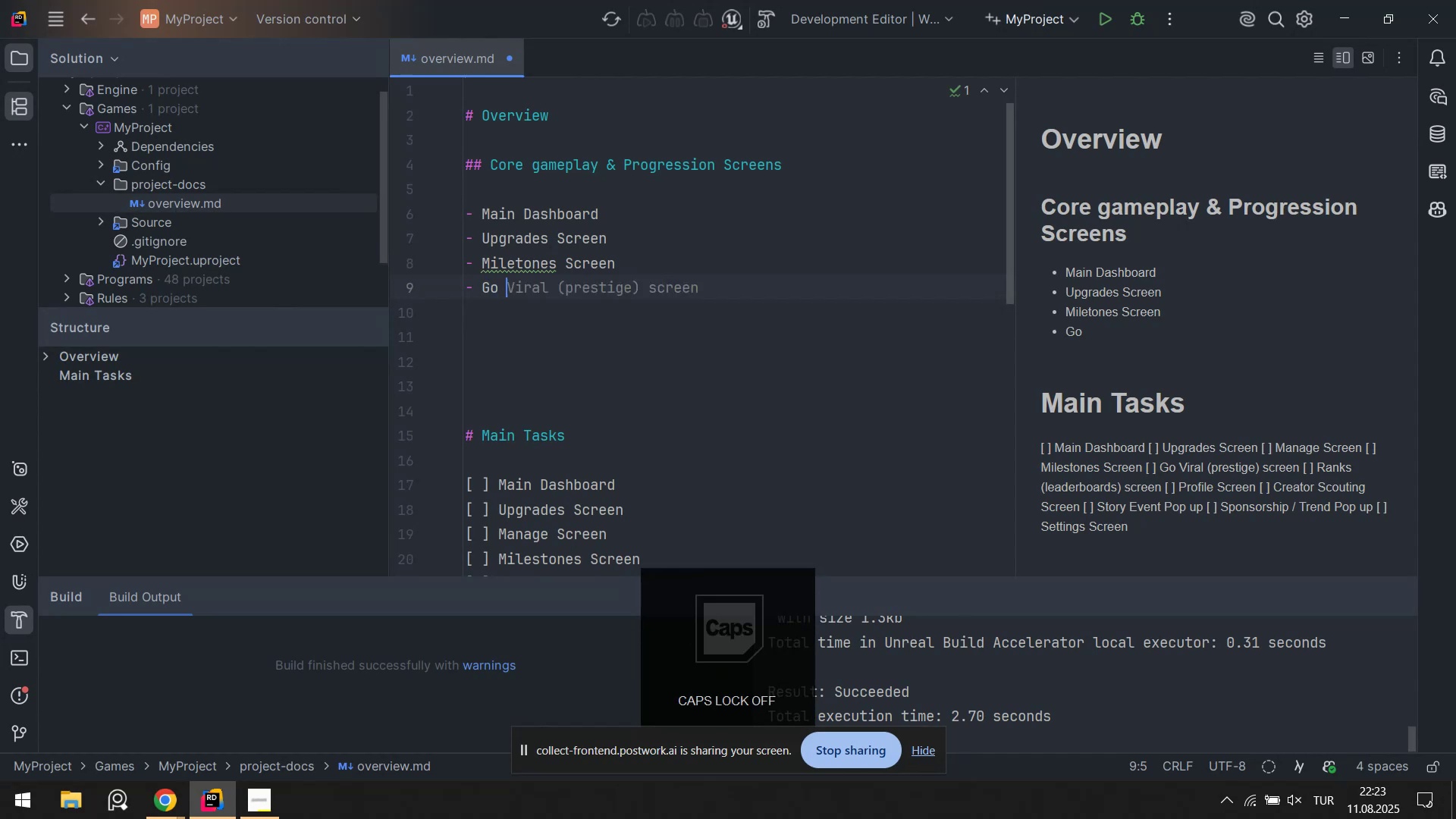 
key(CapsLock)
 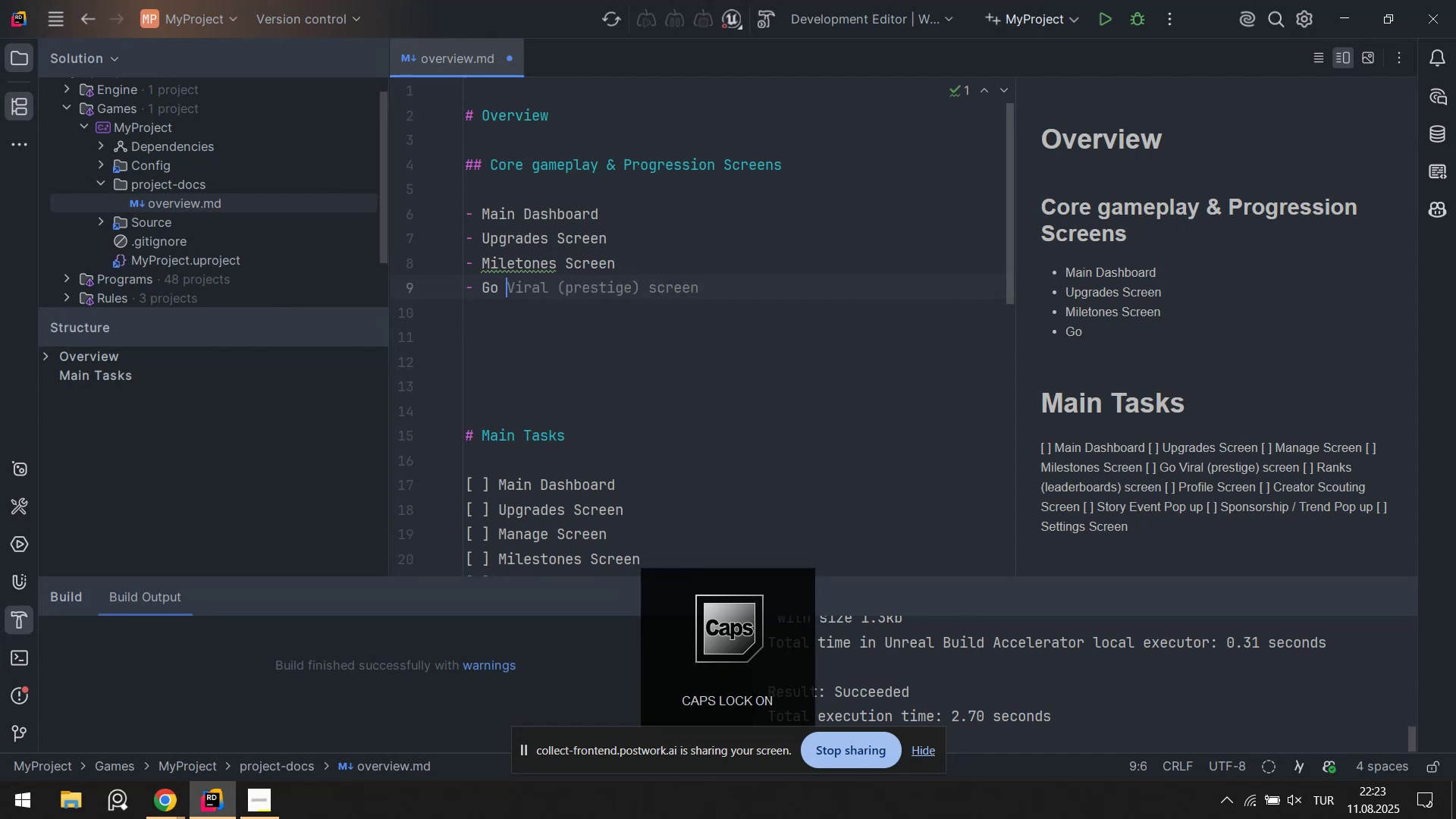 
key(V)
 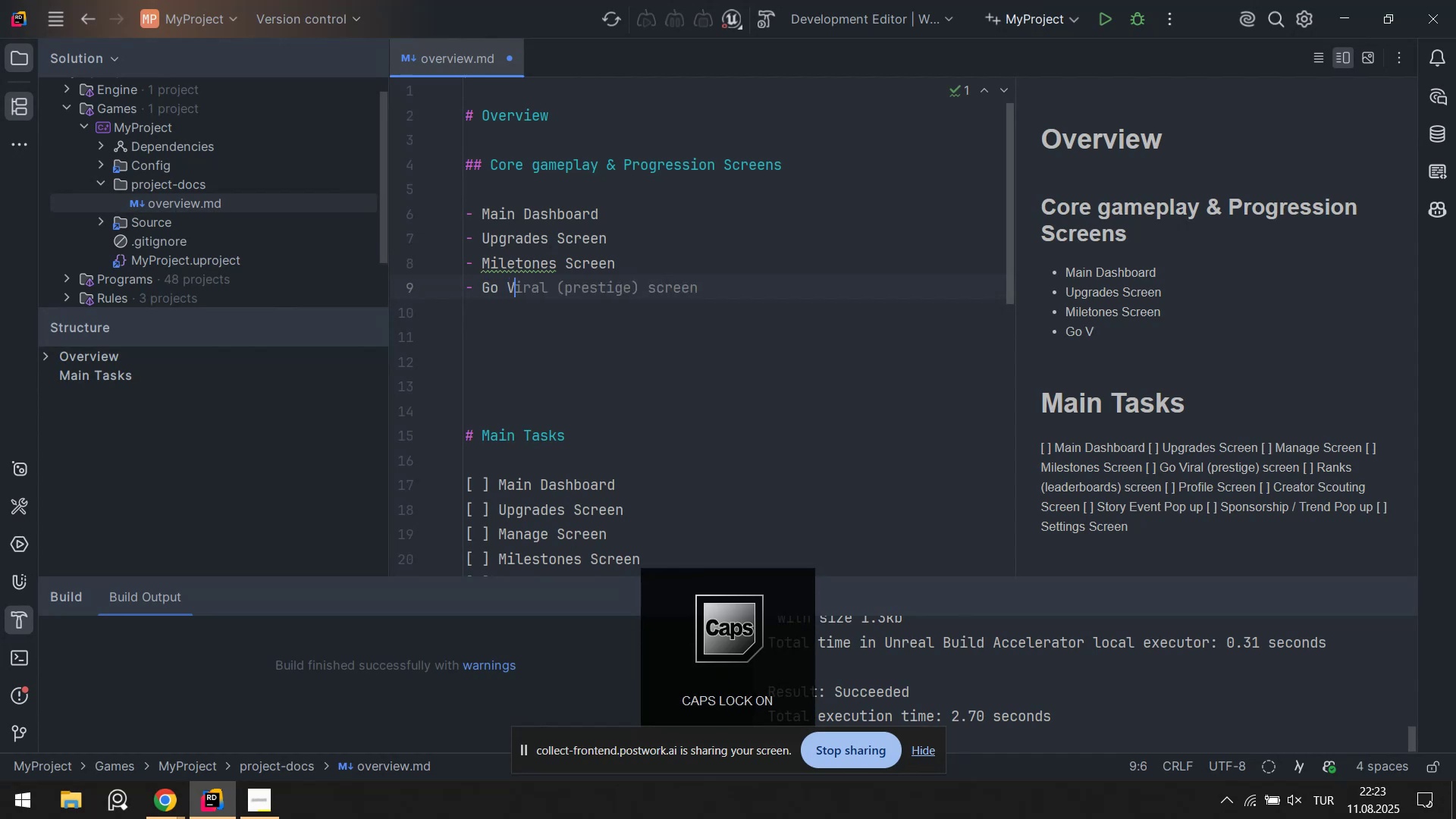 
key(CapsLock)
 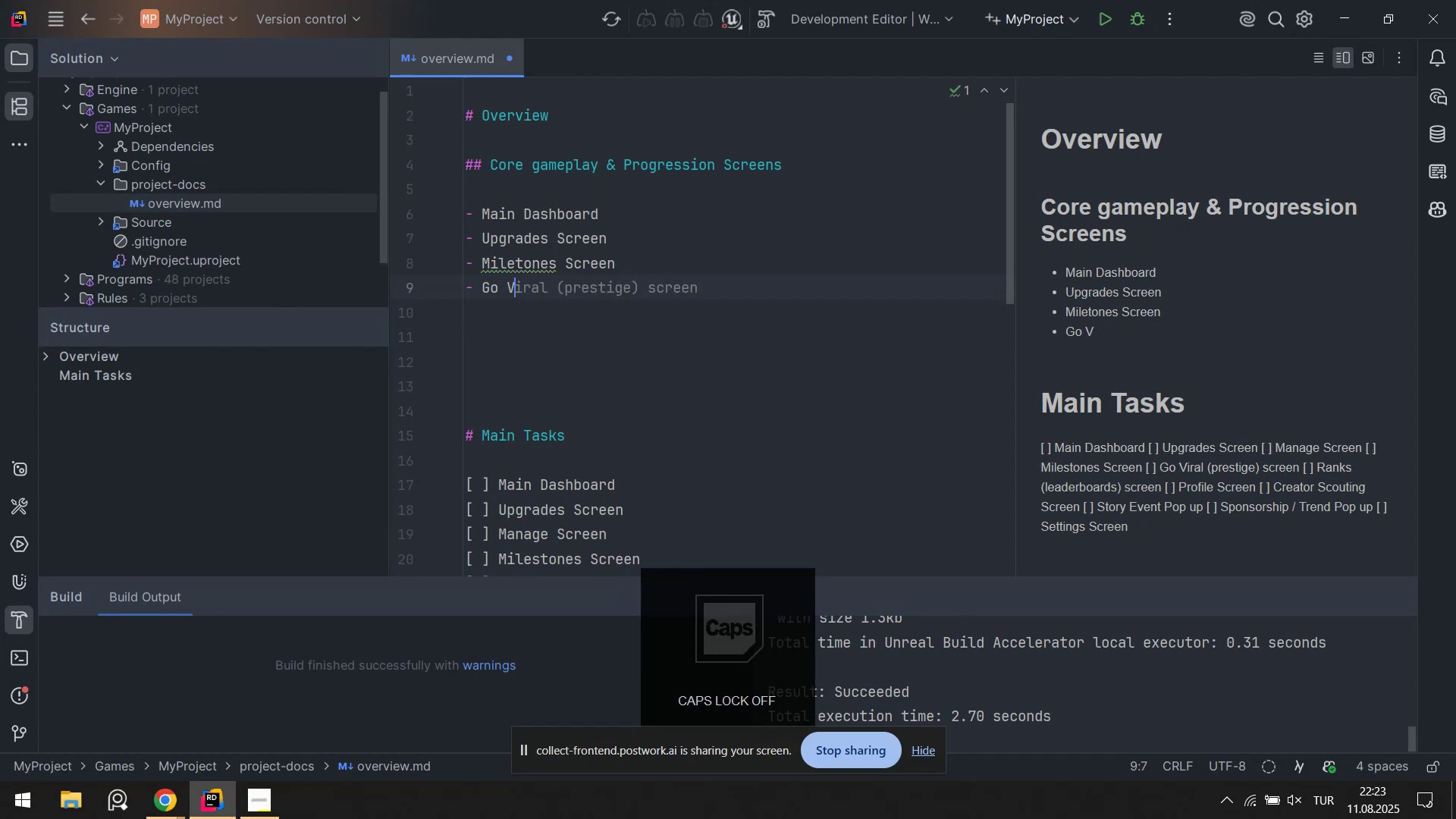 
key(Quote)
 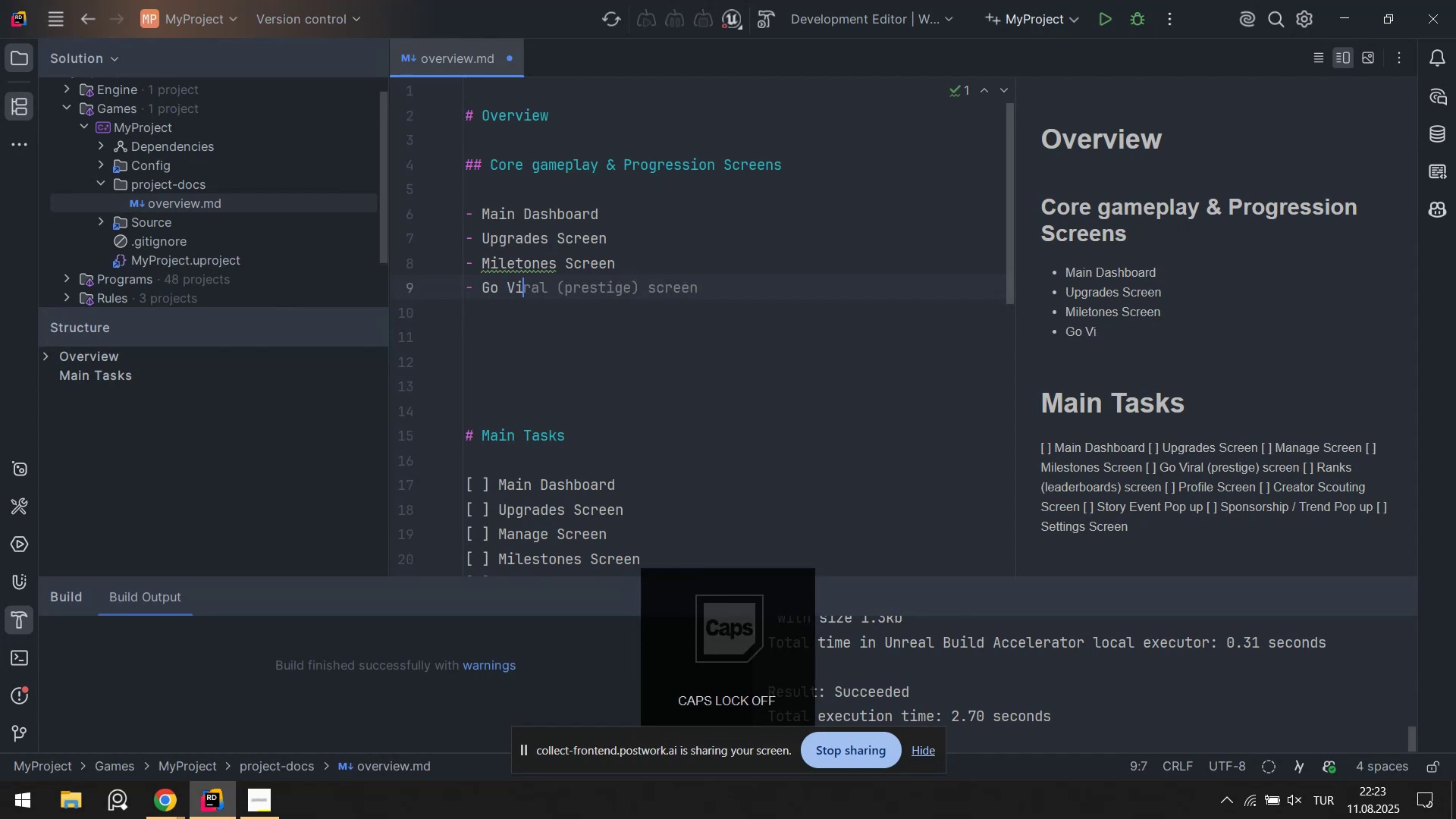 
key(R)
 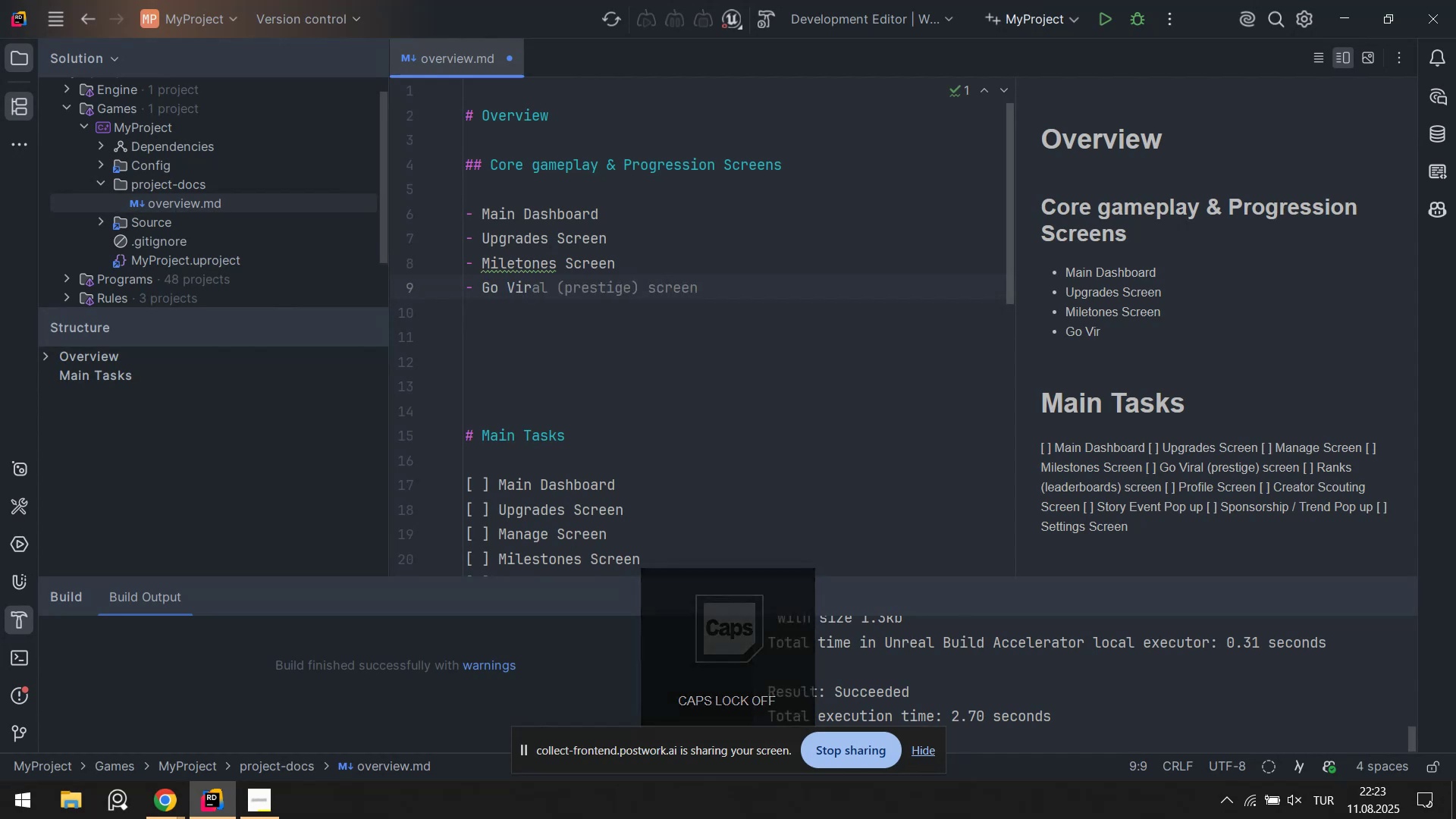 
key(Tab)
 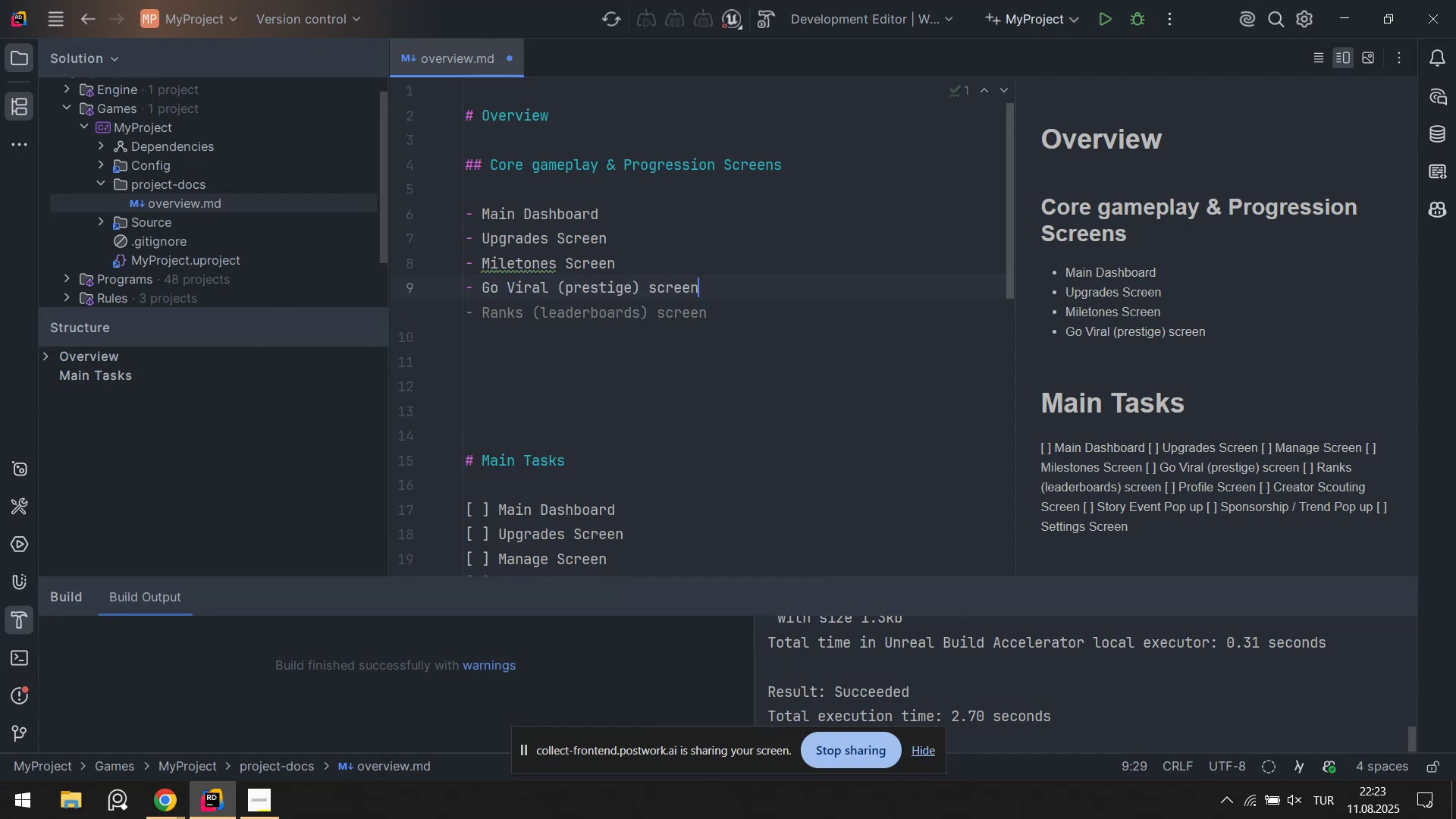 
key(ArrowUp)
 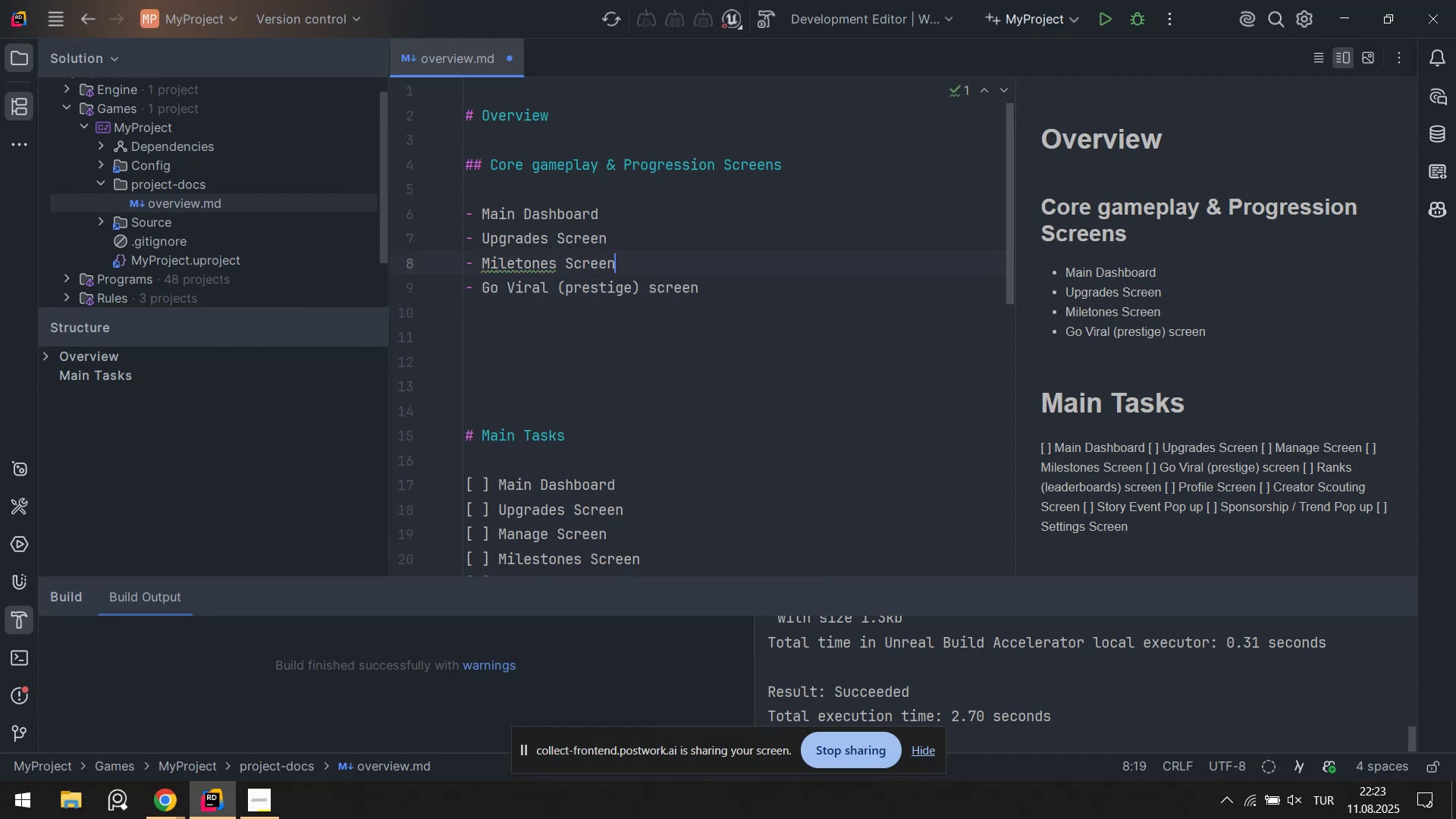 
key(ArrowUp)
 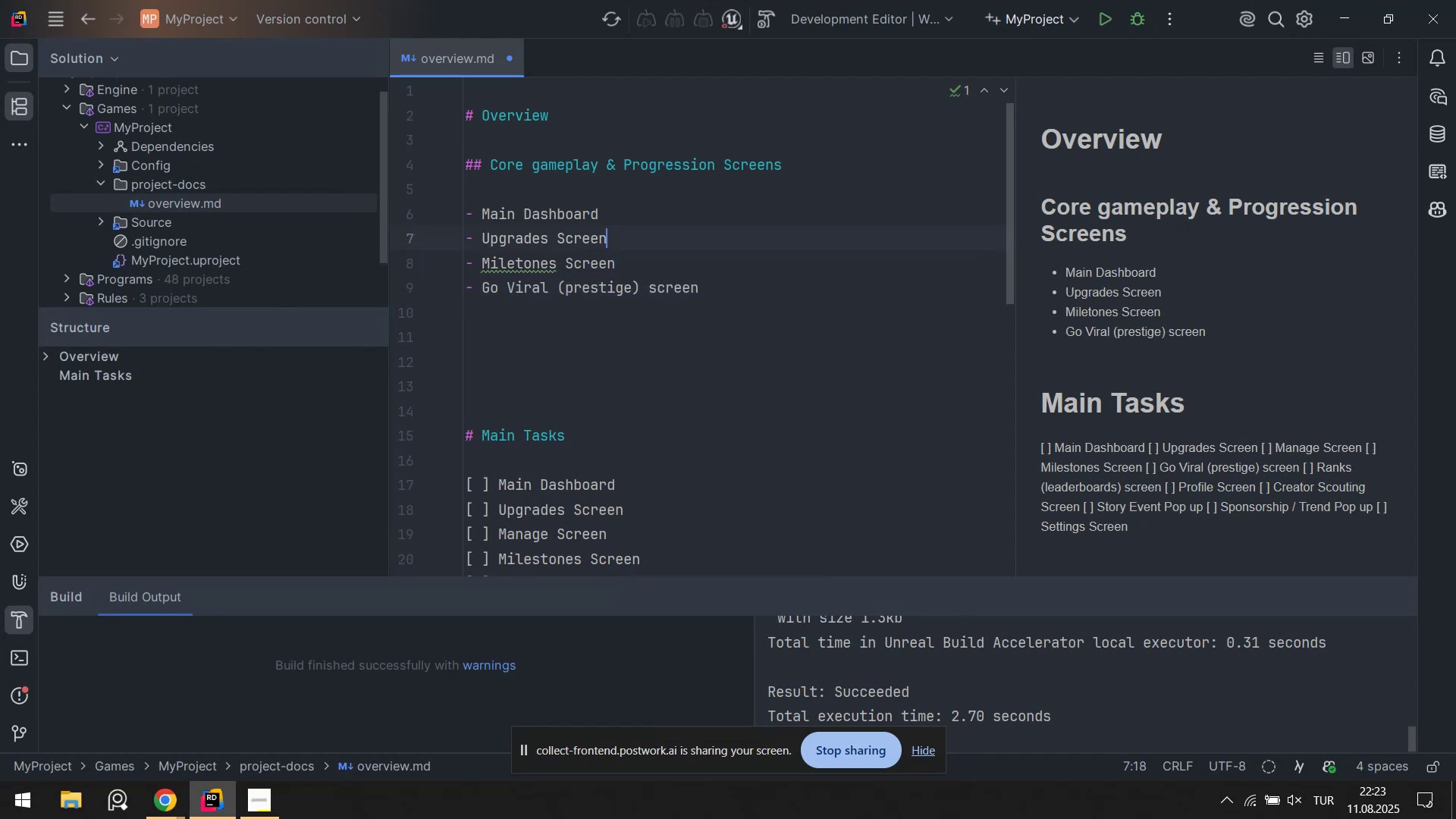 
key(ArrowUp)
 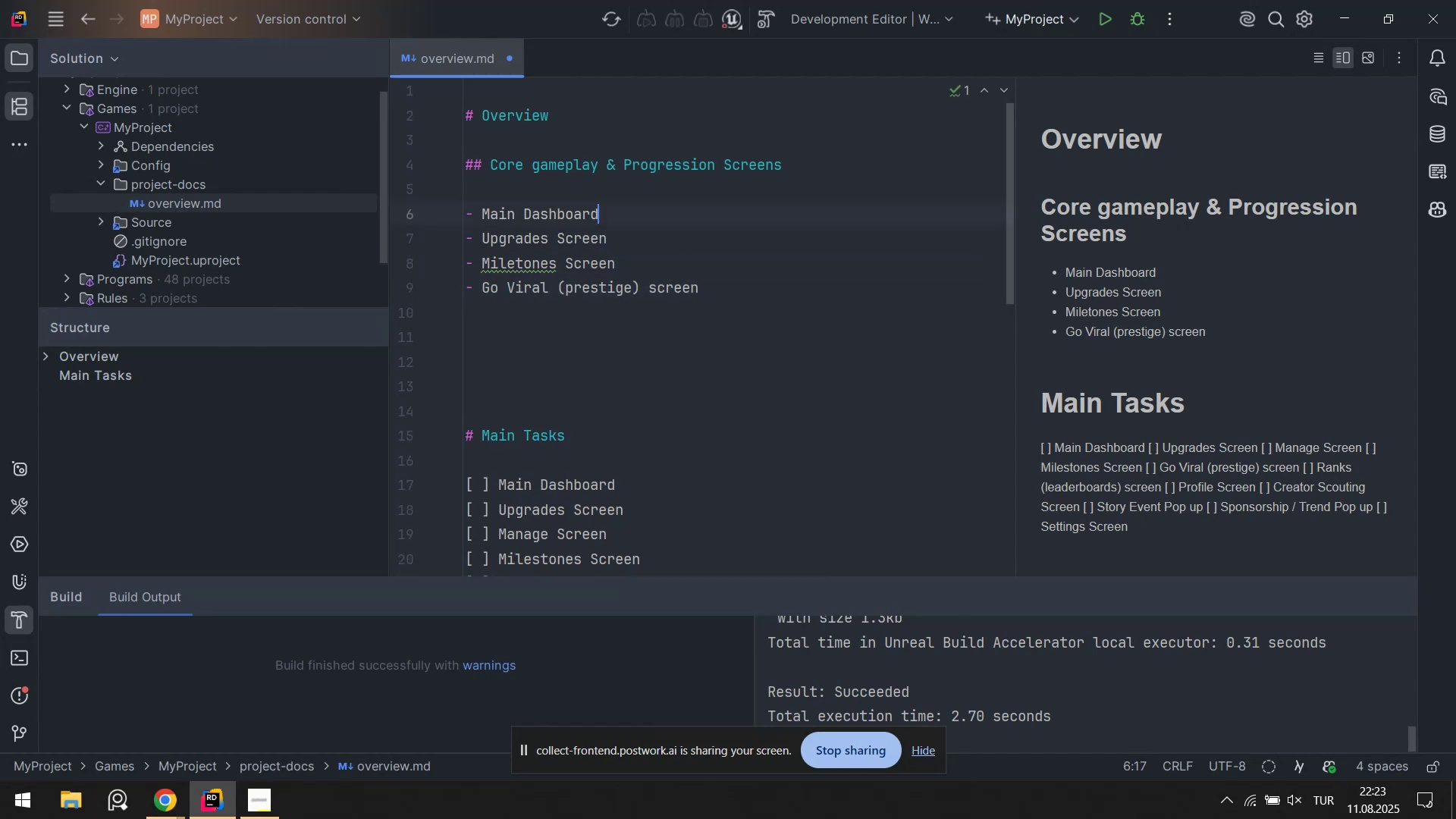 
key(Space)
 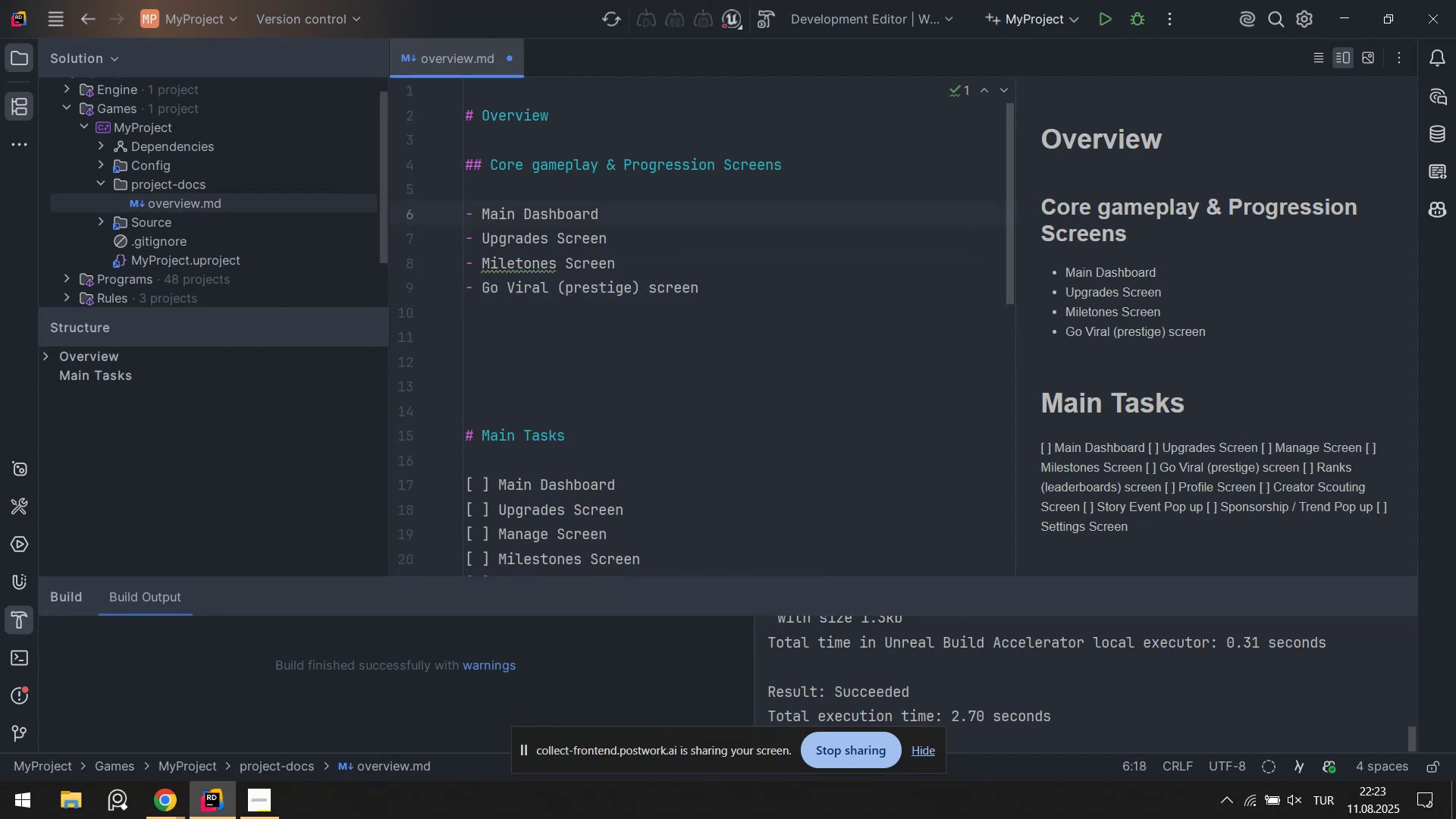 
type(()
key(Backspace)
type(*central hub)
 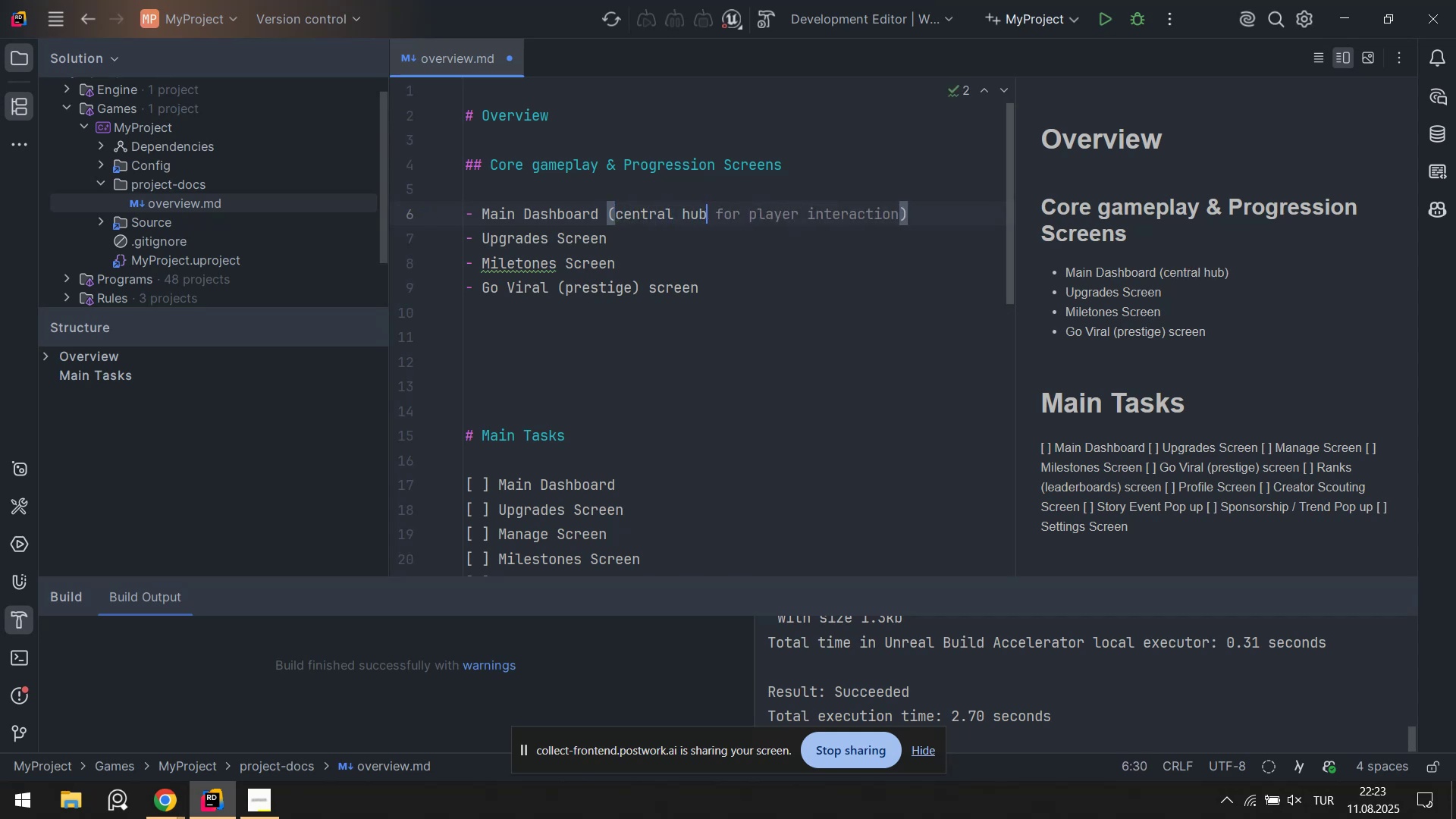 
key(ArrowLeft)
 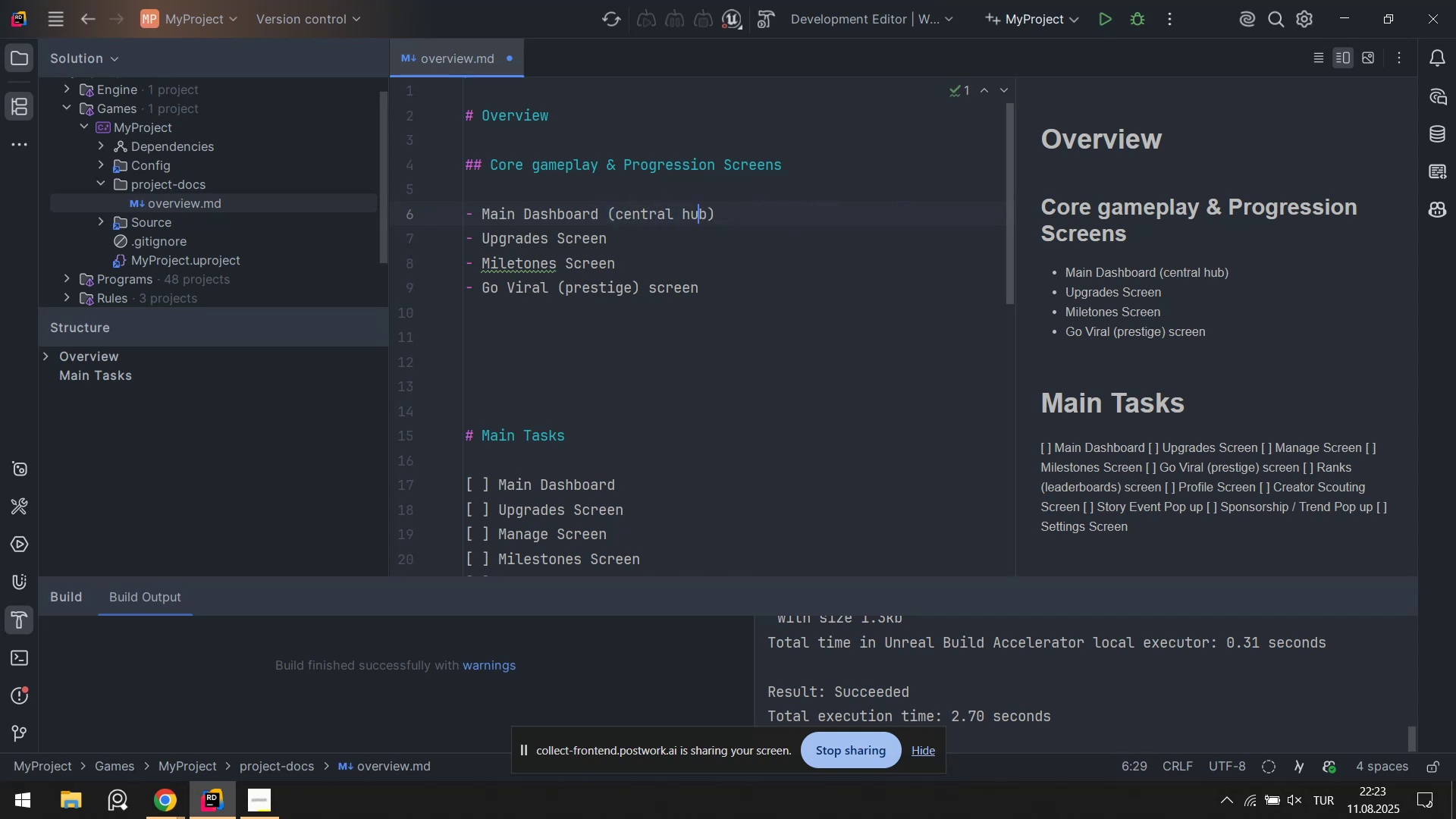 
key(ArrowDown)
 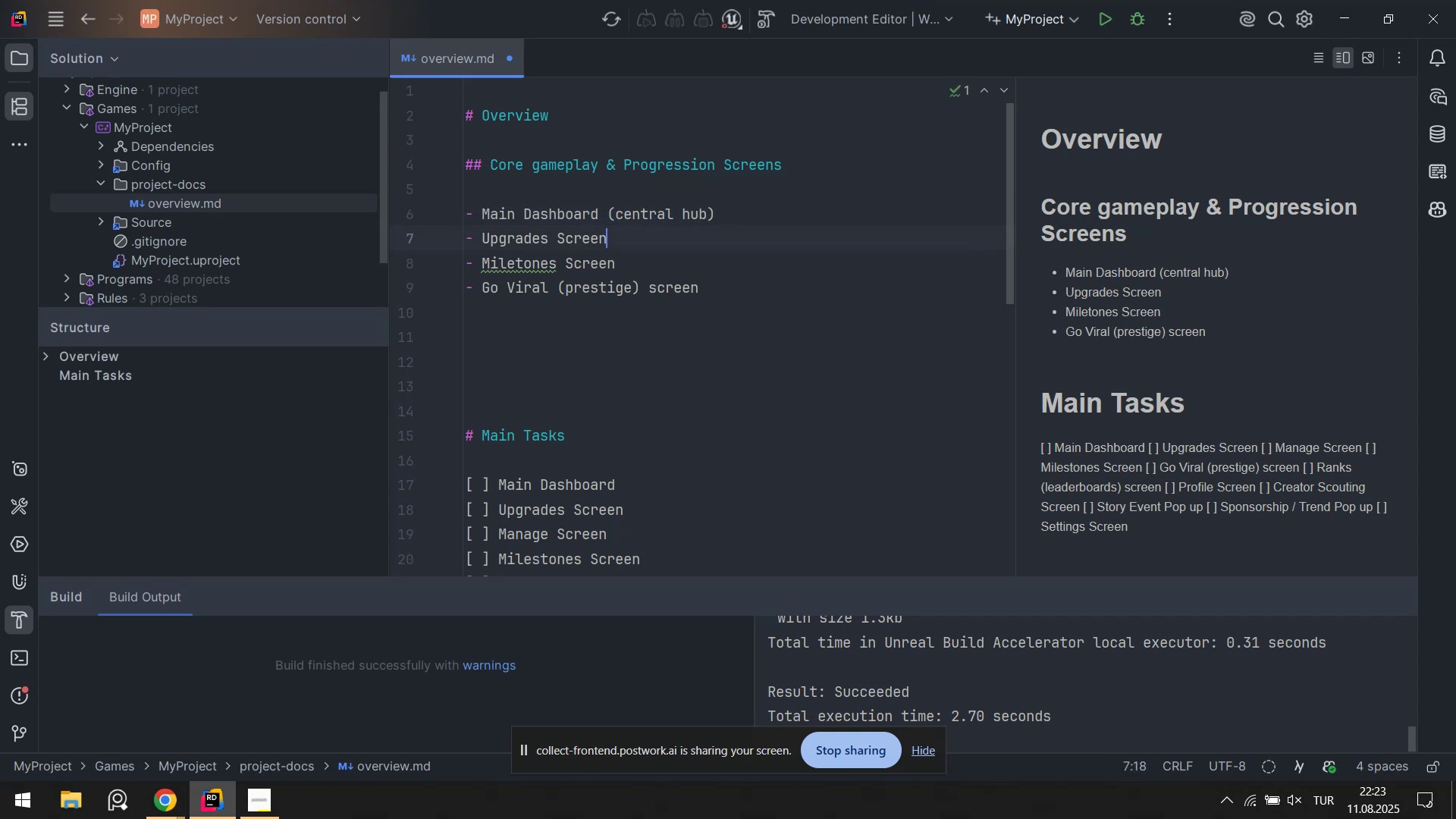 
type( *purchas'ng permanent bosts)
key(Backspace)
key(Backspace)
key(Backspace)
type(osts)
 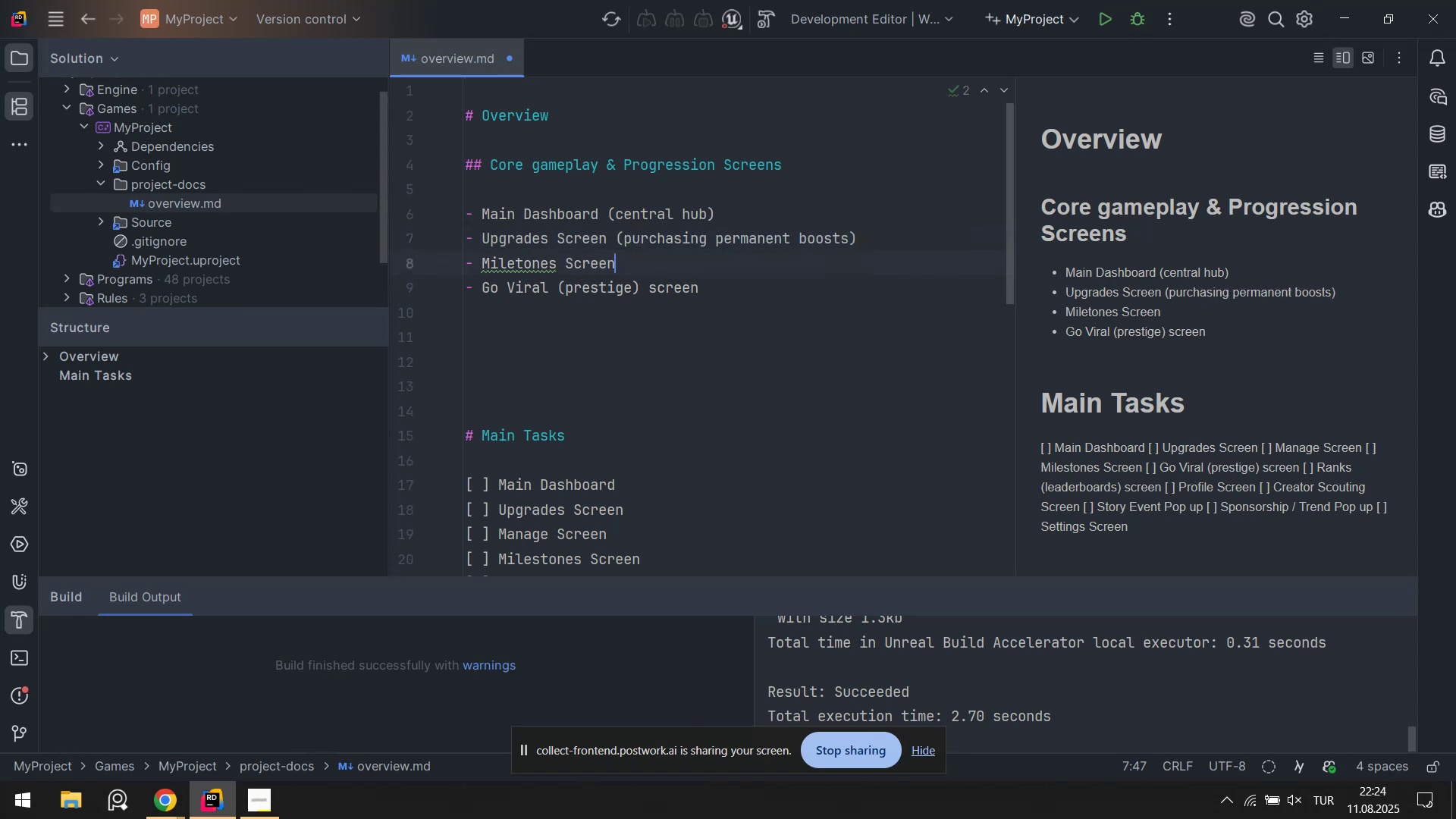 
 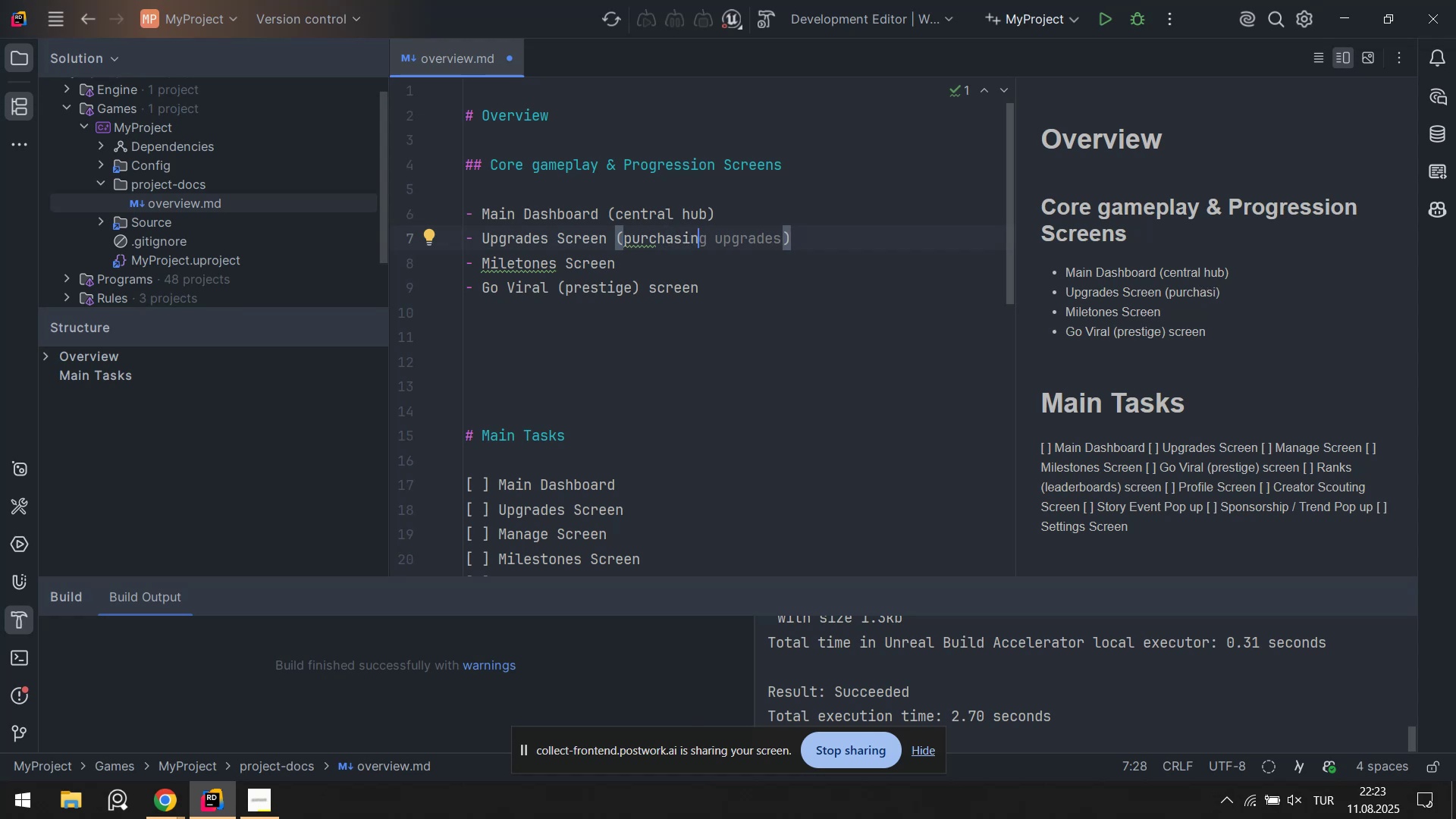 
key(ArrowDown)
 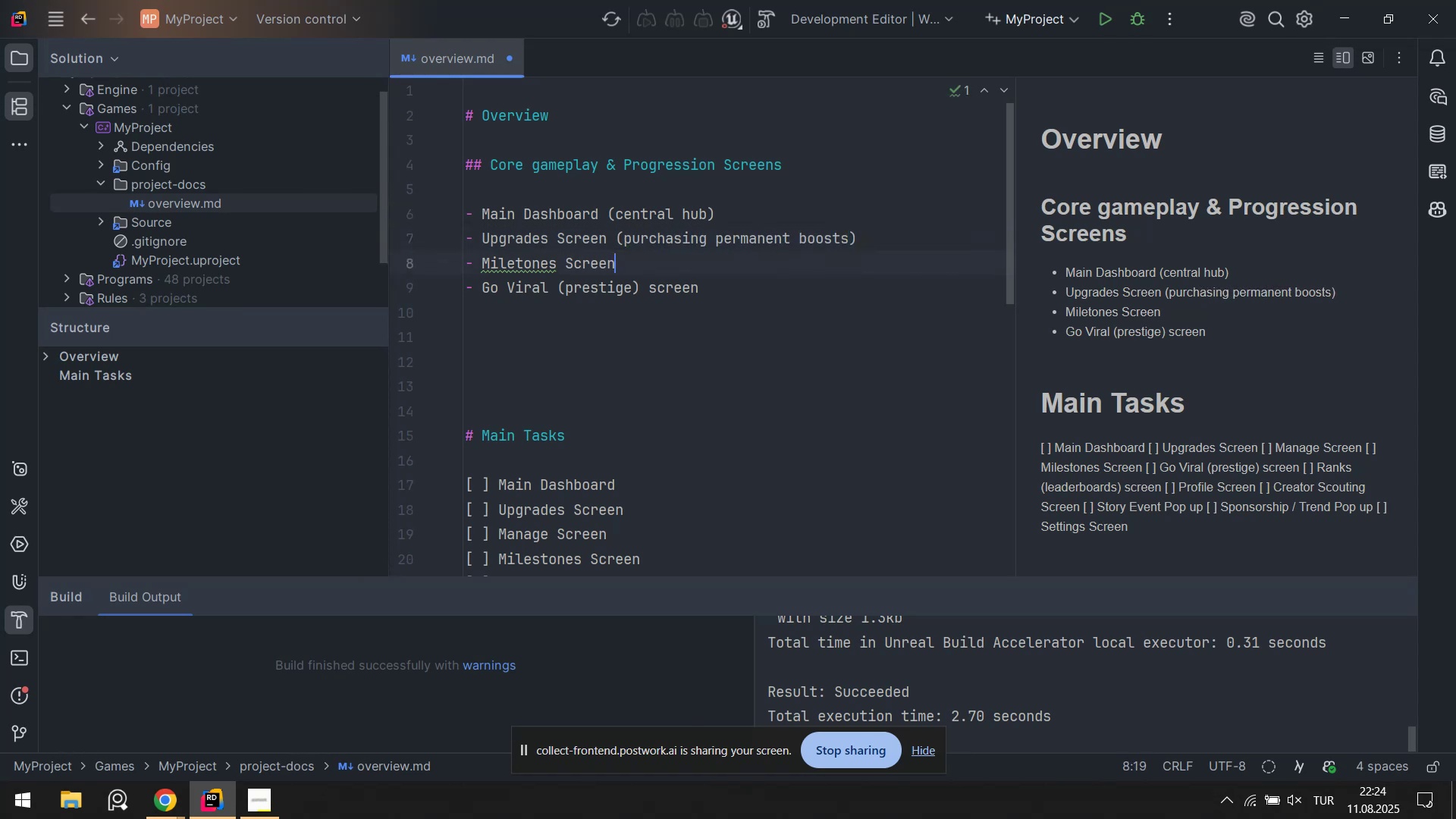 
type( *ach;evenebt abd)
key(Backspace)
key(Backspace)
type(n)
key(Backspace)
key(Backspace)
key(Backspace)
type('evemen)
key(Tab)
 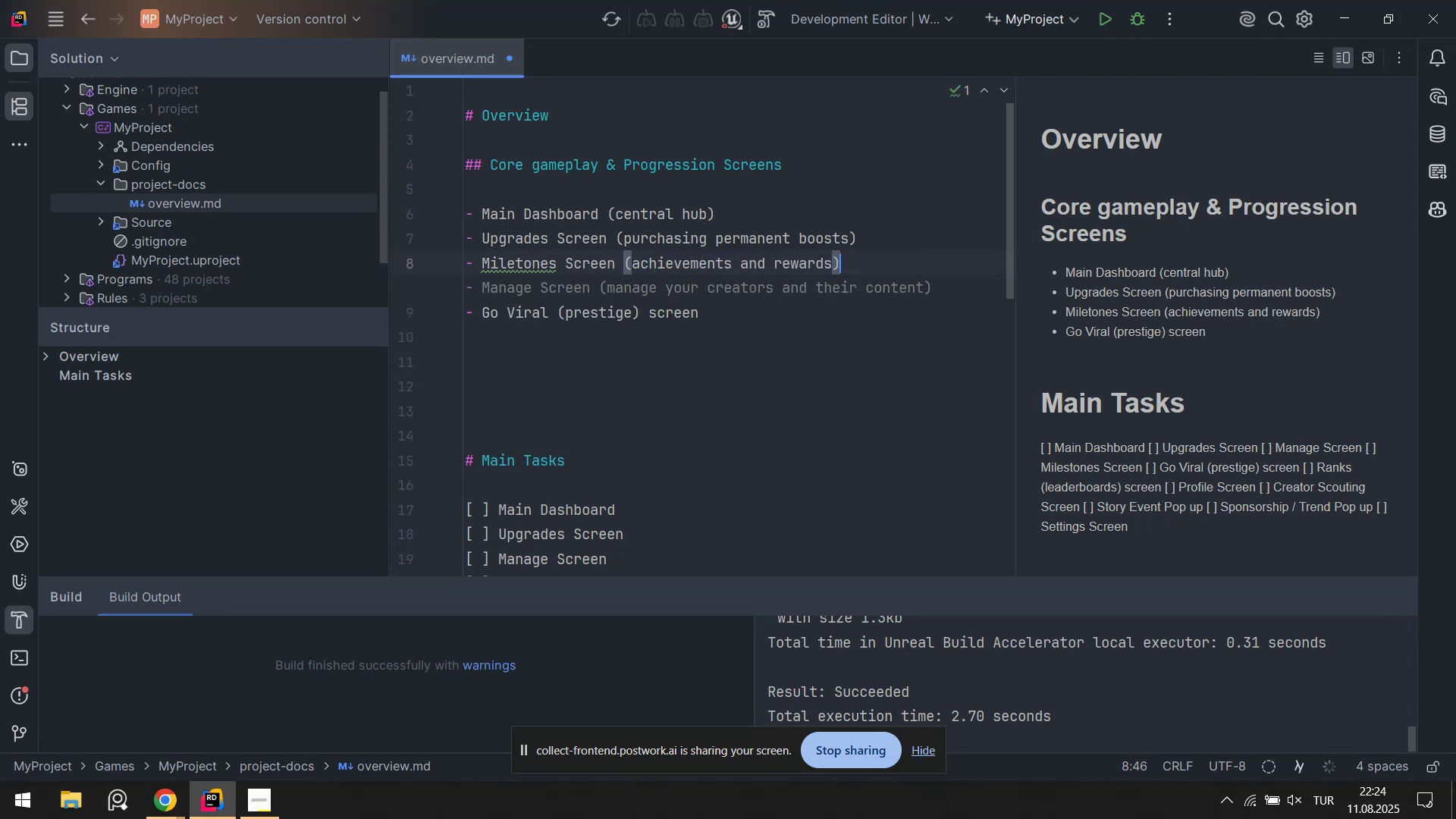 
key(ArrowRight)
 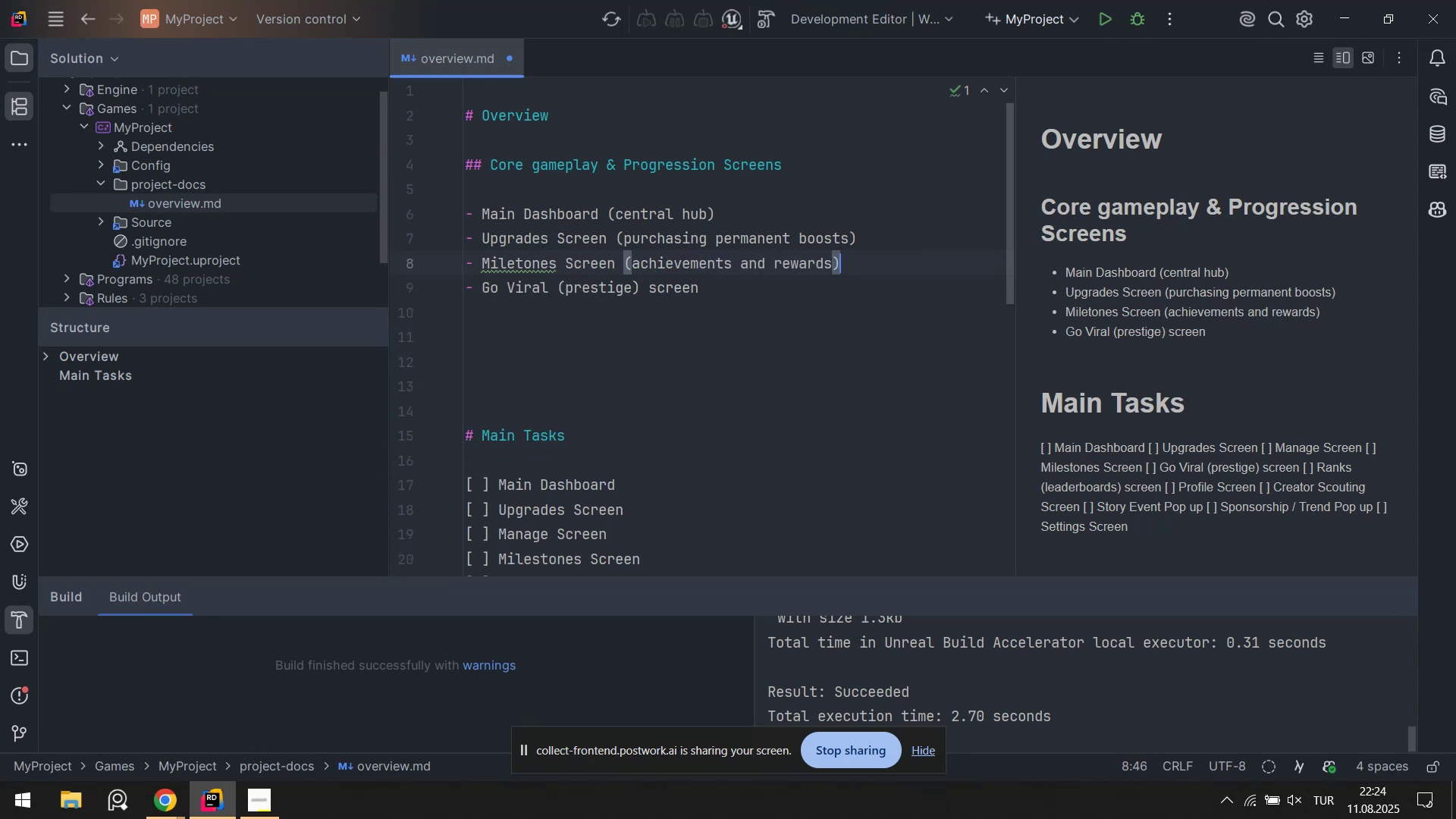 
key(Enter)
 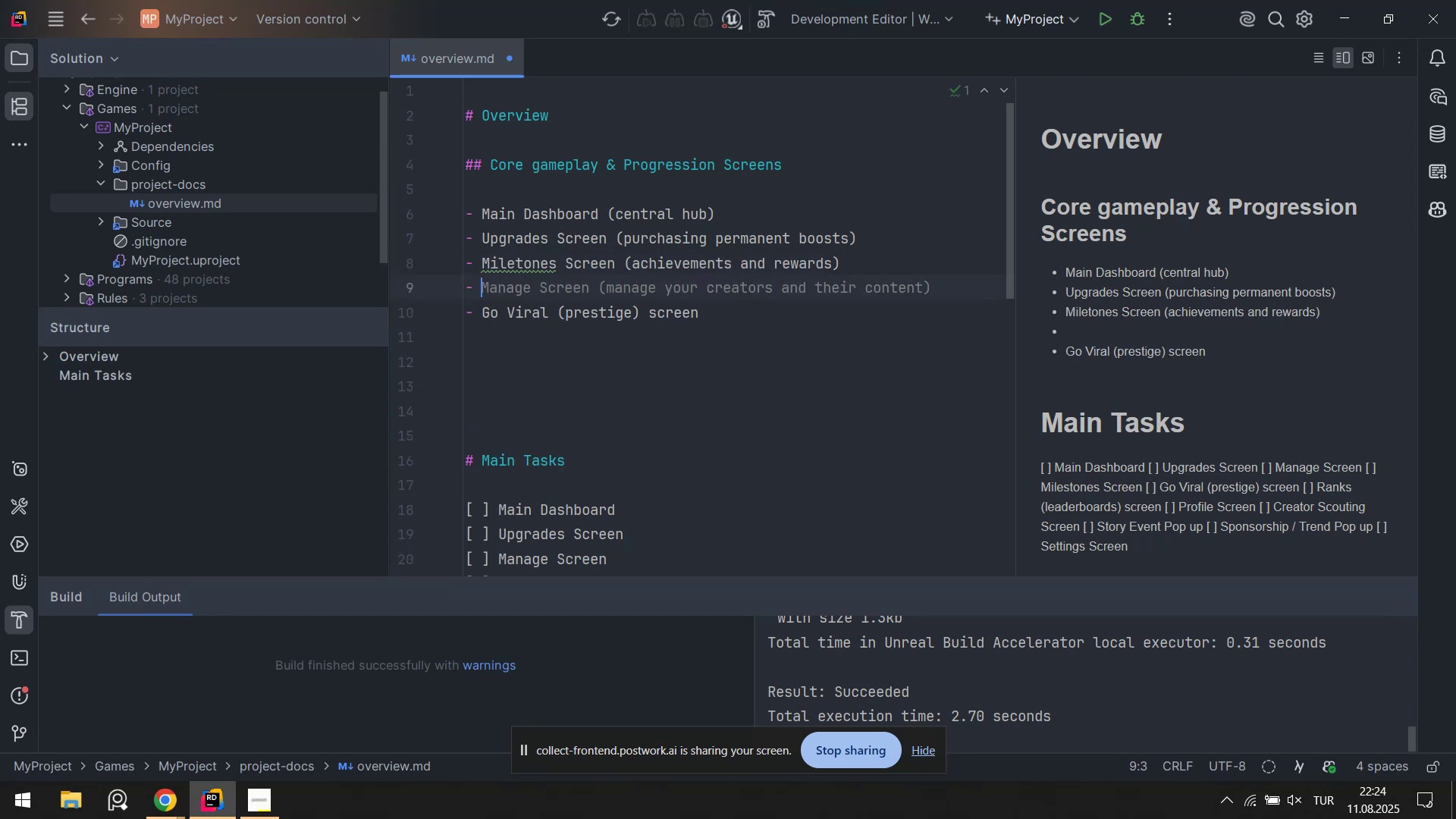 
key(Backspace)
 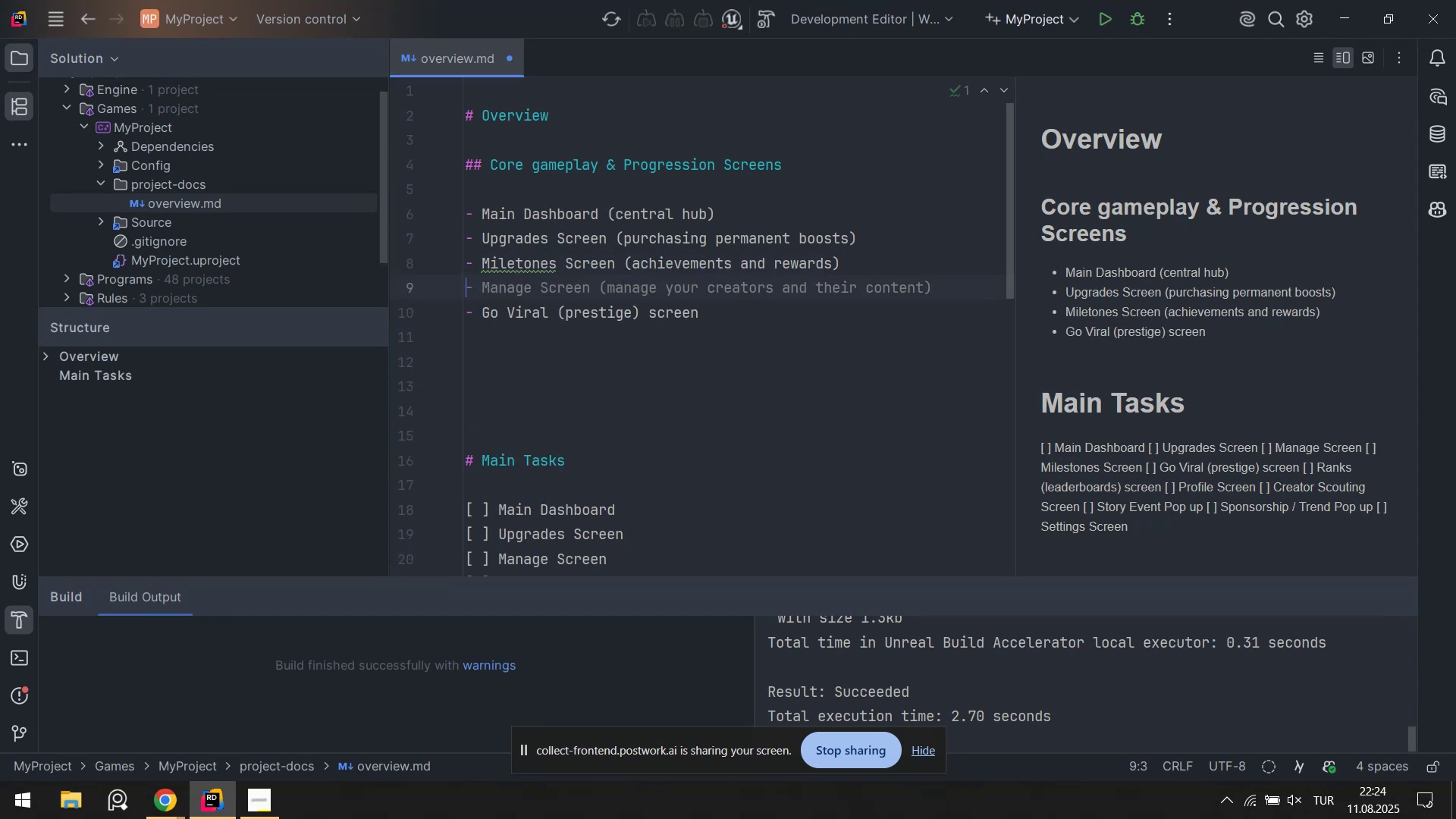 
key(Backspace)
 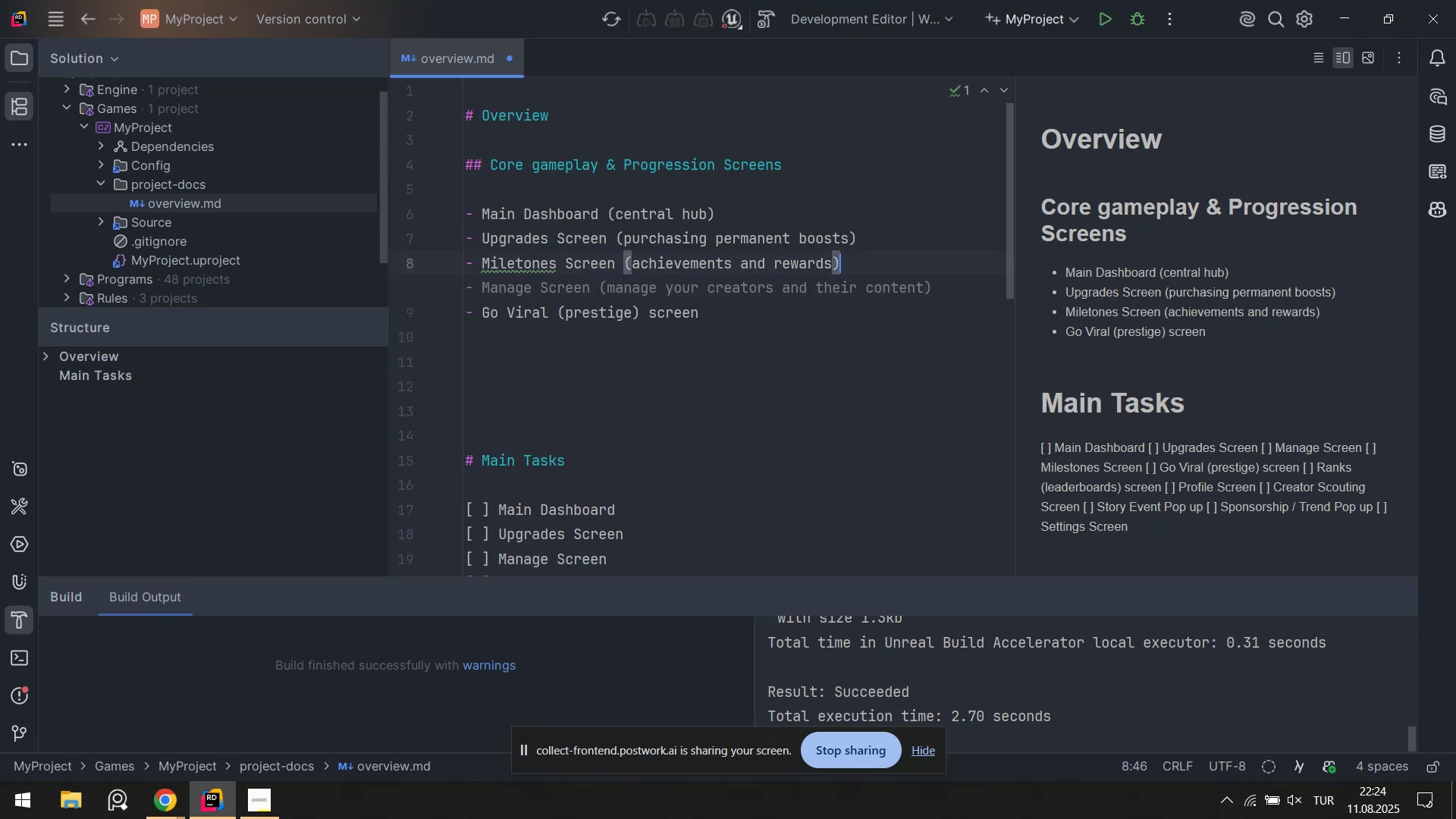 
key(ArrowUp)
 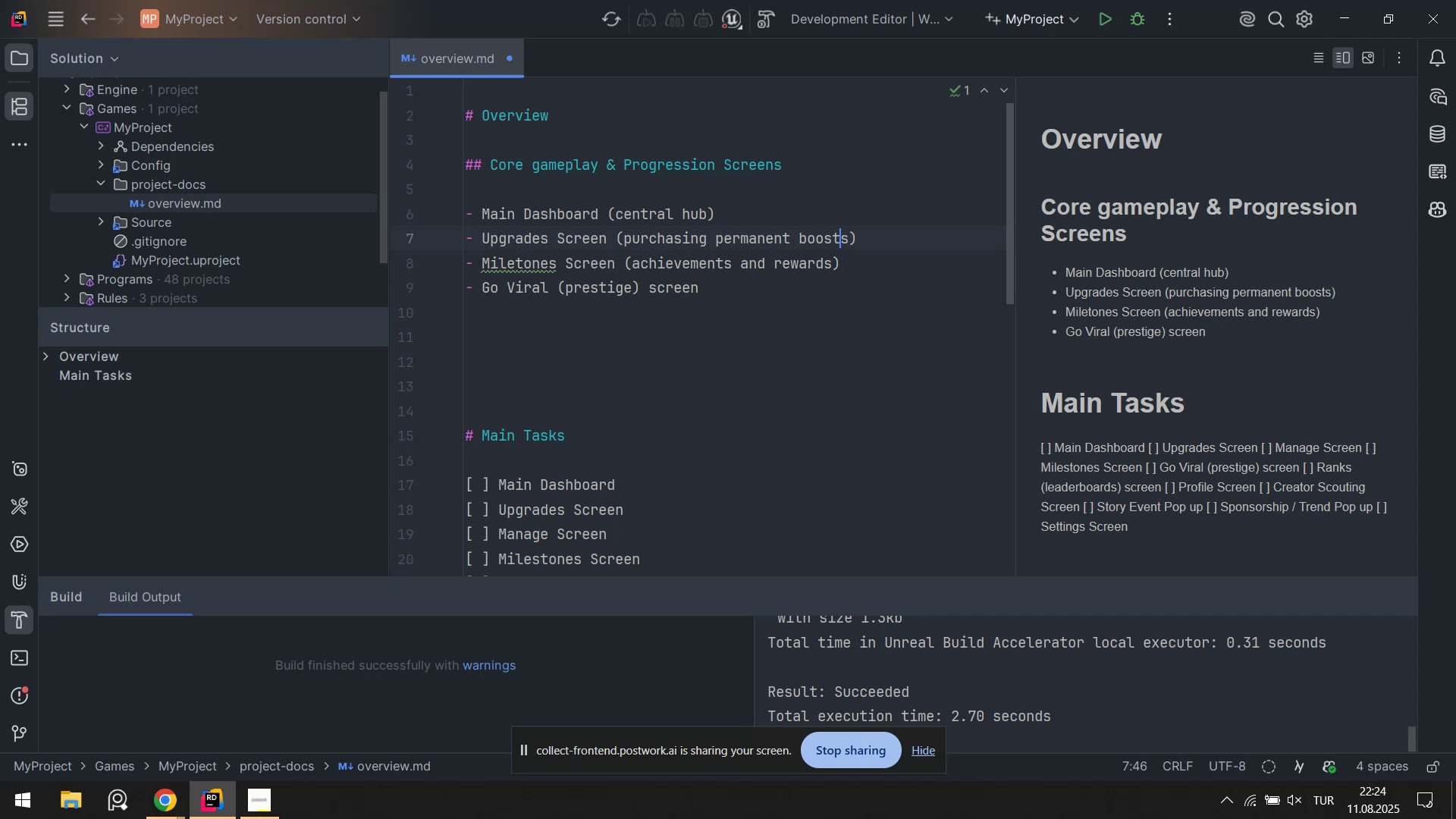 
key(ArrowDown)
 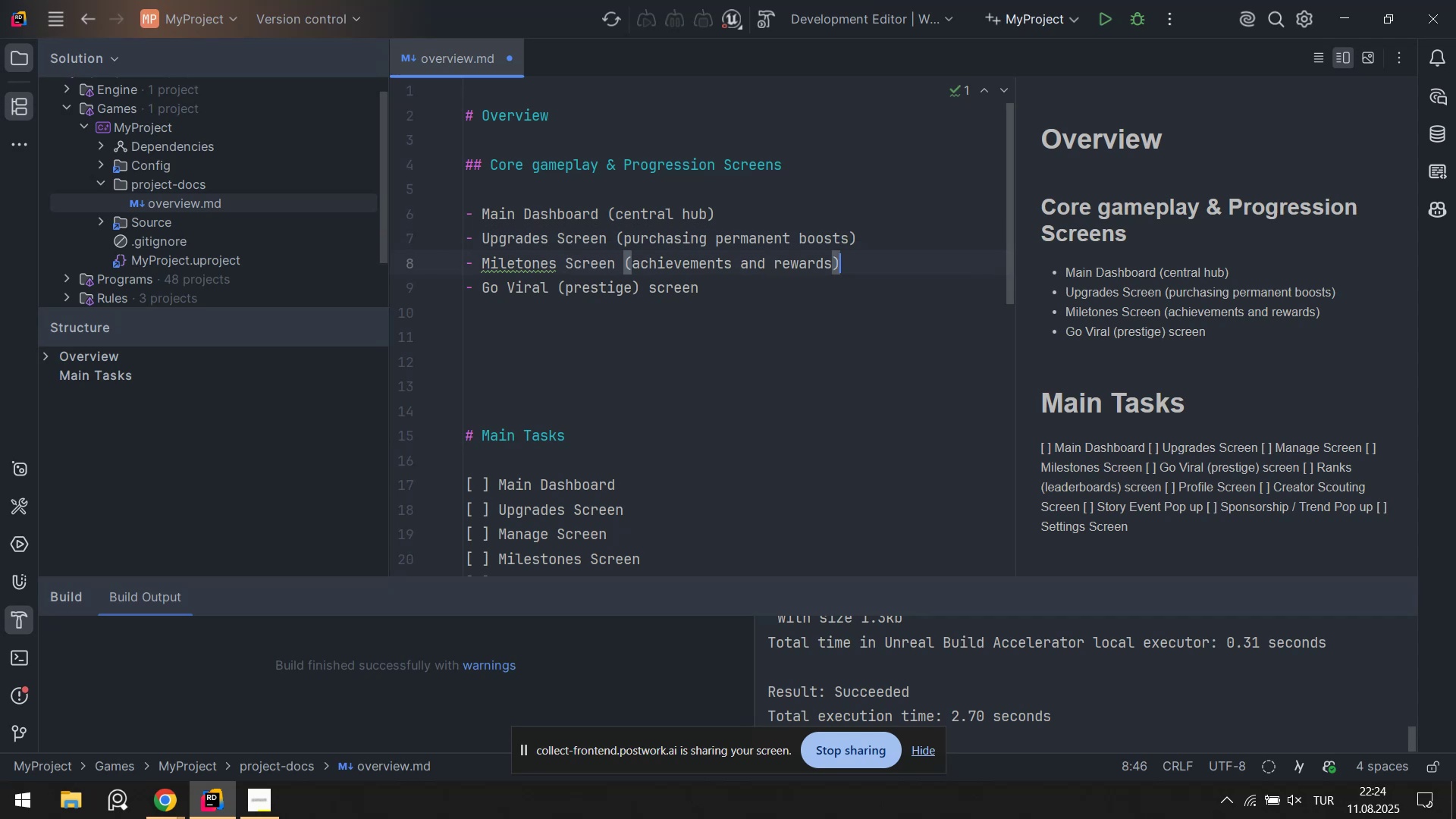 
key(ArrowDown)
 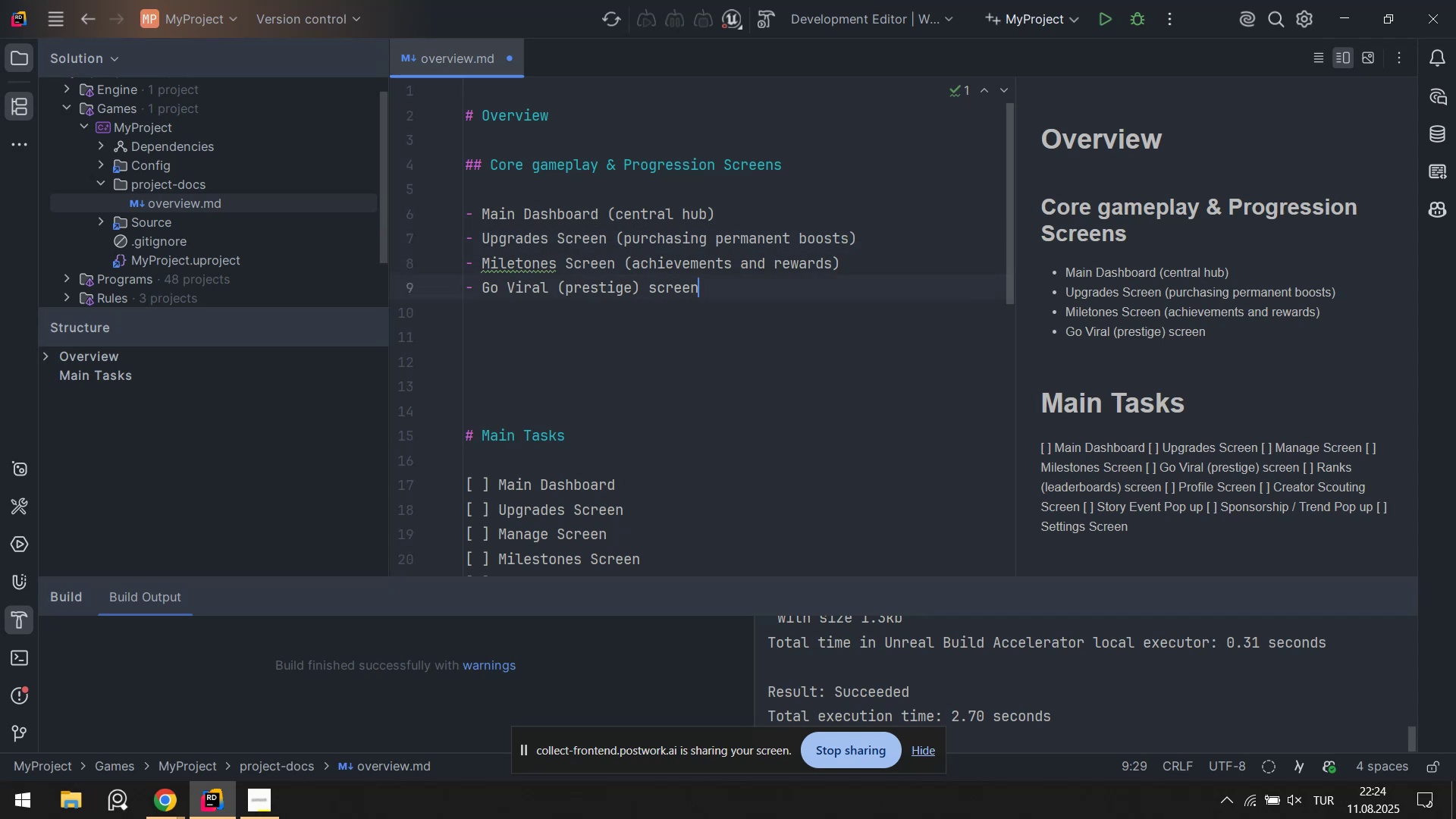 
key(Space)
 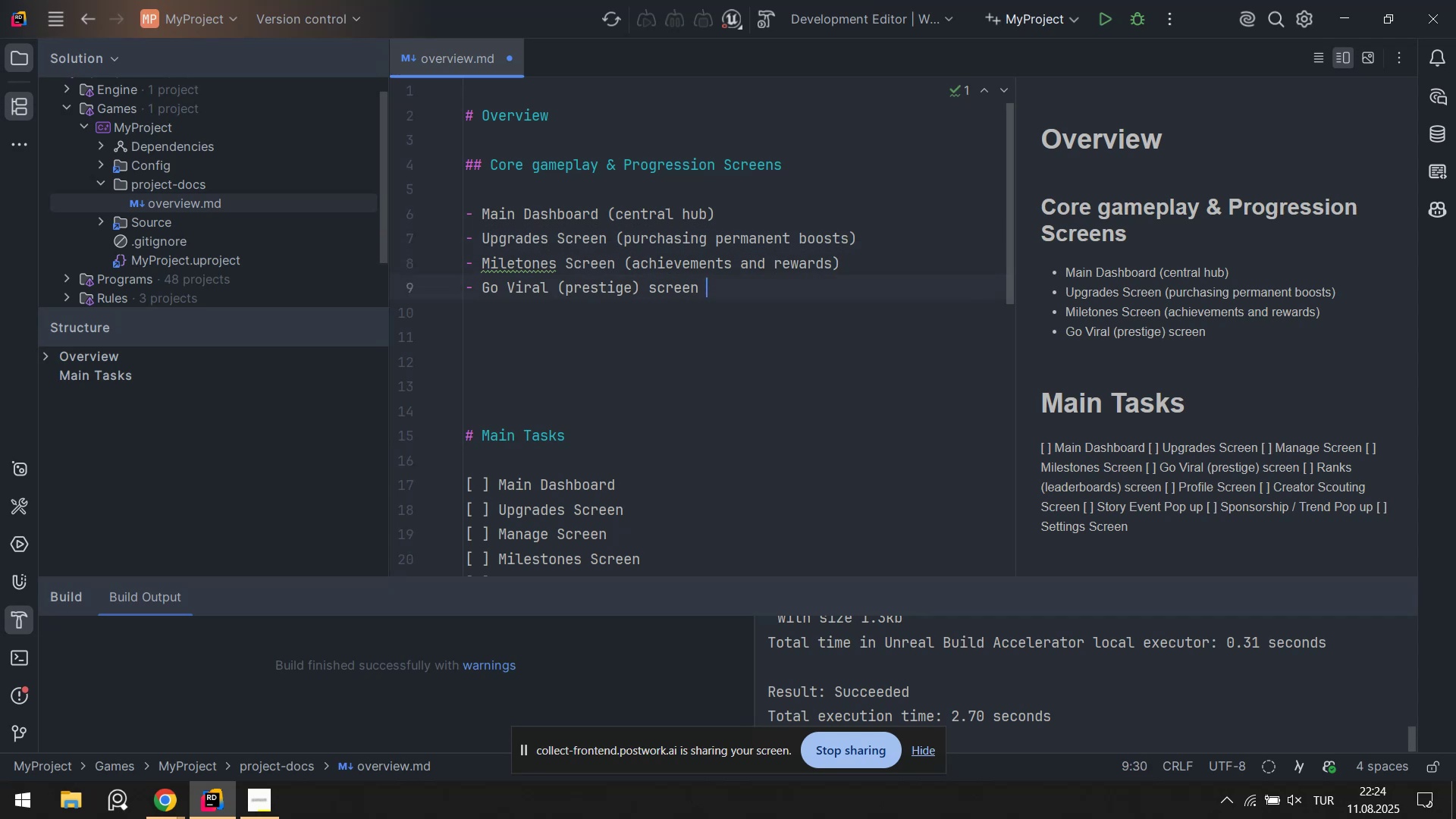 
key(Shift+8)
 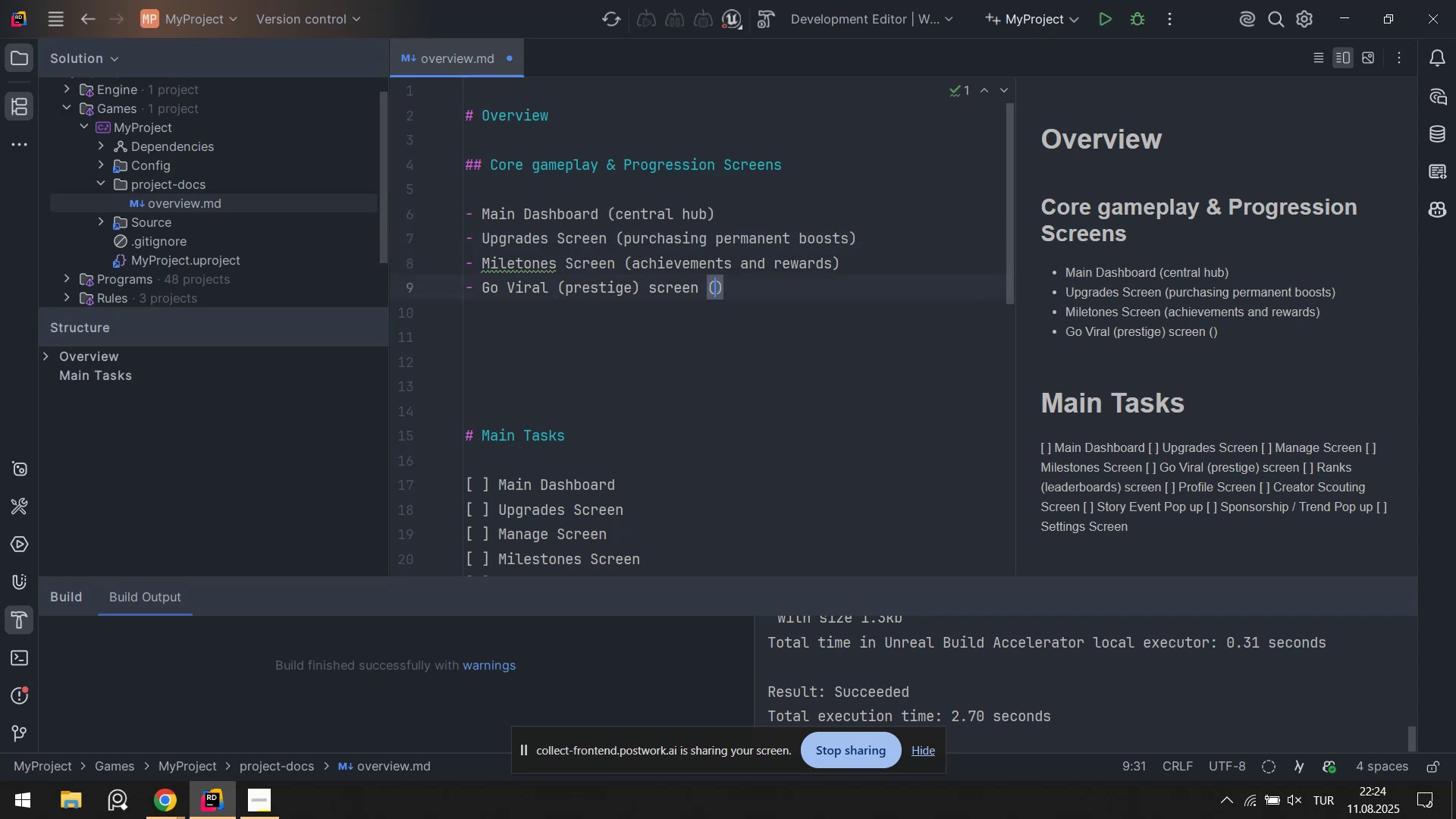 
key(Space)
 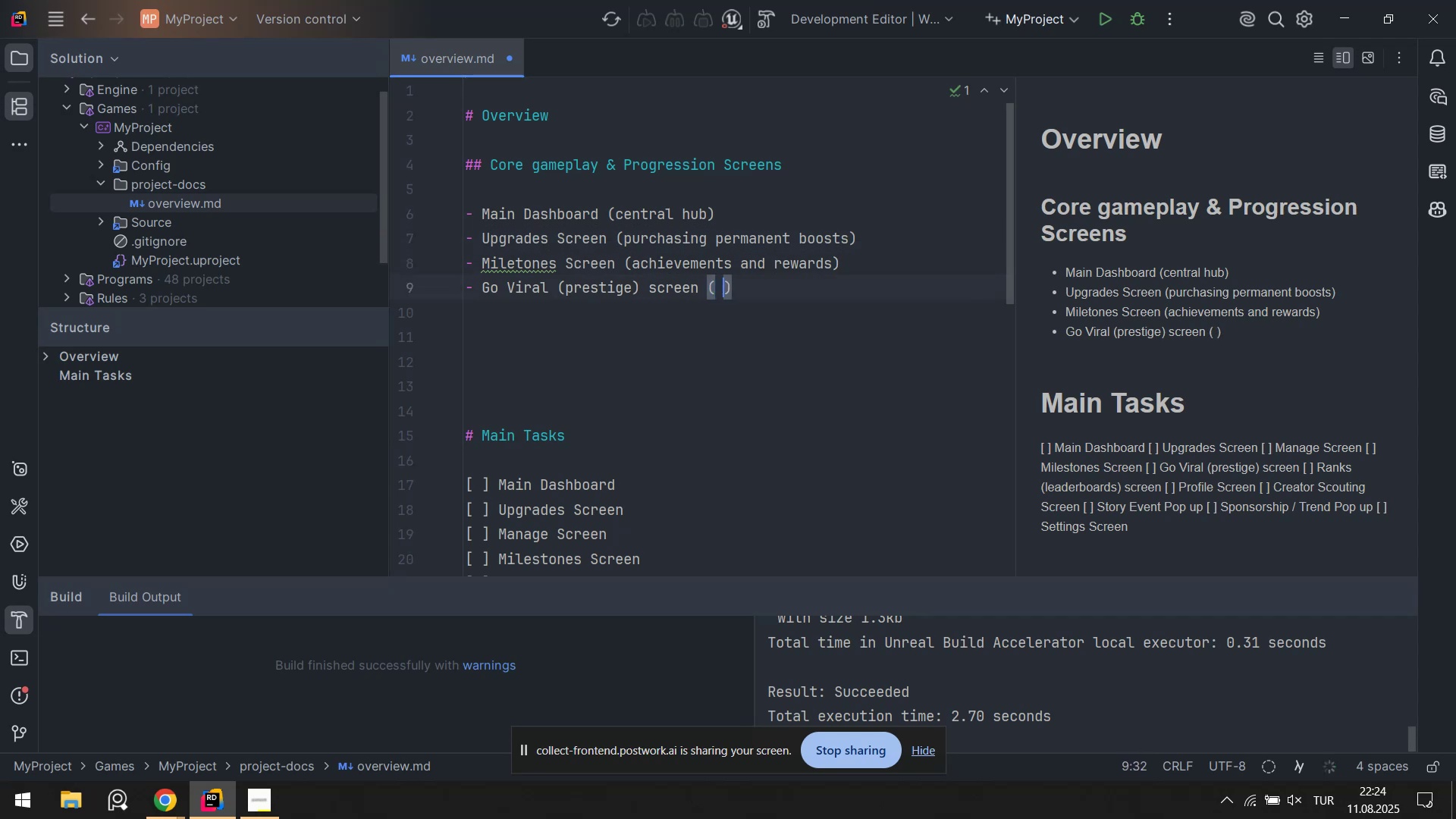 
key(Backspace)
 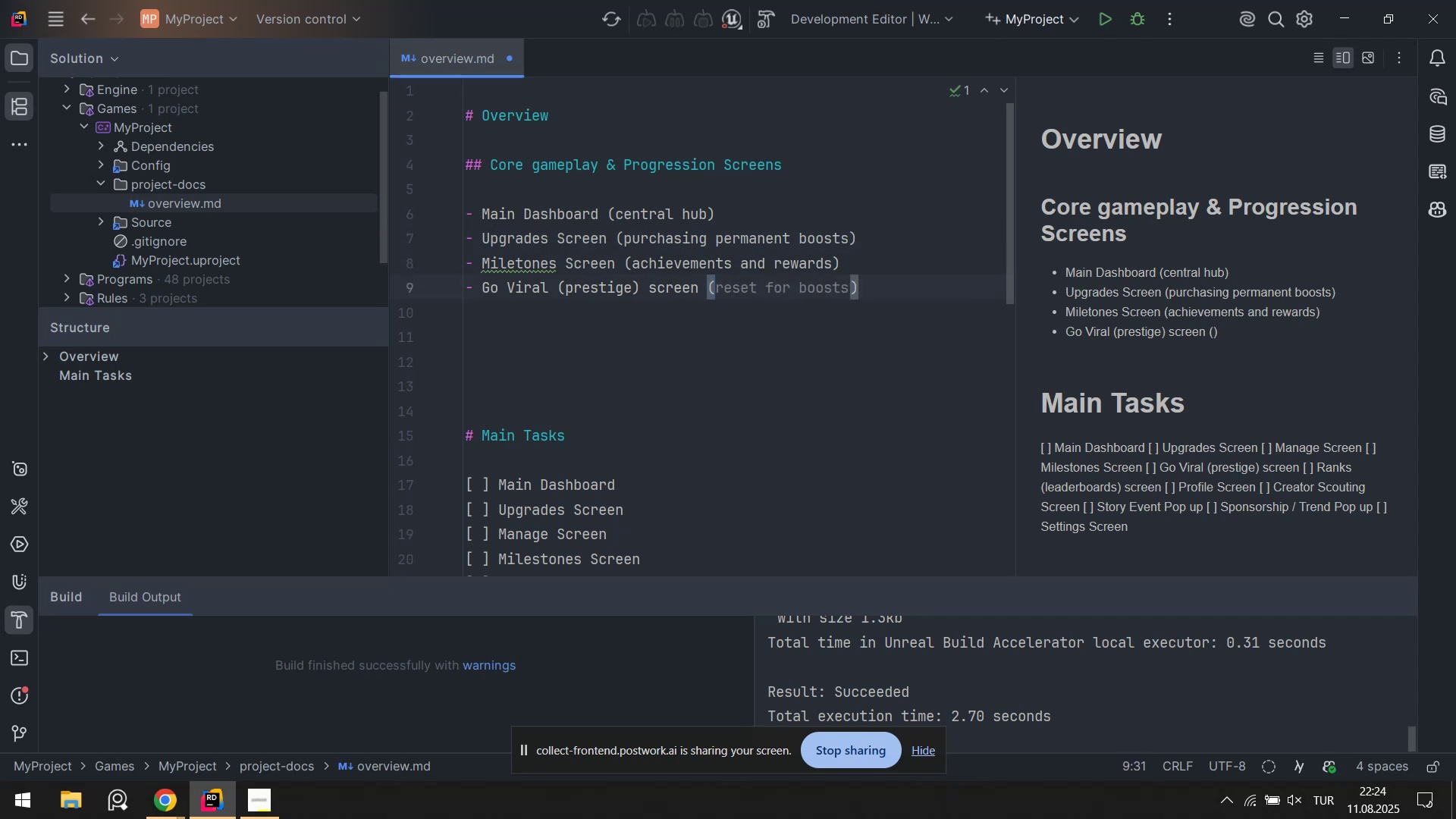 
wait(5.6)
 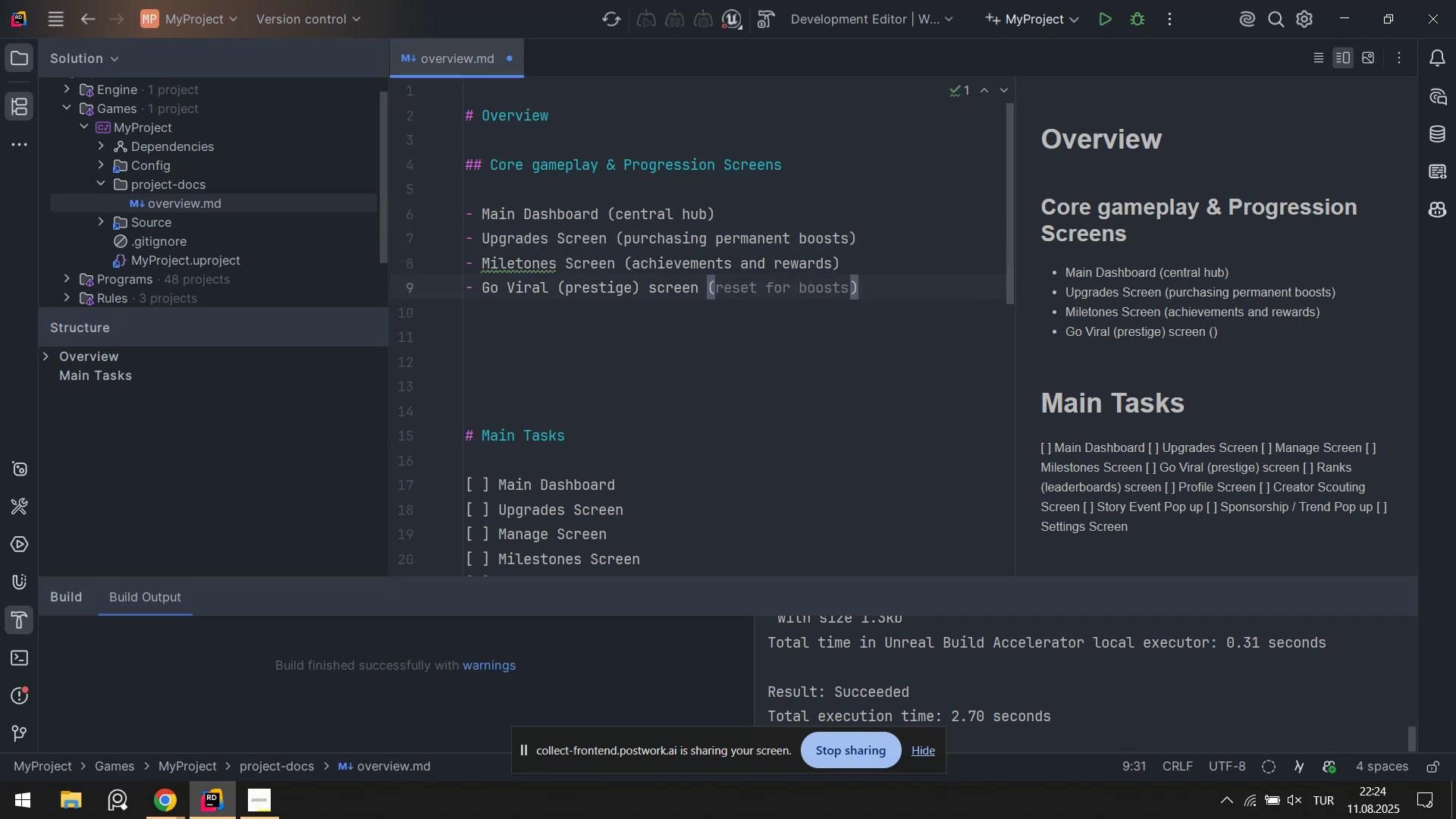 
key(F)
 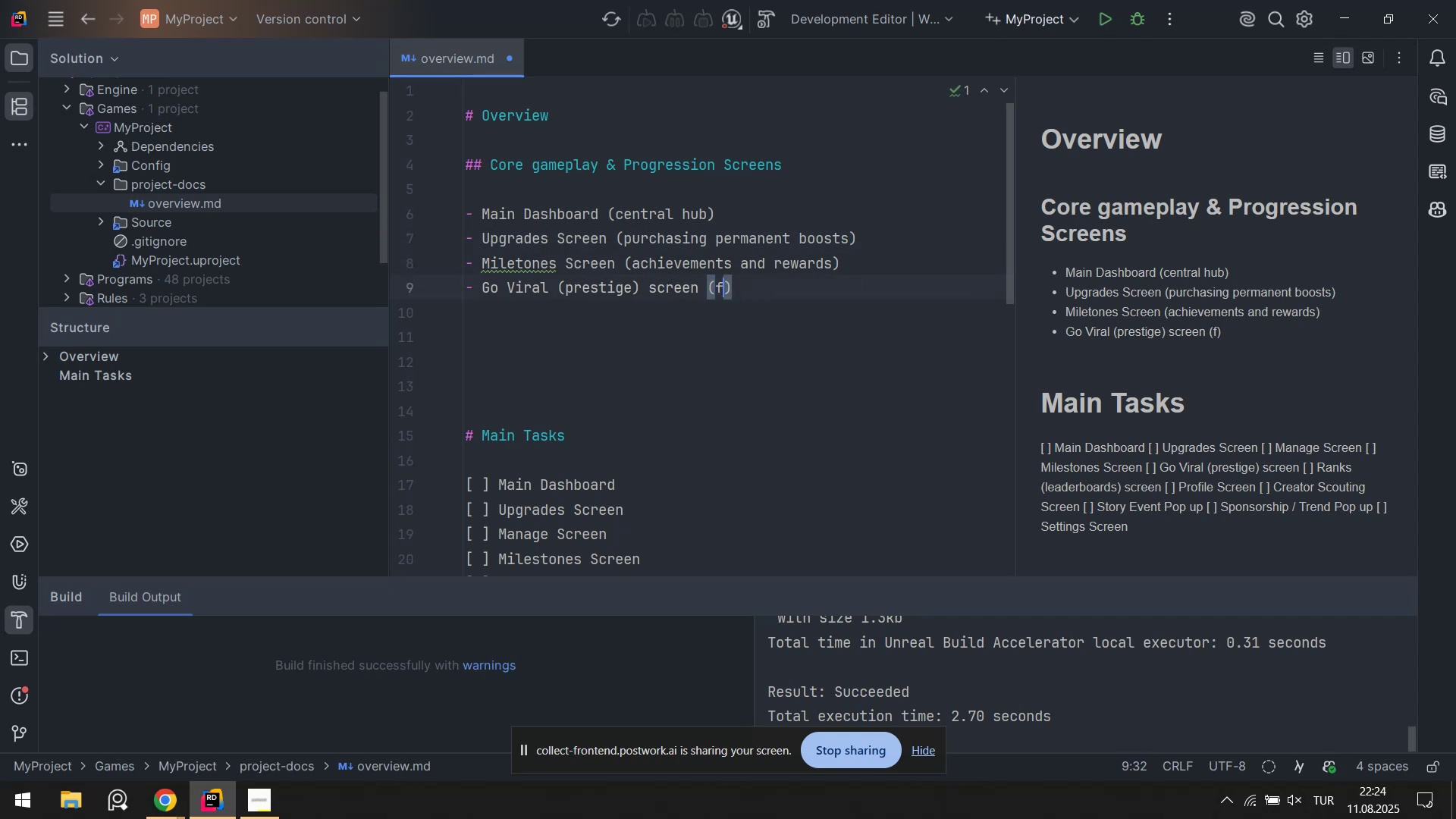 
key(Backspace)
 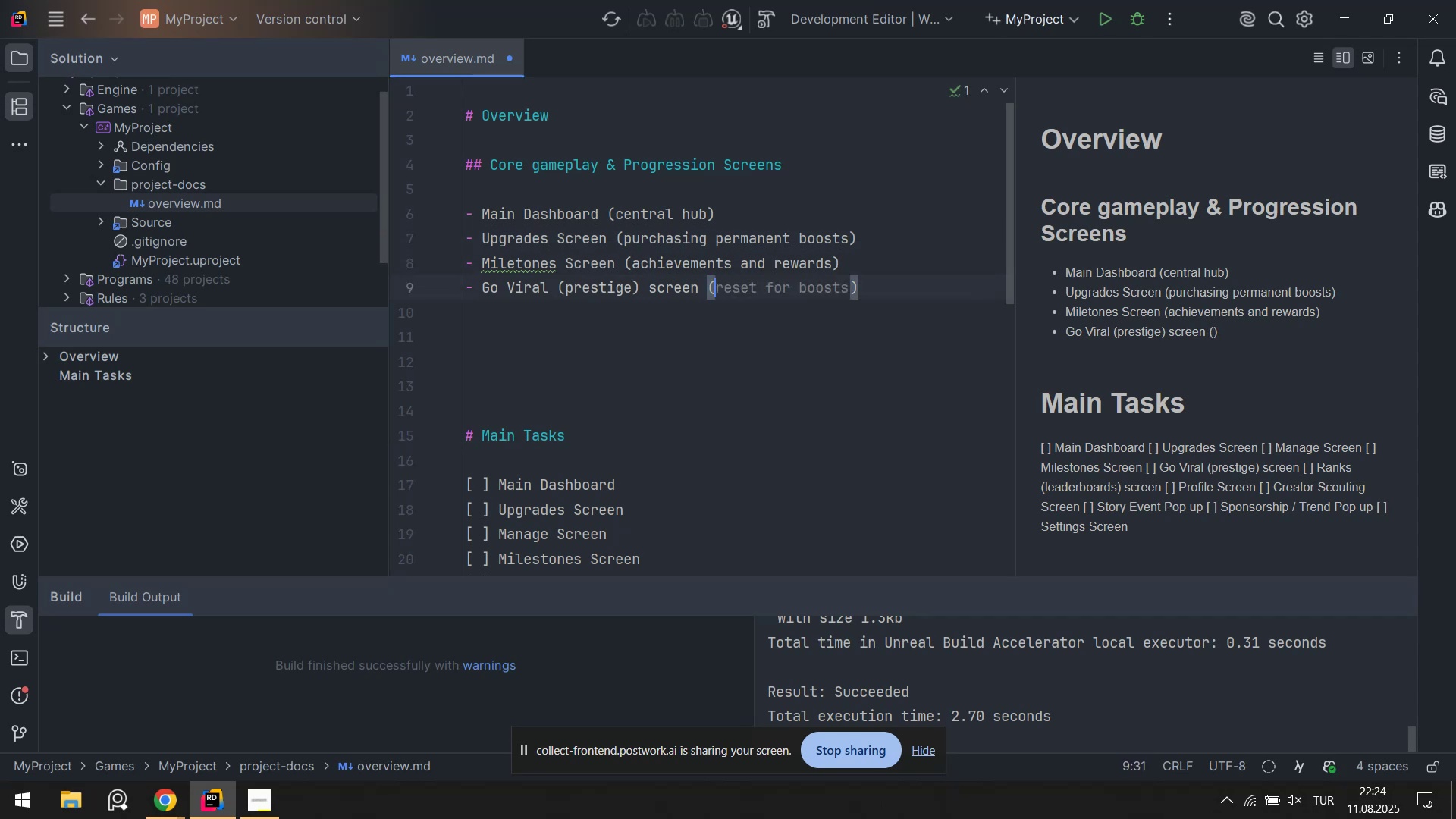 
key(P)
 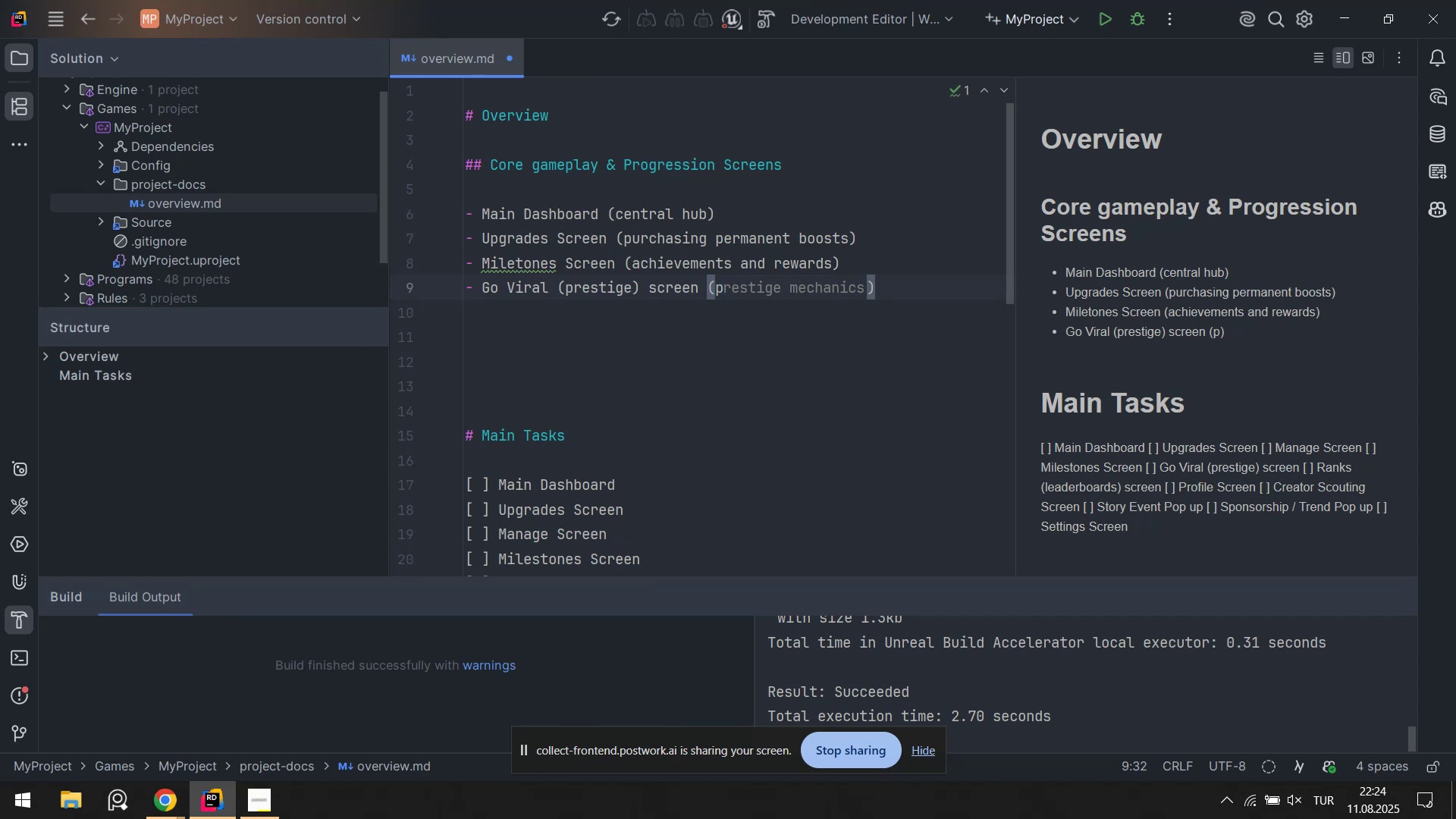 
wait(6.41)
 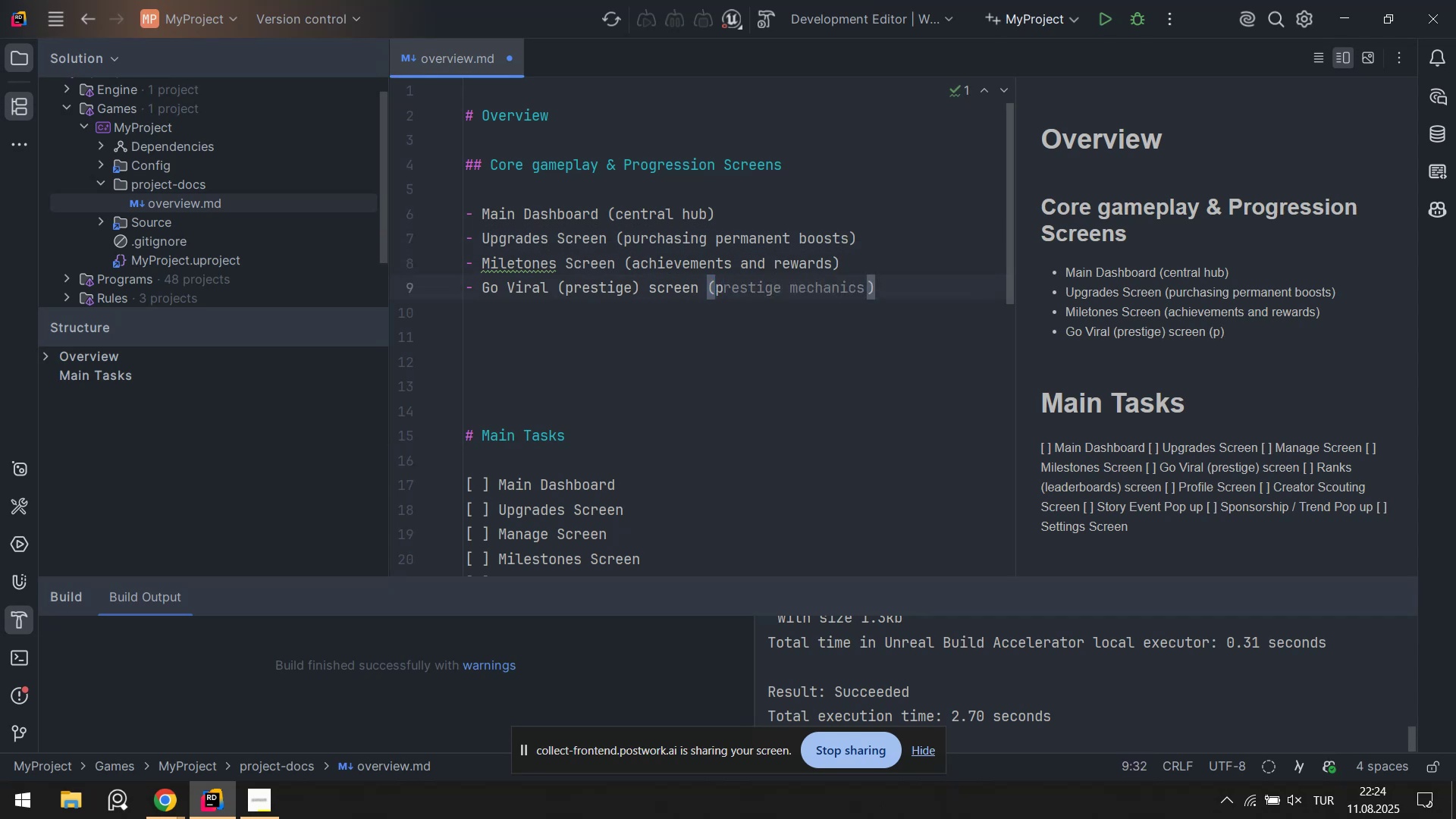 
key(Backspace)
type(for prest'g')
key(Tab)
 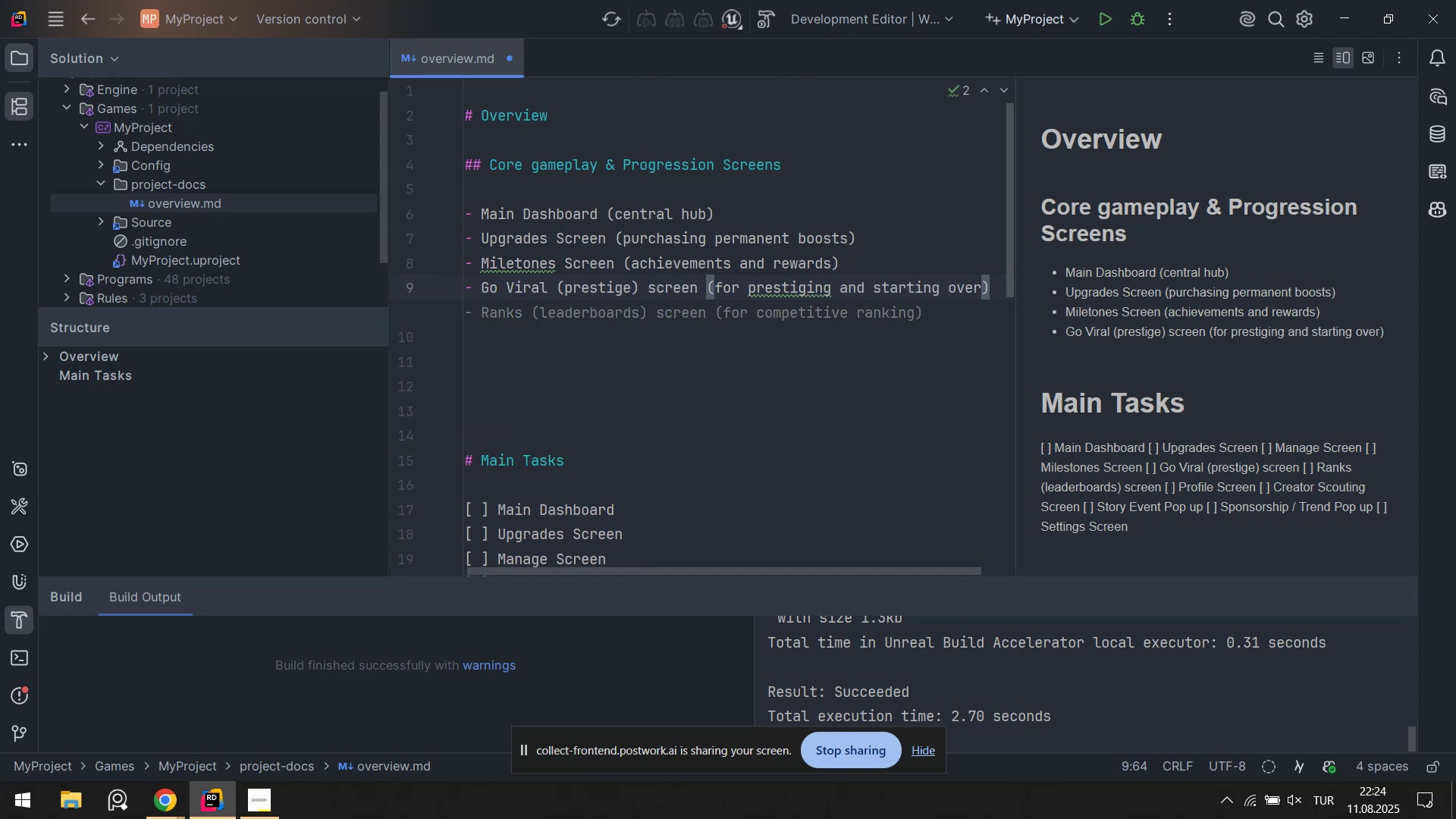 
key(ArrowLeft)
 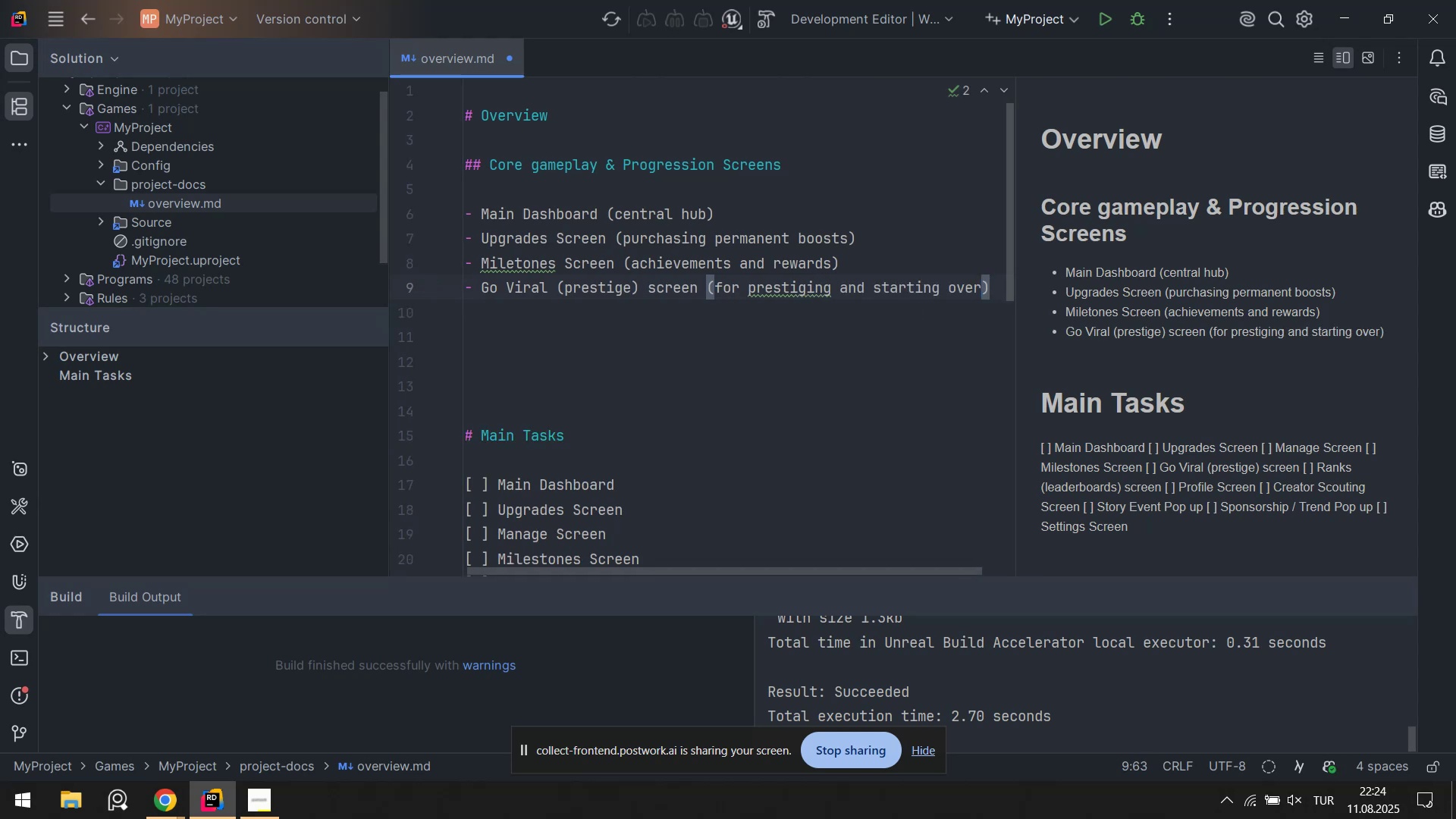 
hold_key(key=Backspace, duration=0.7)
 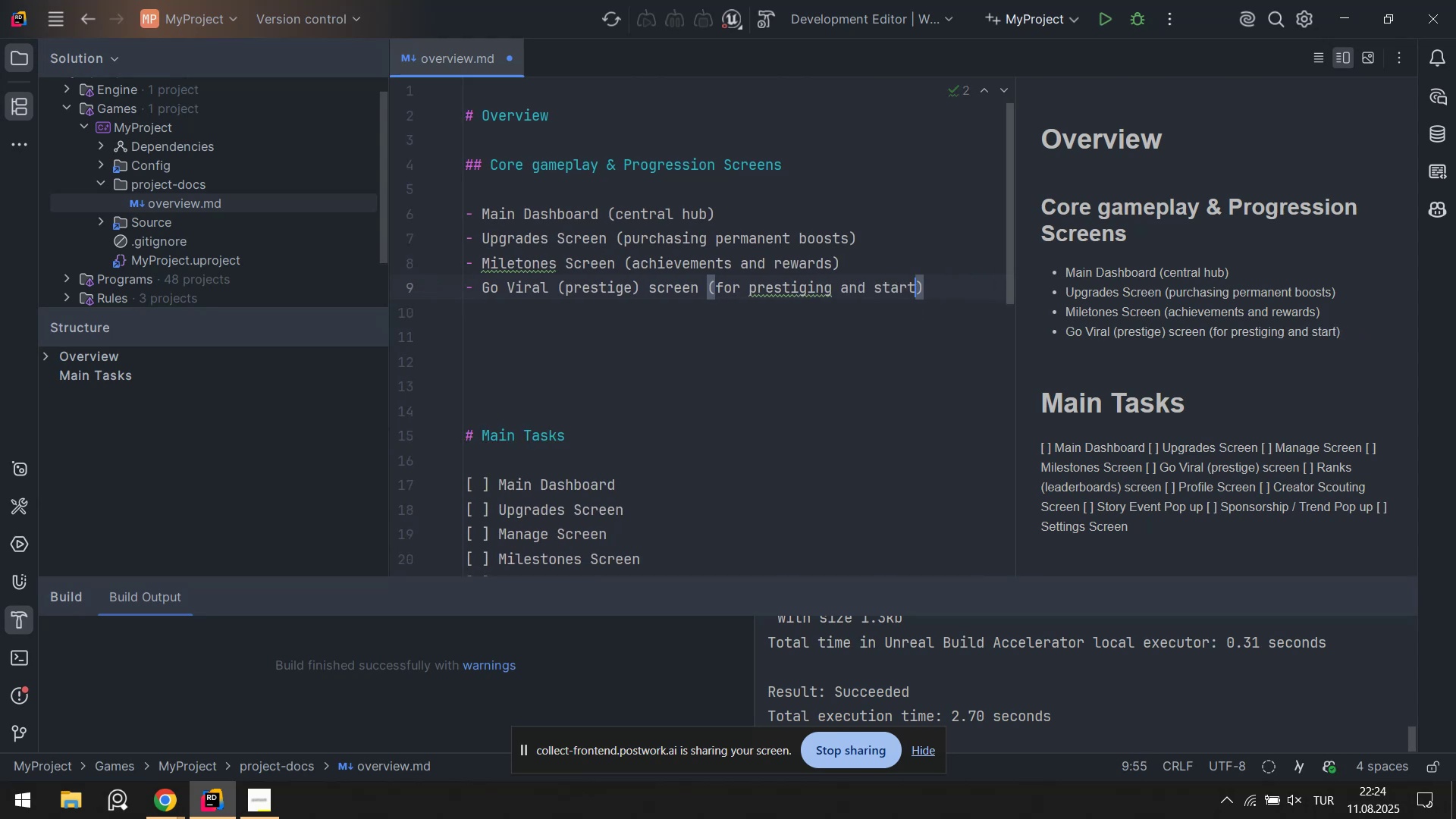 
key(Backspace)
key(Backspace)
key(Backspace)
key(Backspace)
key(Backspace)
type(spend'ng cloud)
key(Backspace)
type(t on the talent tree1)
key(Backspace)
 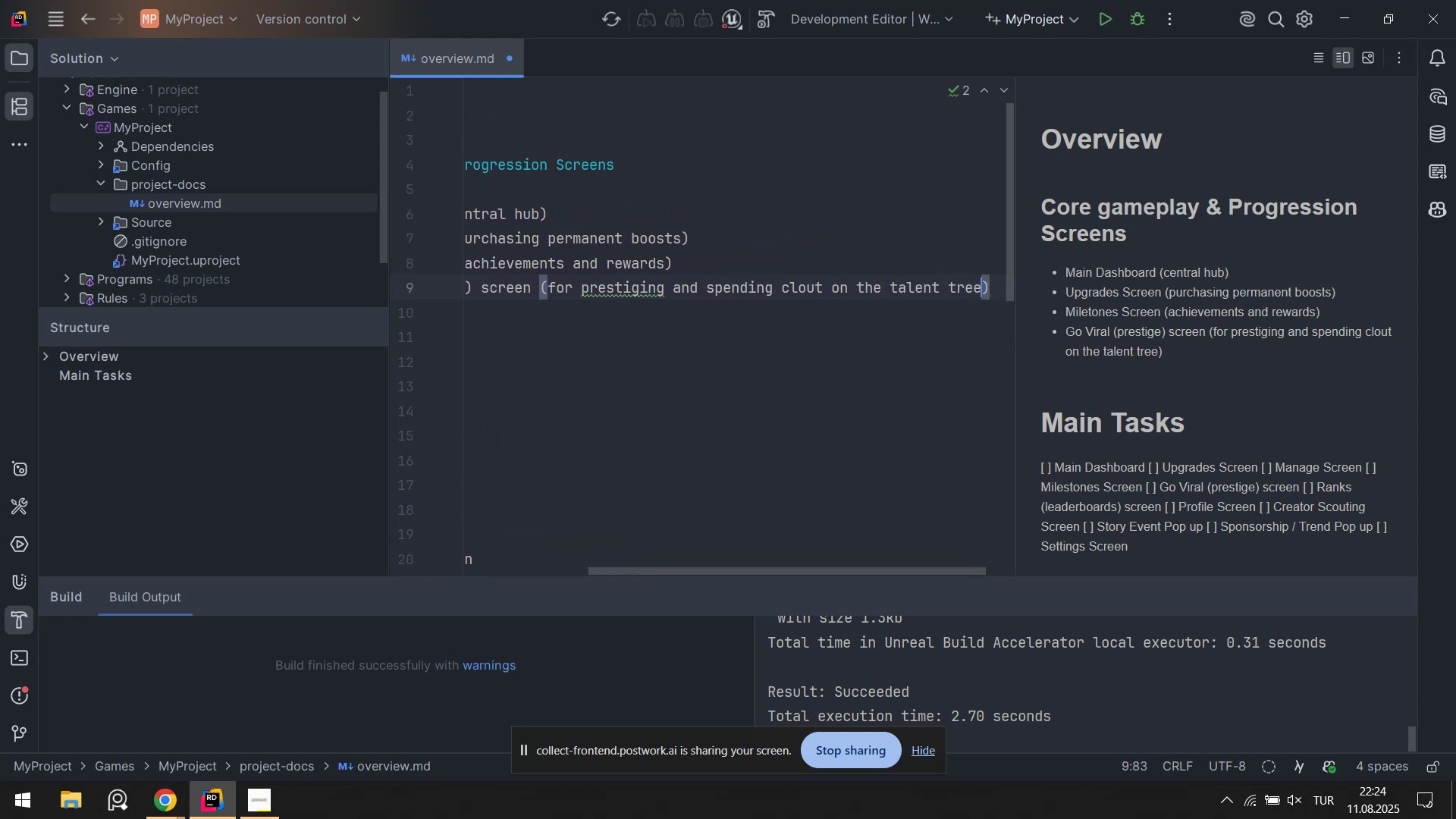 
key(ArrowRight)
 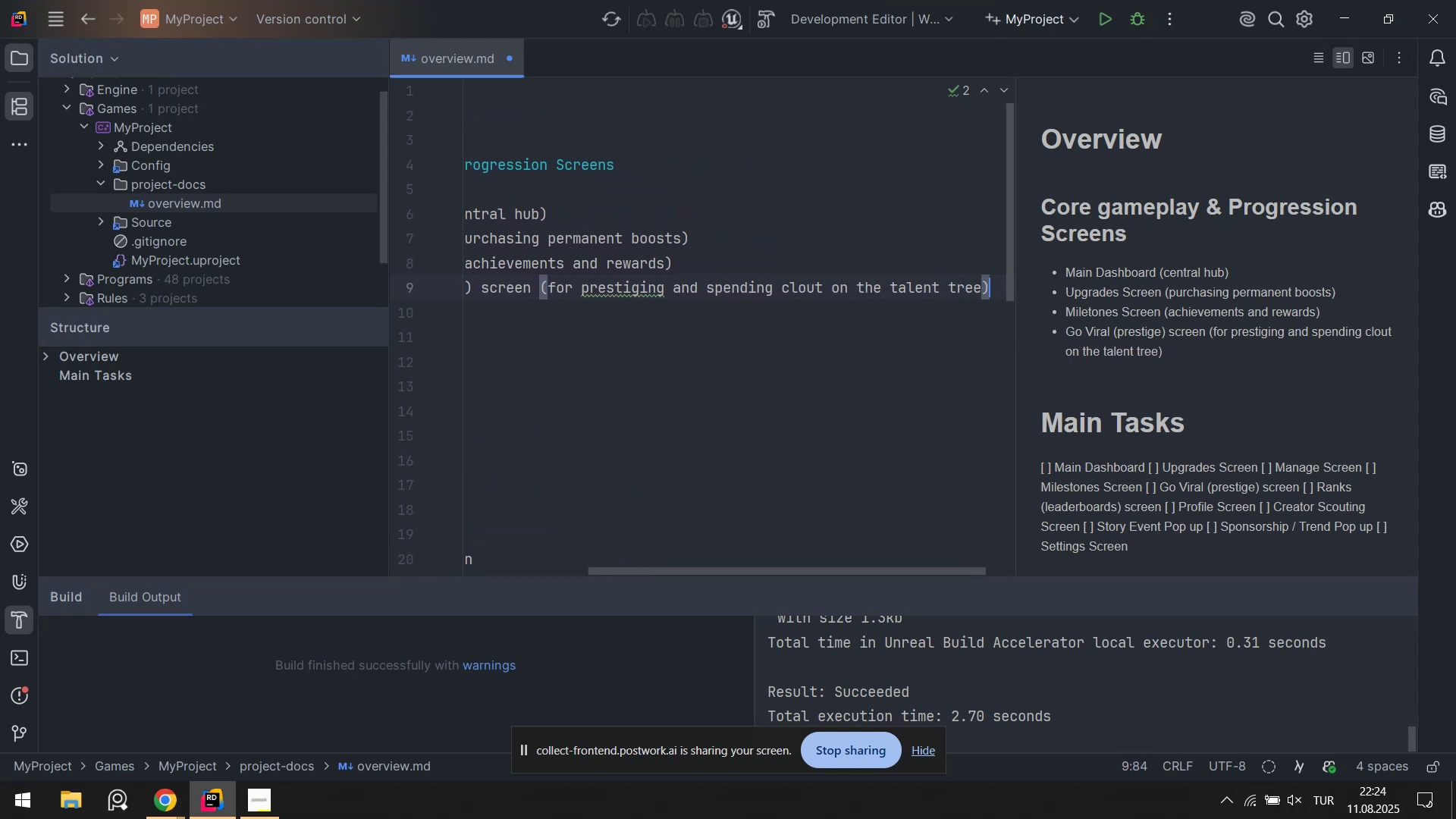 
key(Enter)
 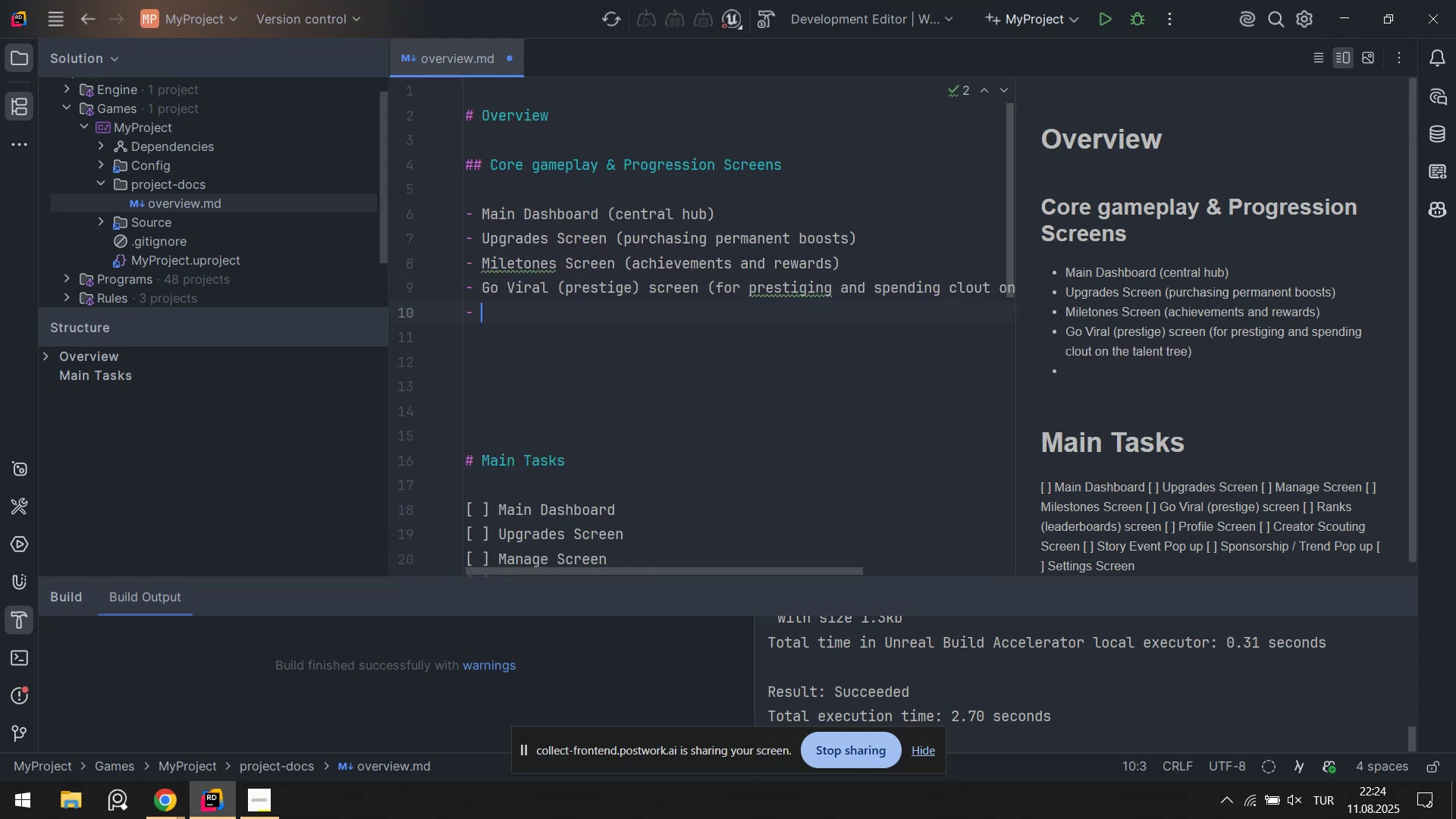 
key(Enter)
 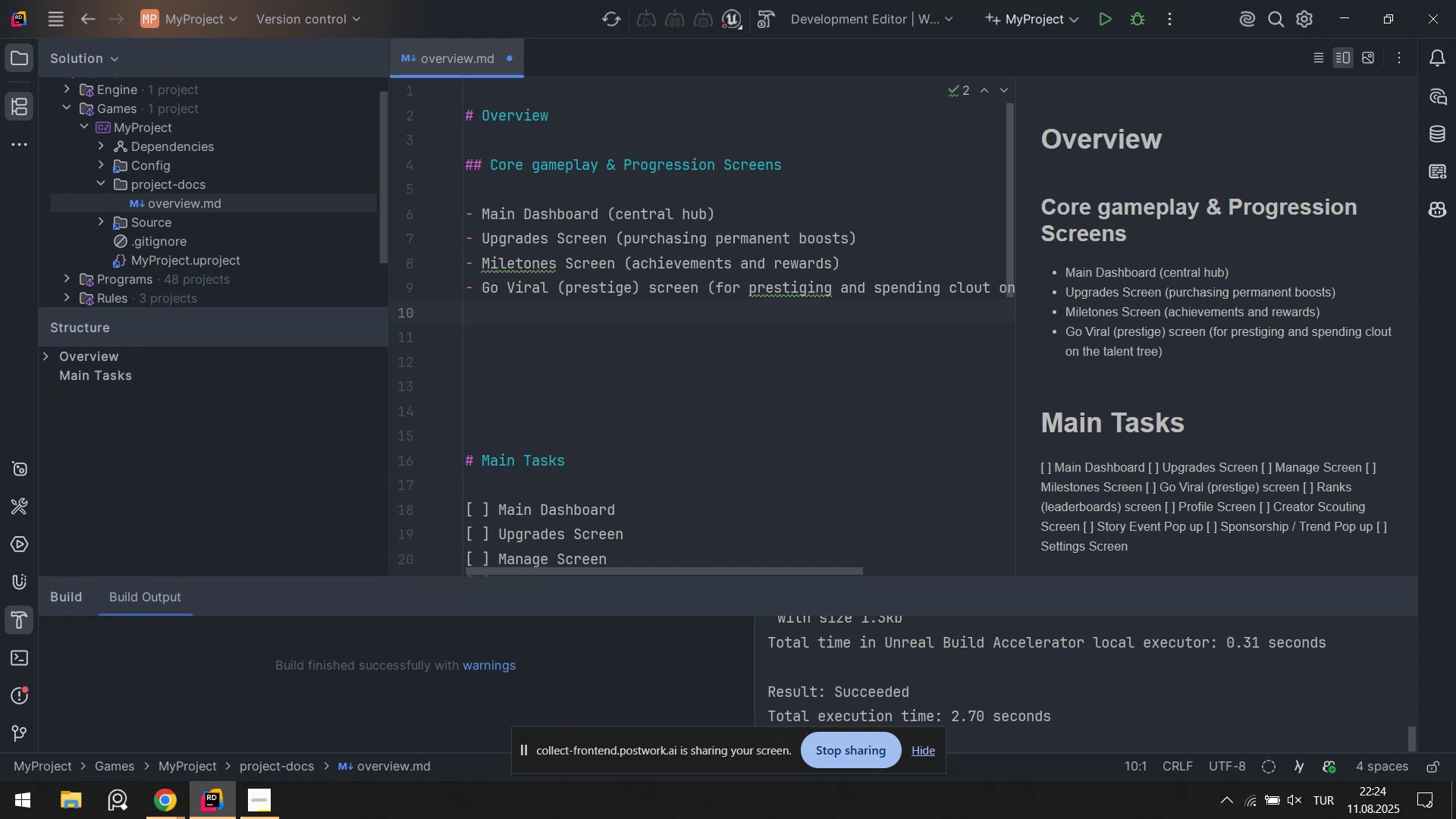 
key(Enter)
 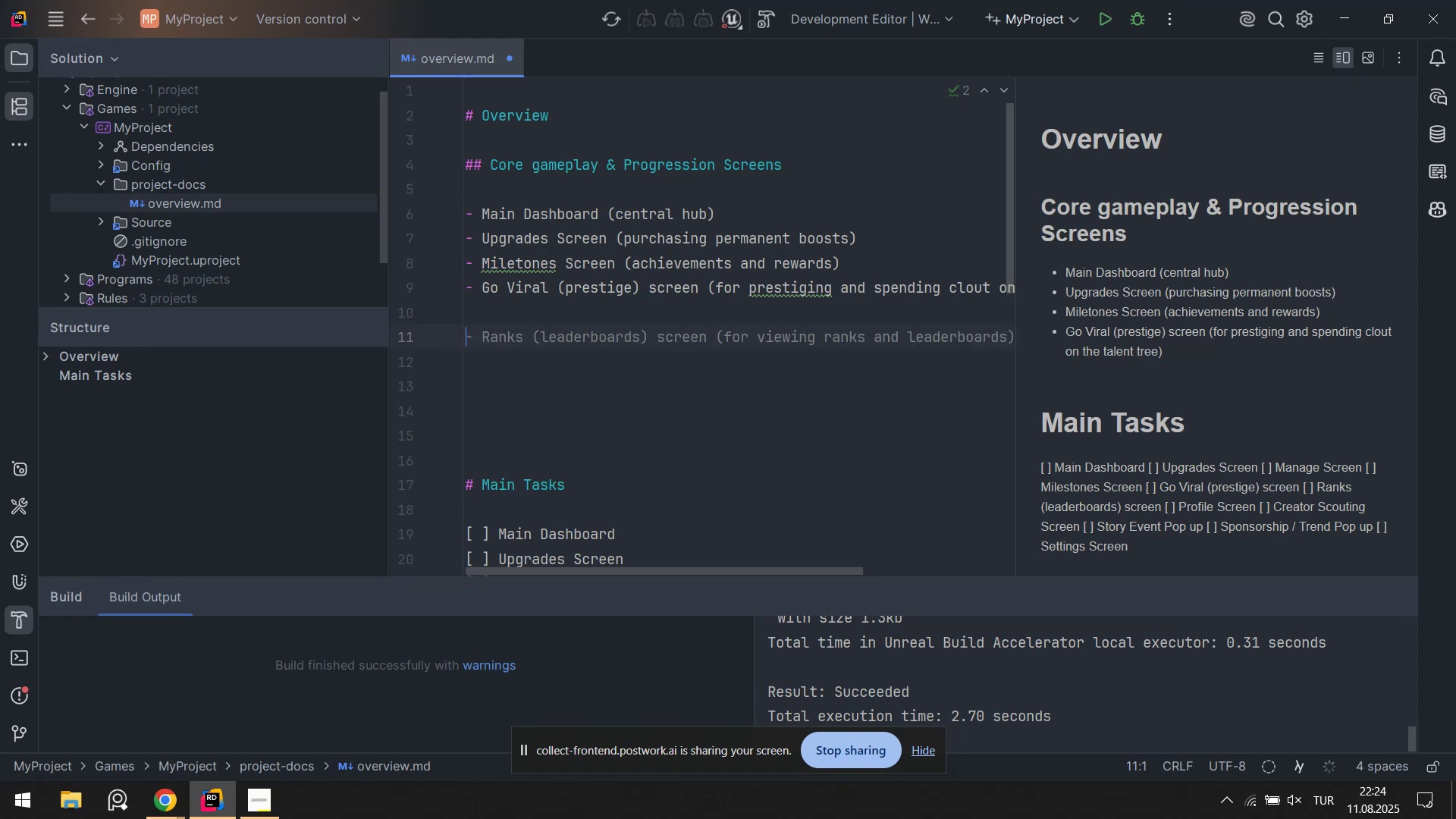 
key(Backspace)
 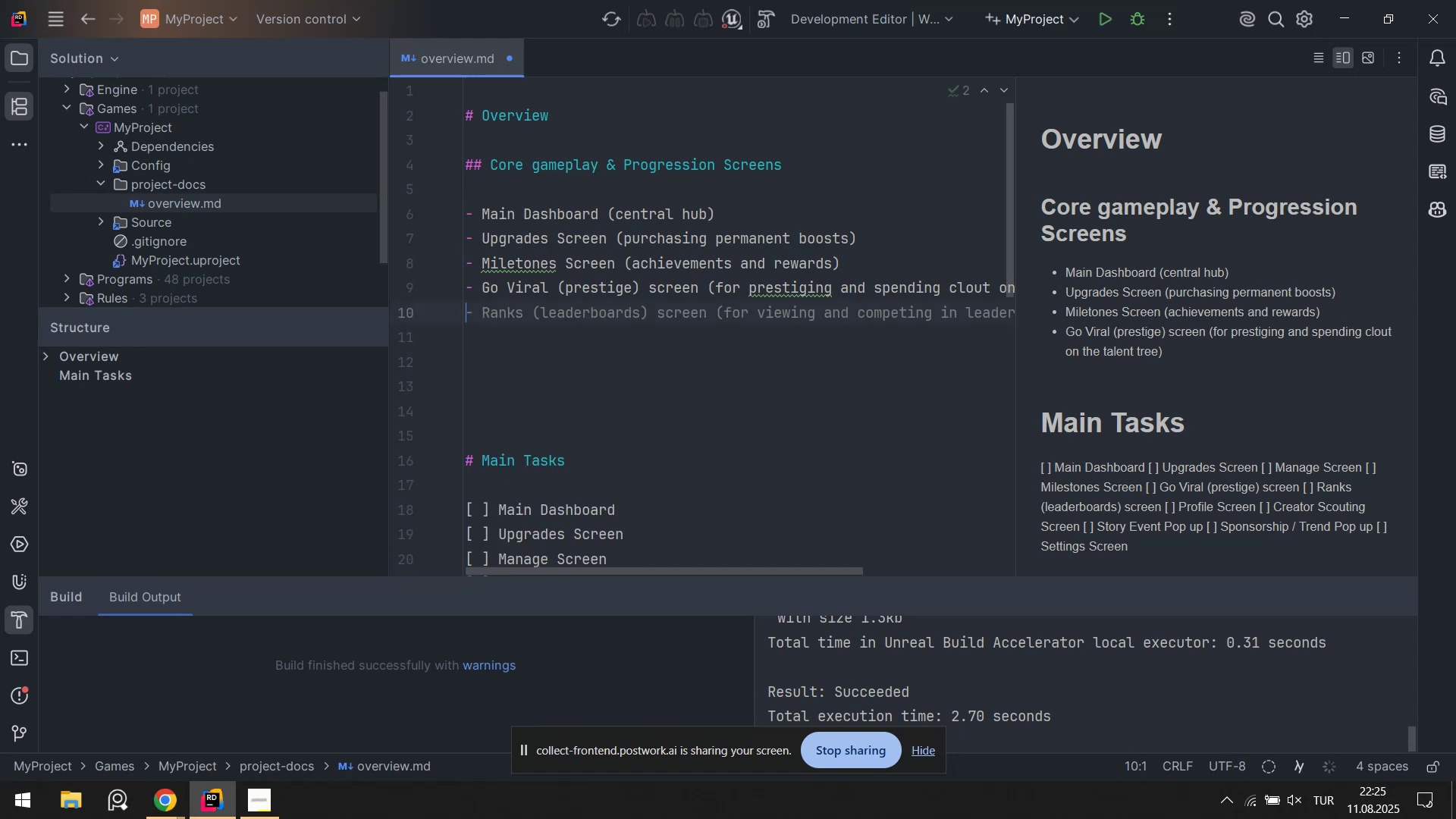 
key(Alt+Control+3)
 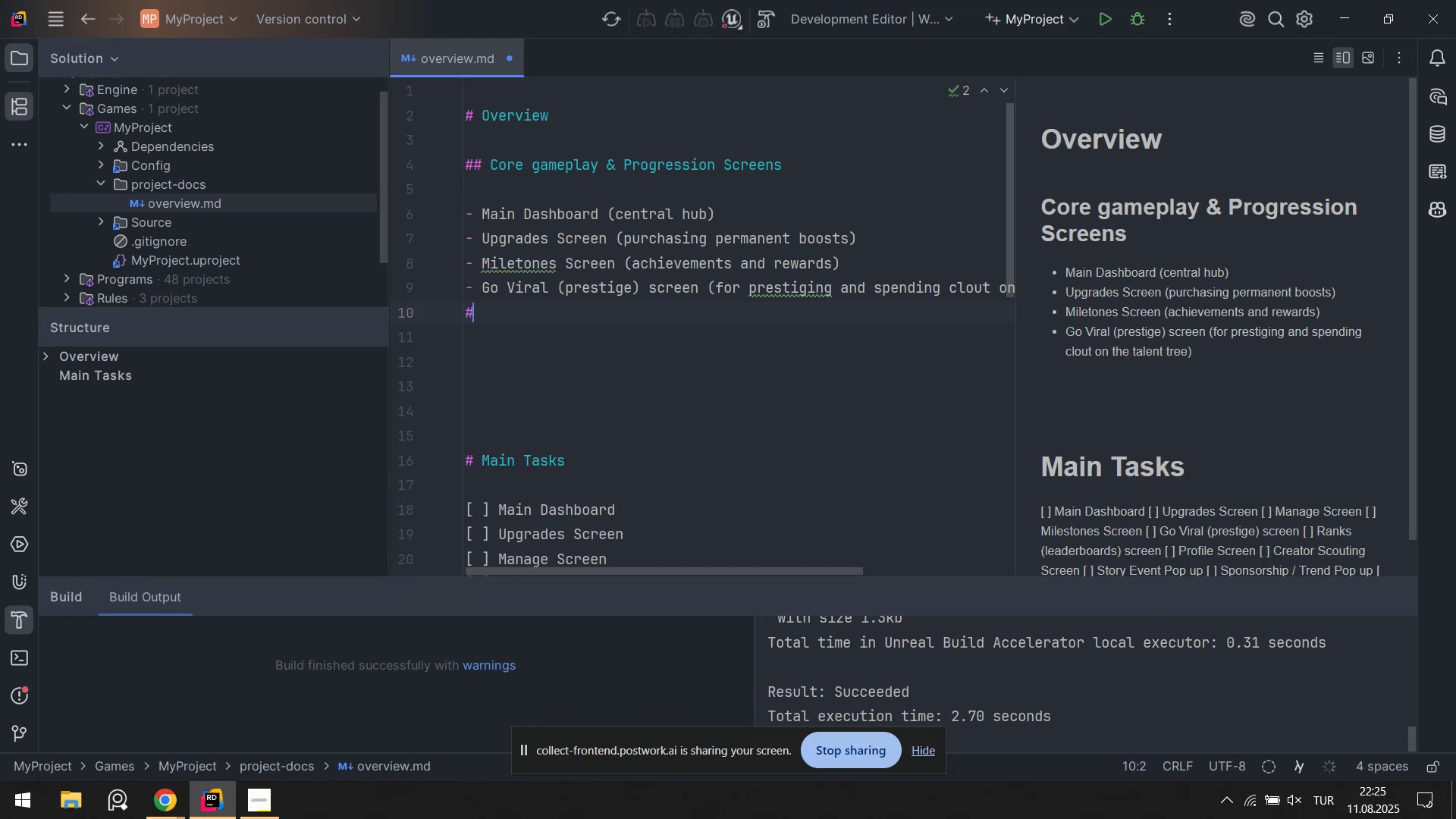 
key(Alt+Control+3)
 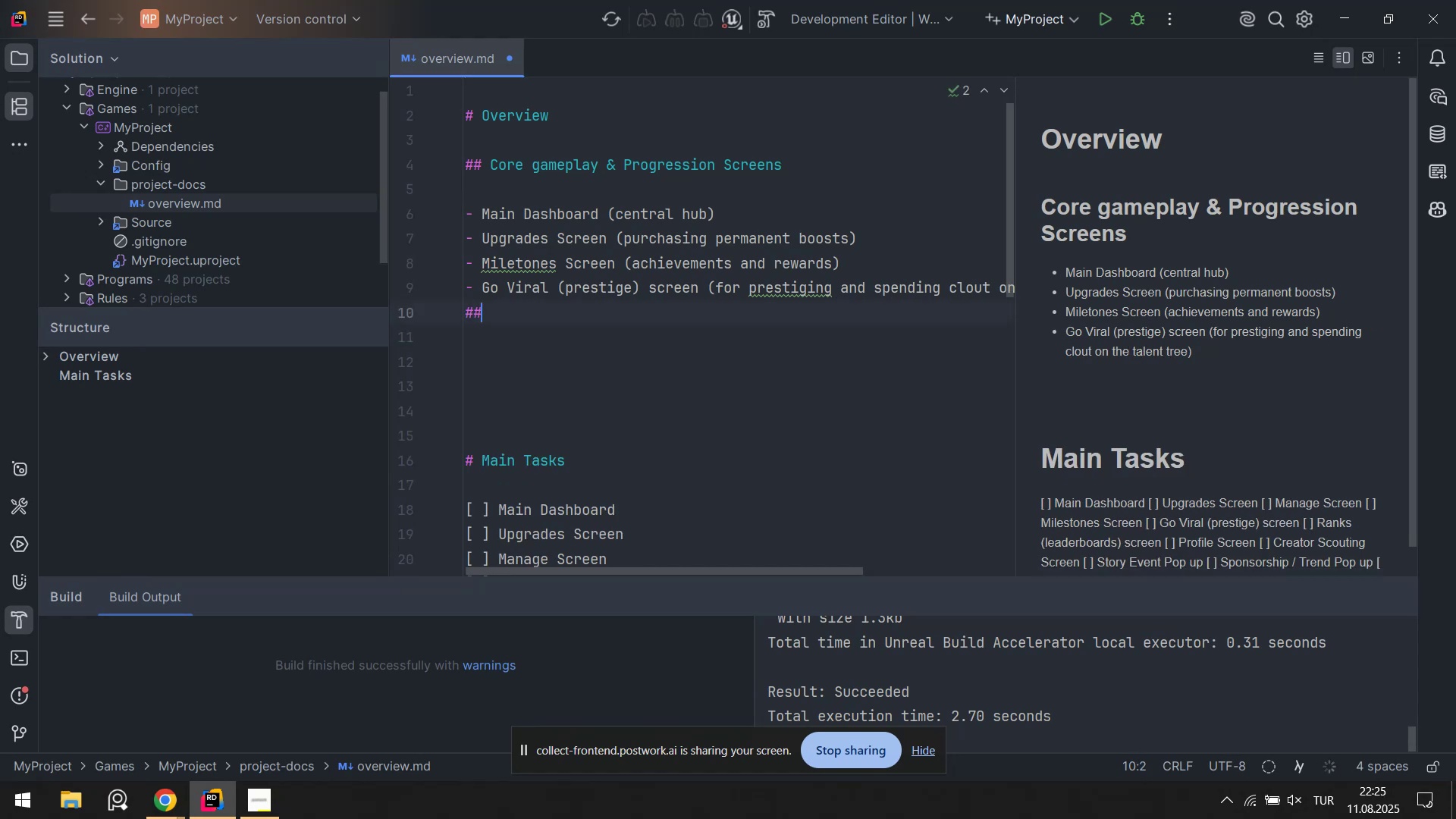 
key(Space)
 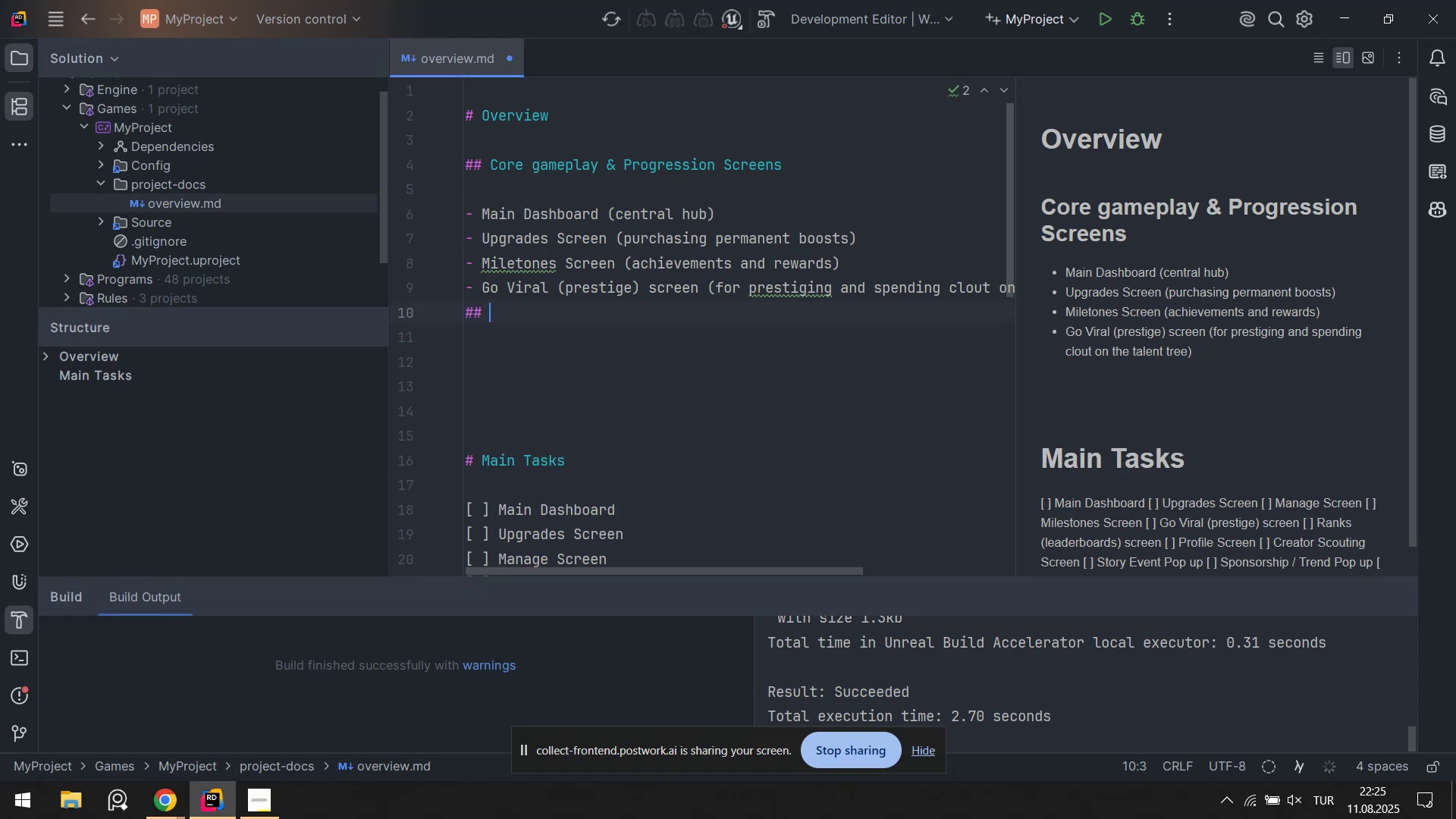 
key(CapsLock)
 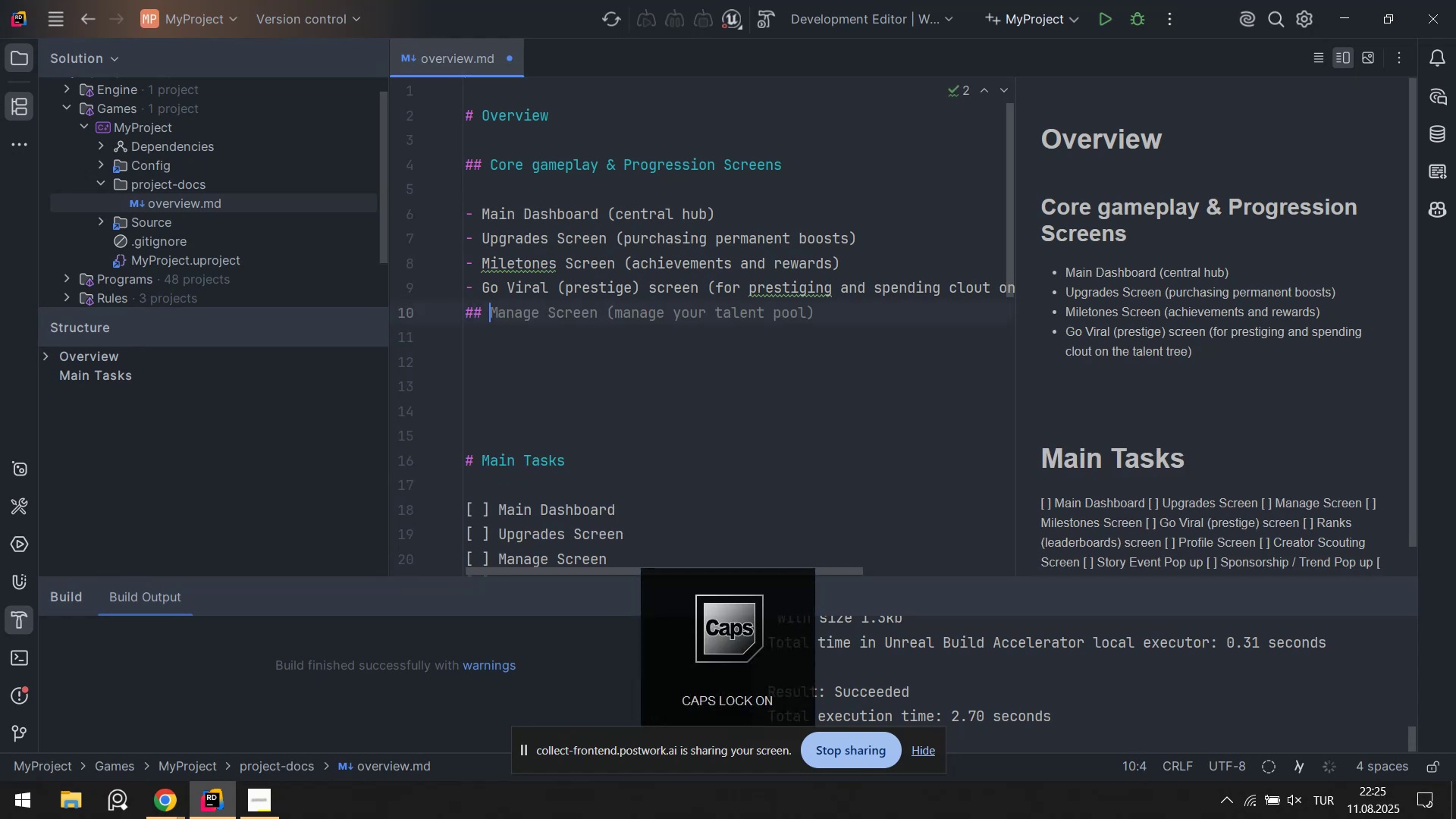 
key(Backspace)
 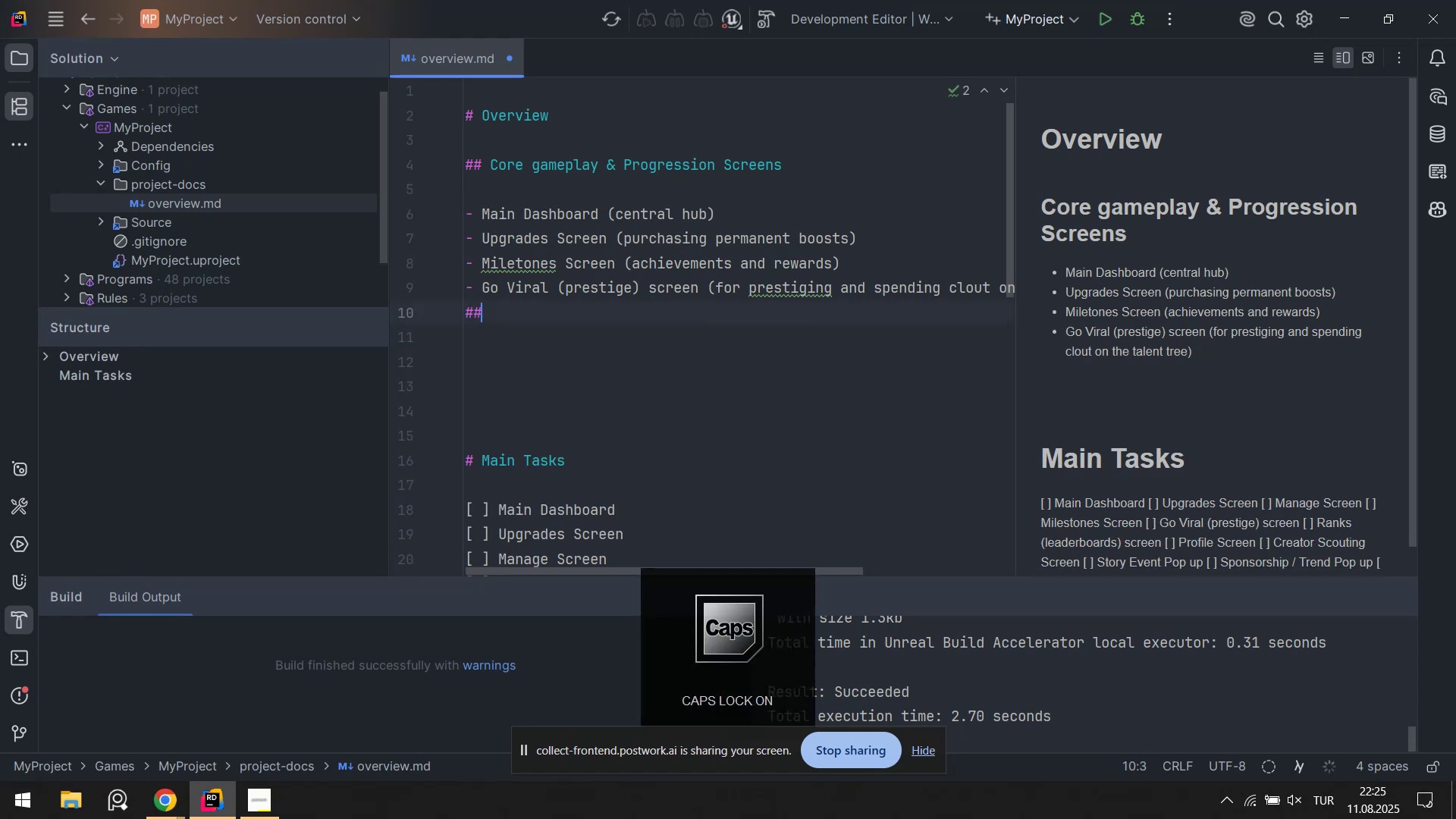 
key(Backspace)
 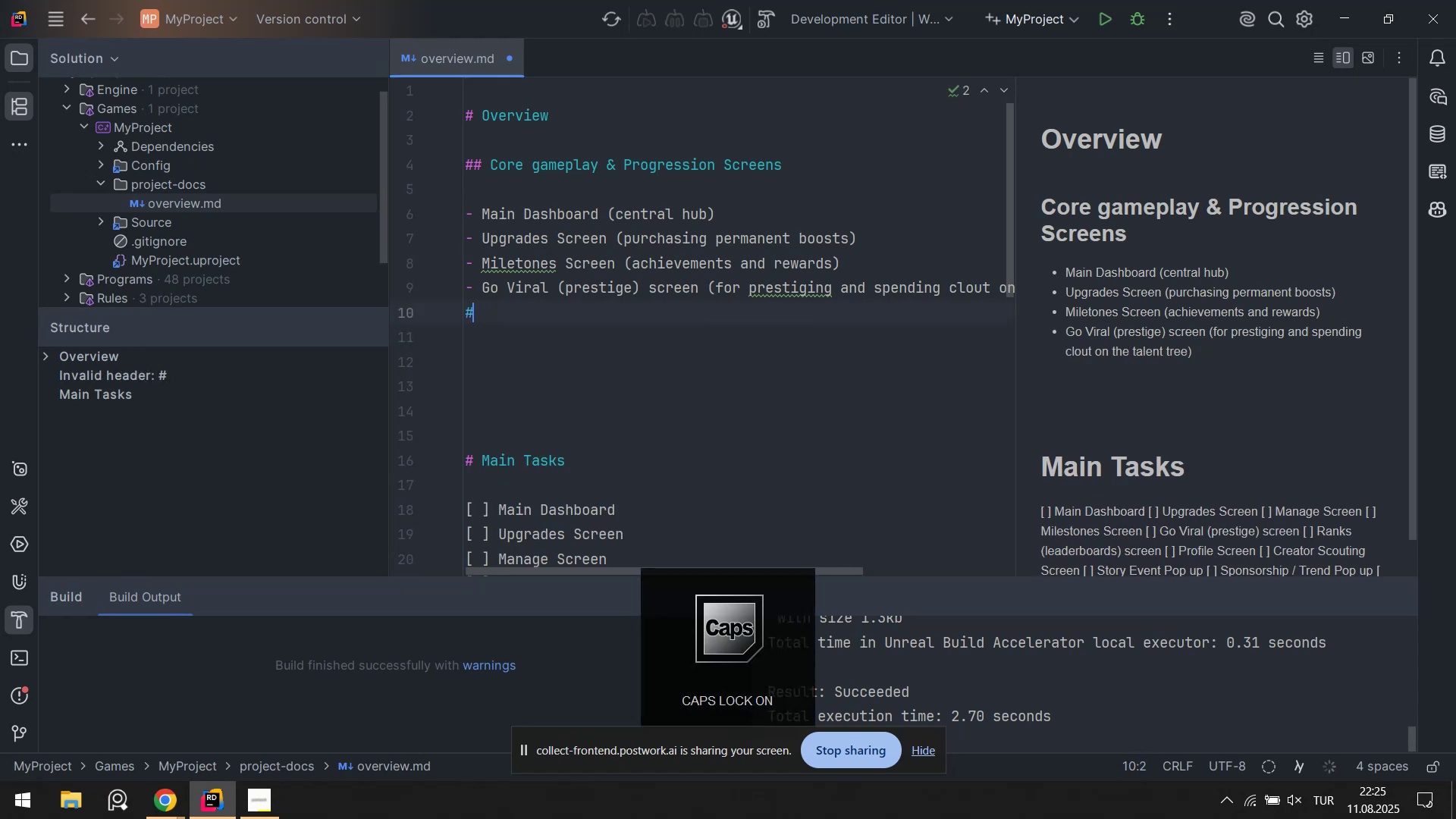 
key(Backspace)
 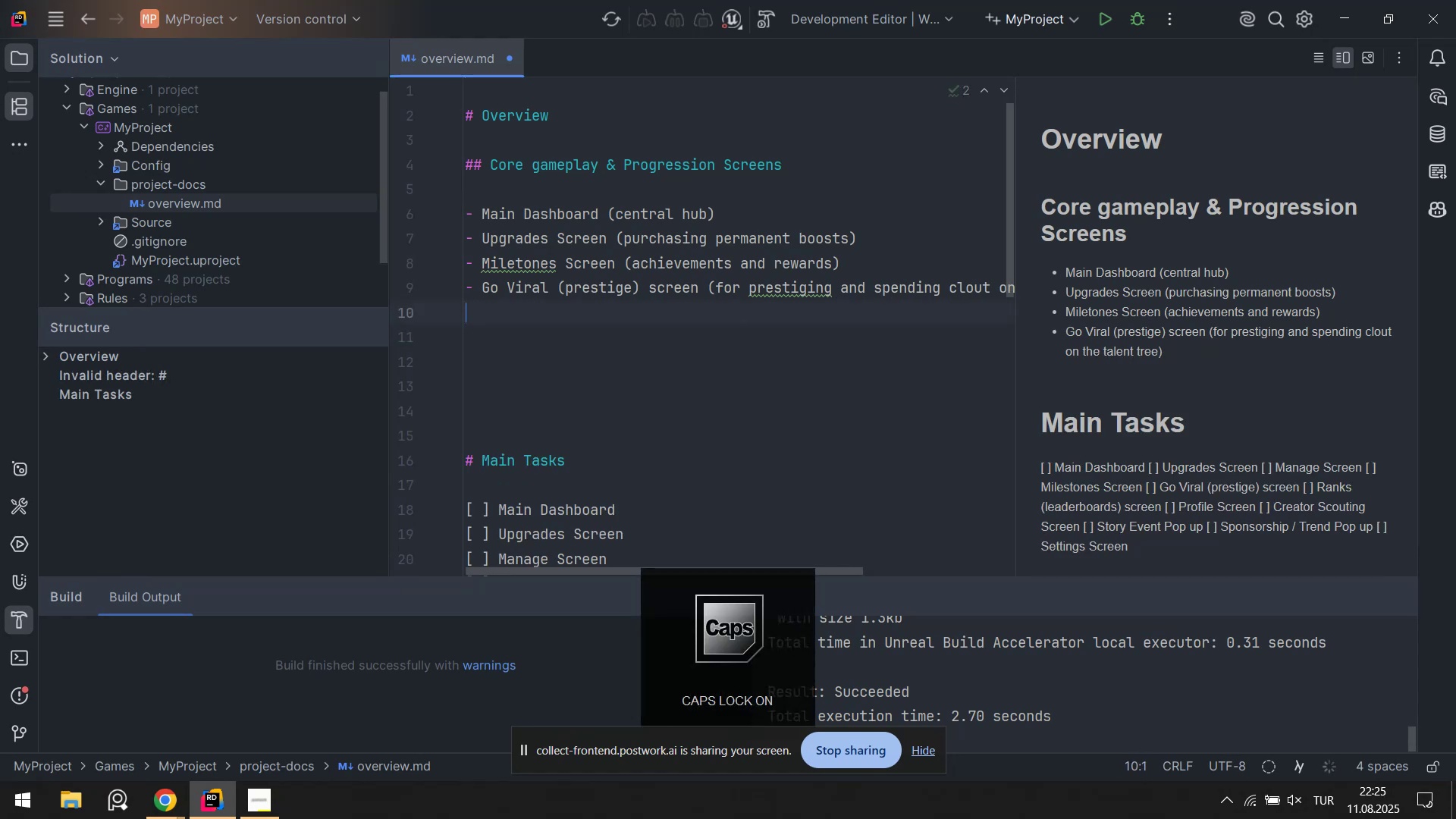 
key(Enter)
 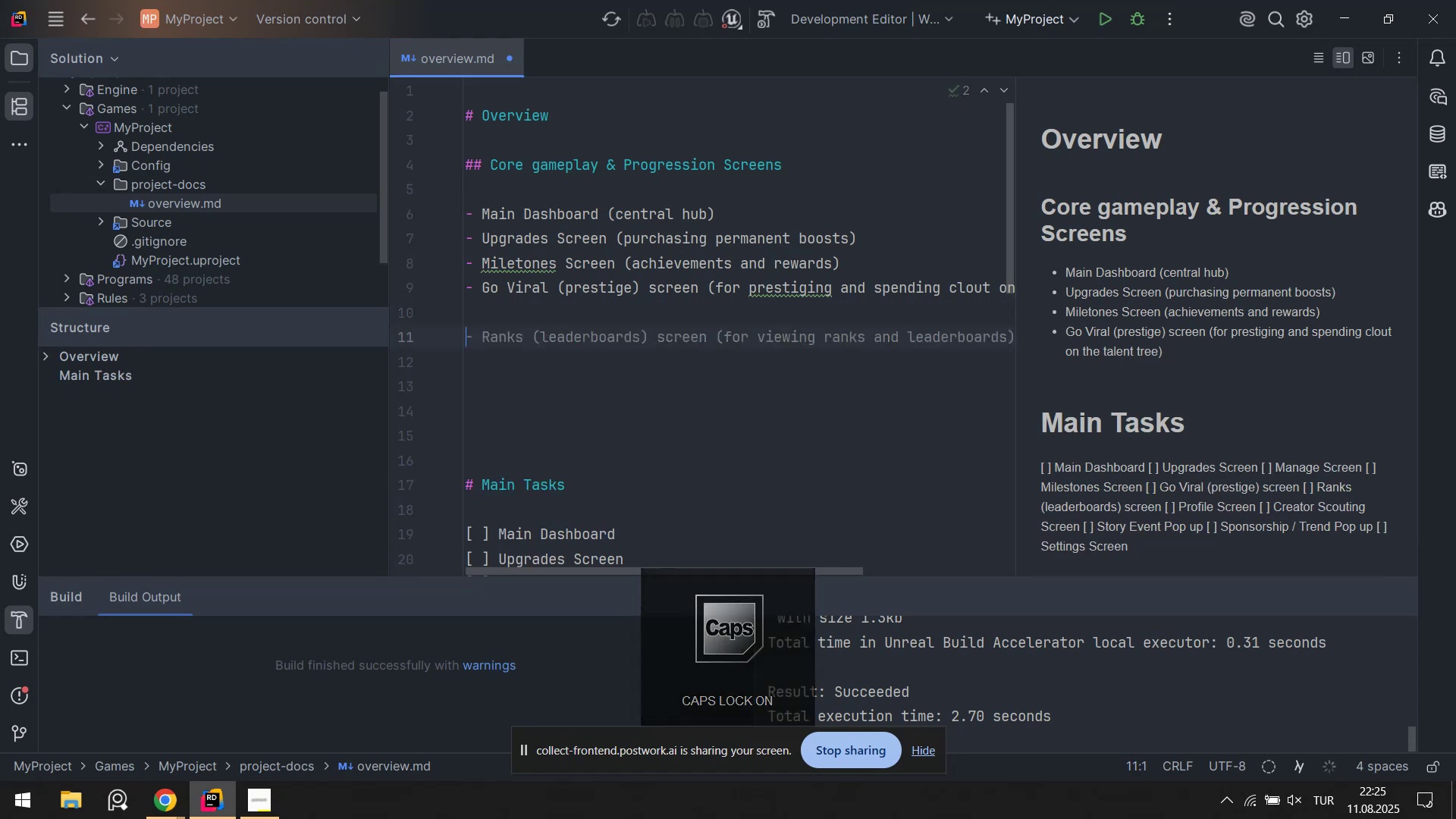 
key(Alt+Control+3)
 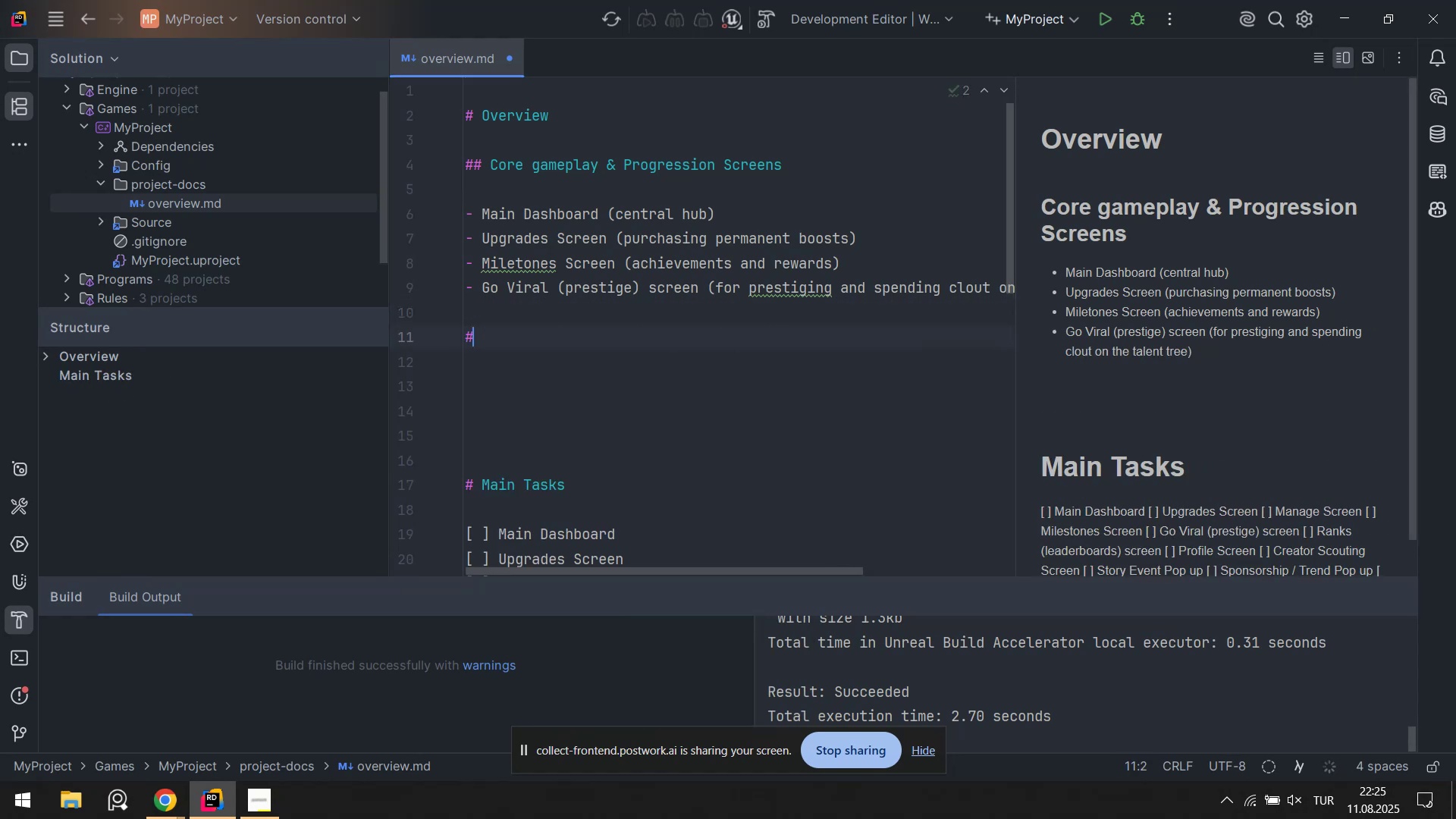 
key(Alt+Control+3)
 